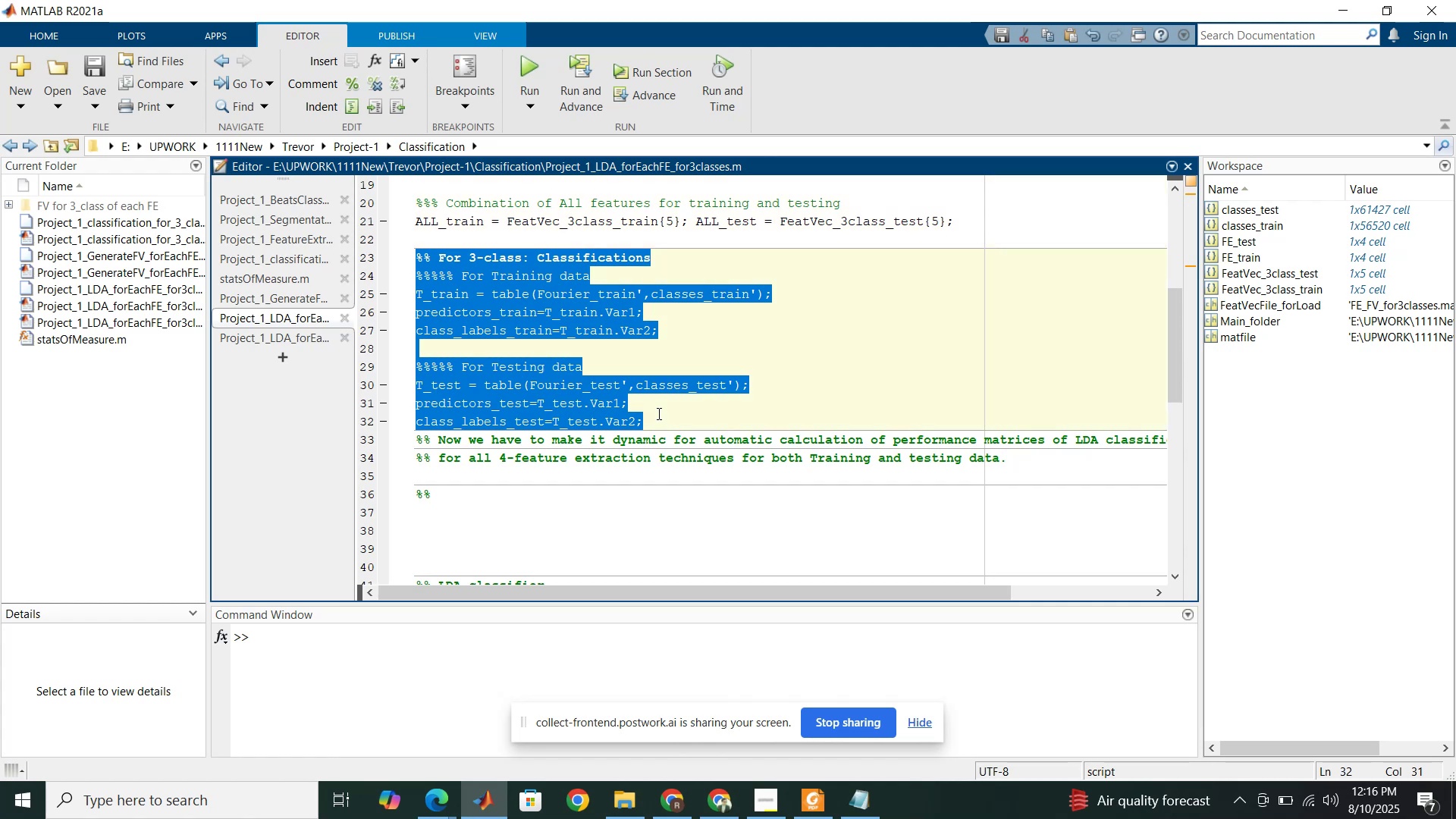 
key(Control+C)
 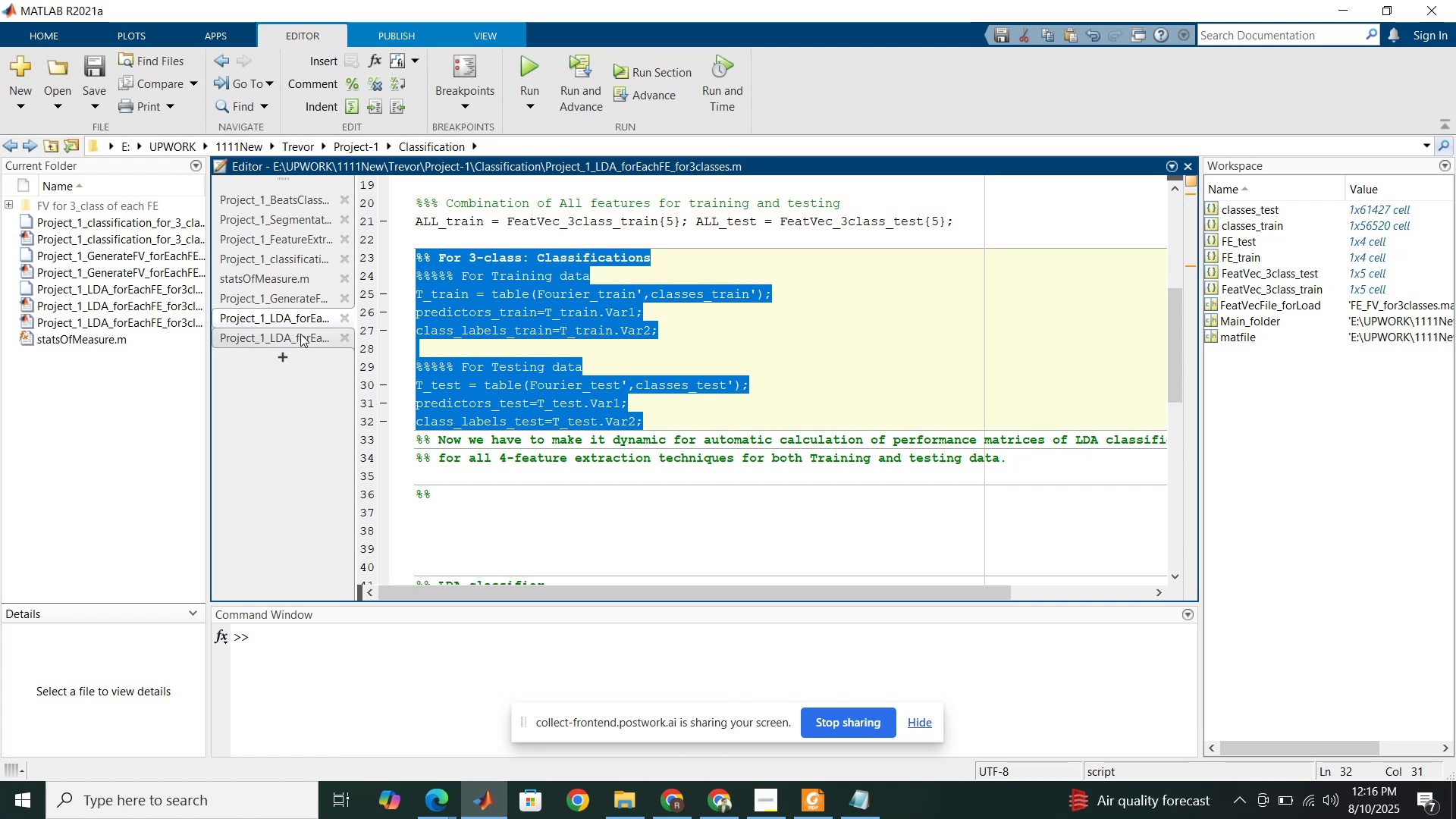 
left_click([299, 335])
 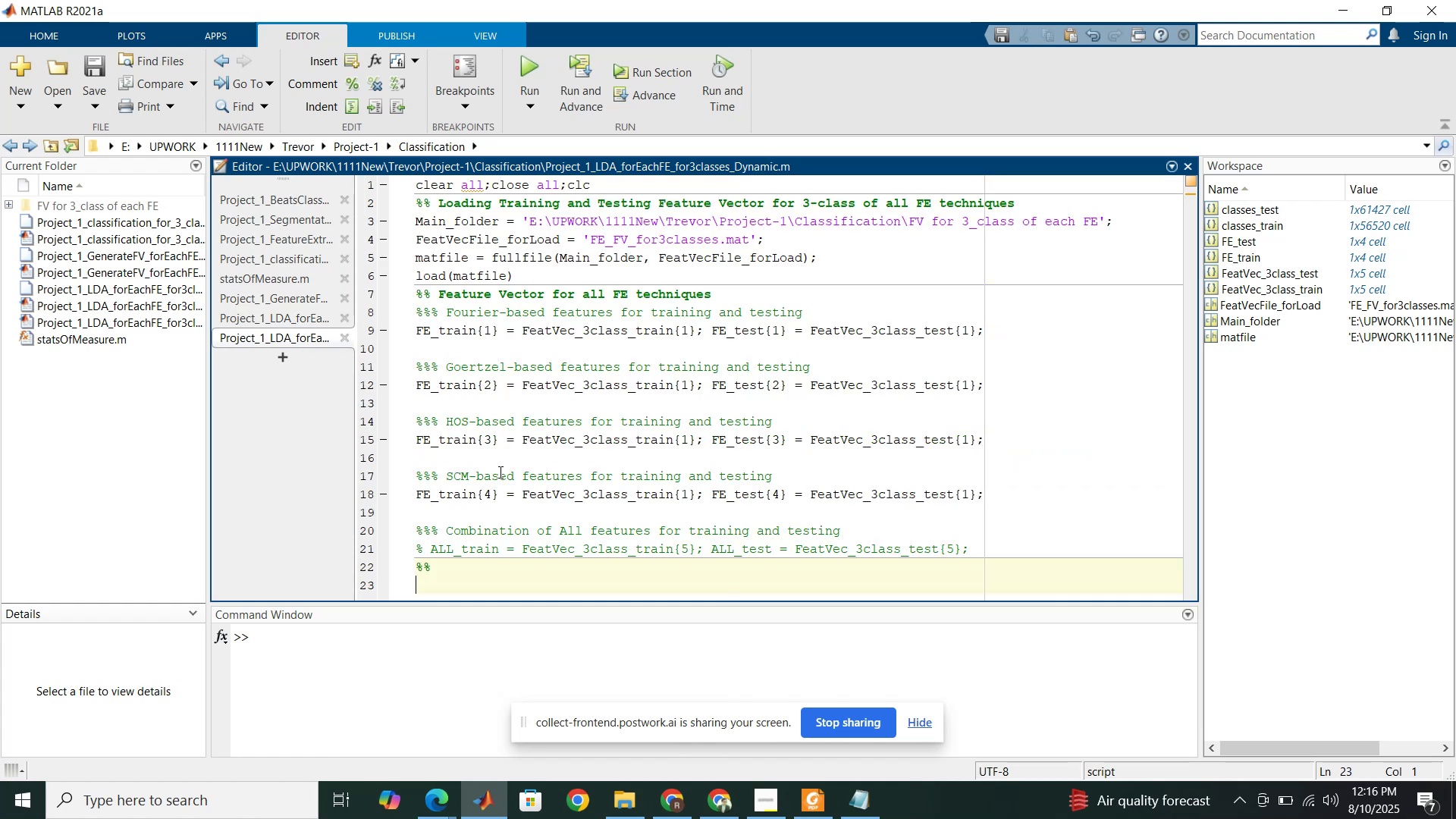 
key(Control+V)
 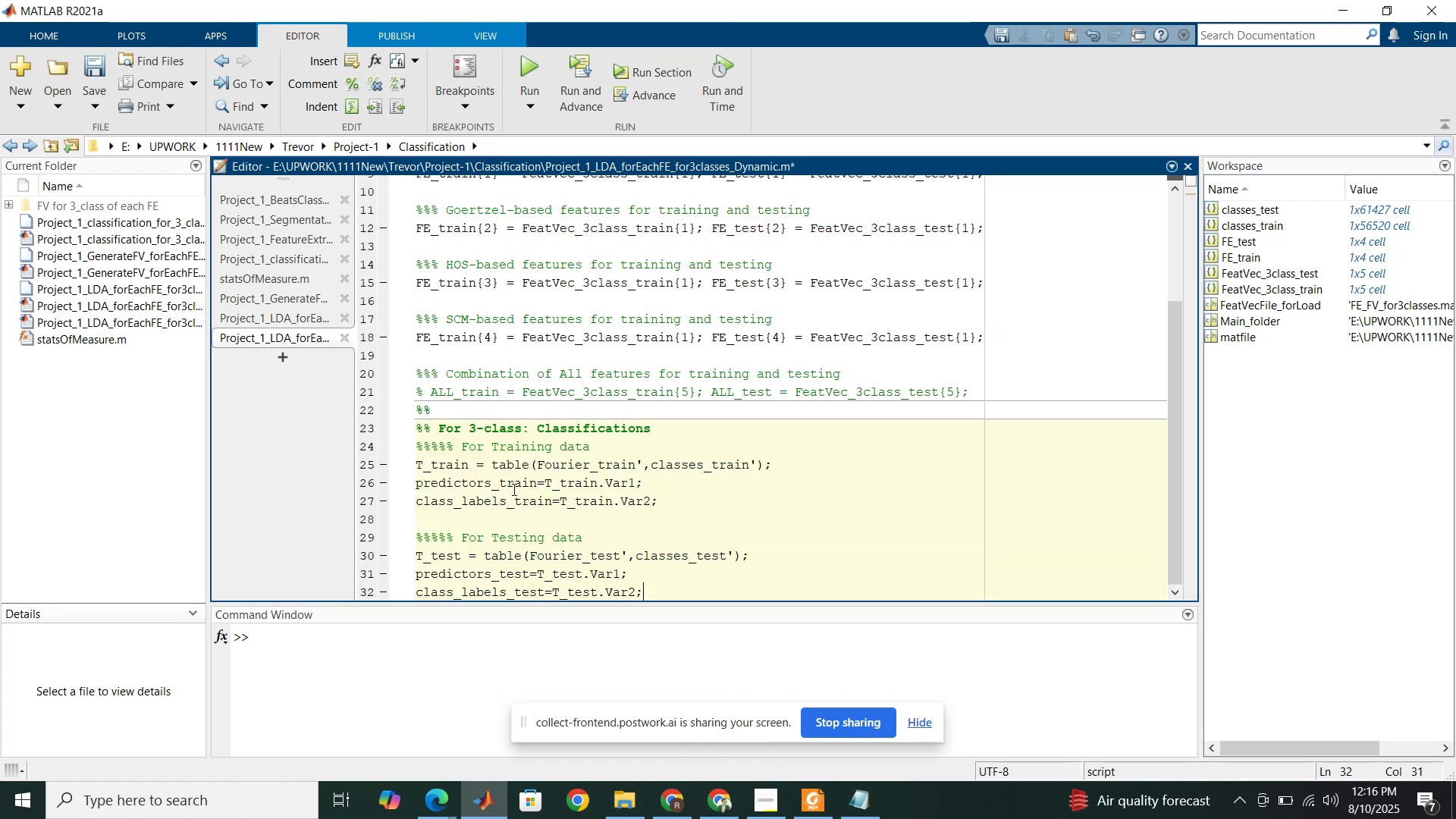 
scroll: coordinate [557, 476], scroll_direction: down, amount: 2.0
 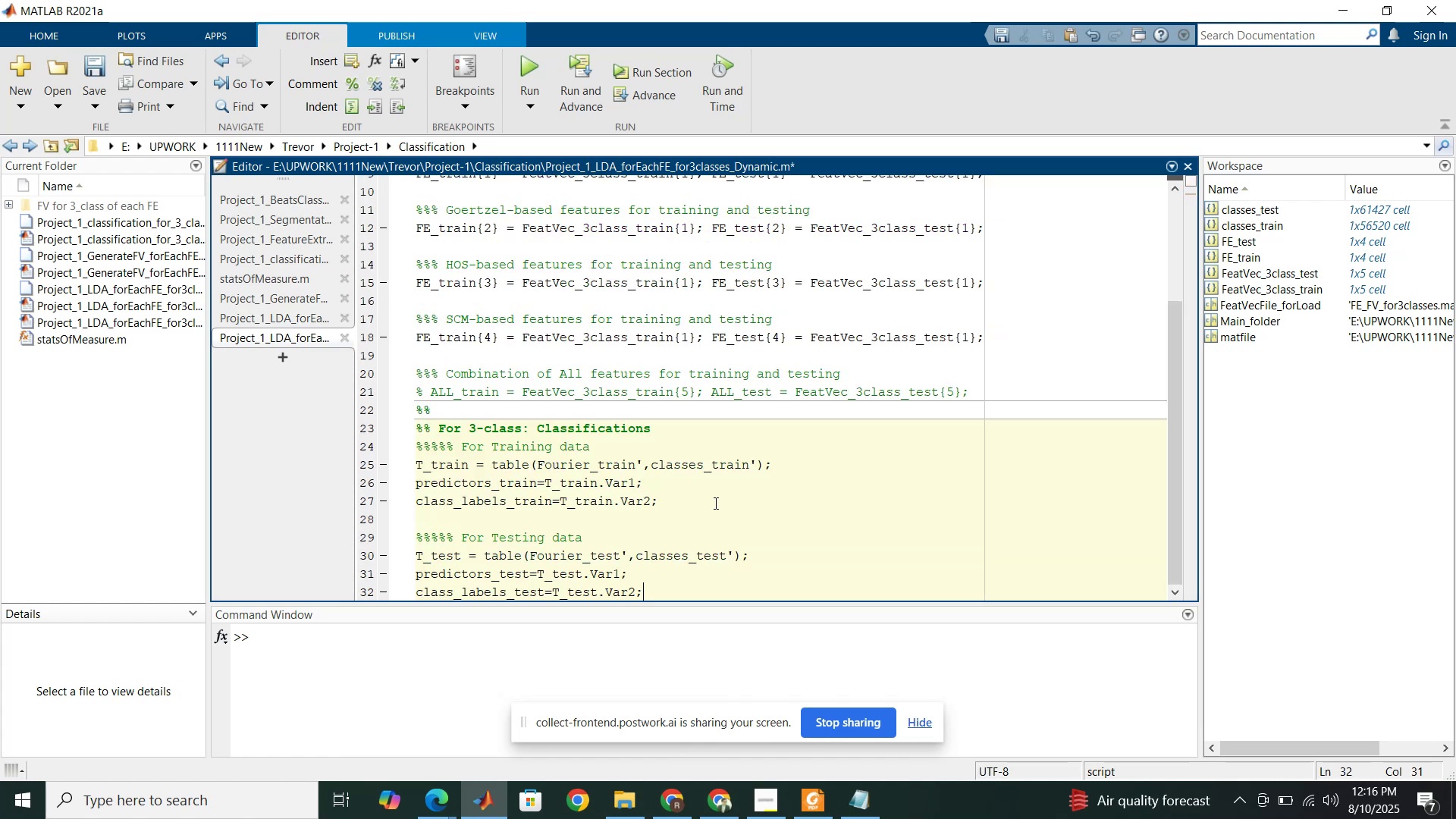 
left_click([717, 503])
 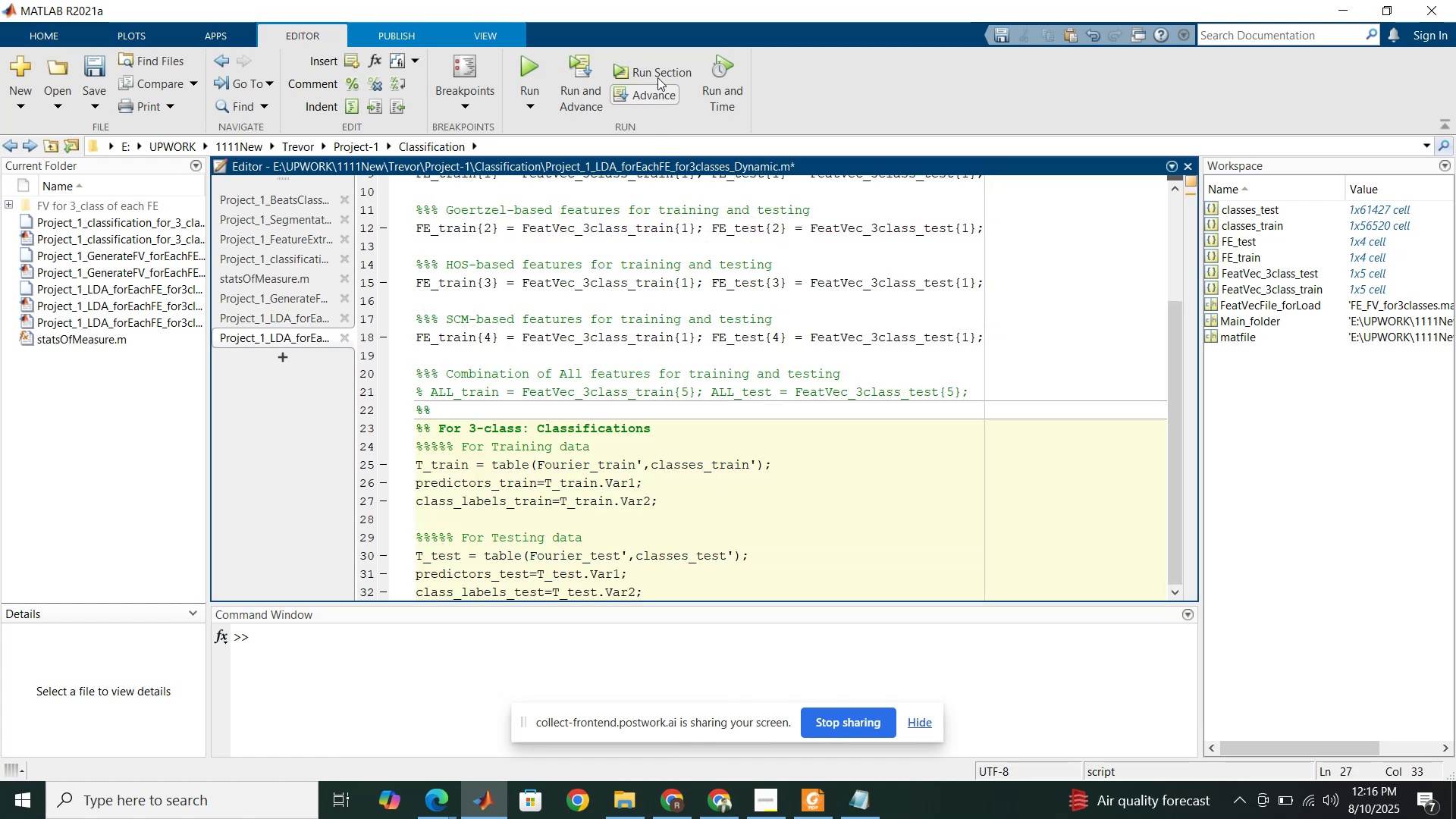 
left_click([657, 75])
 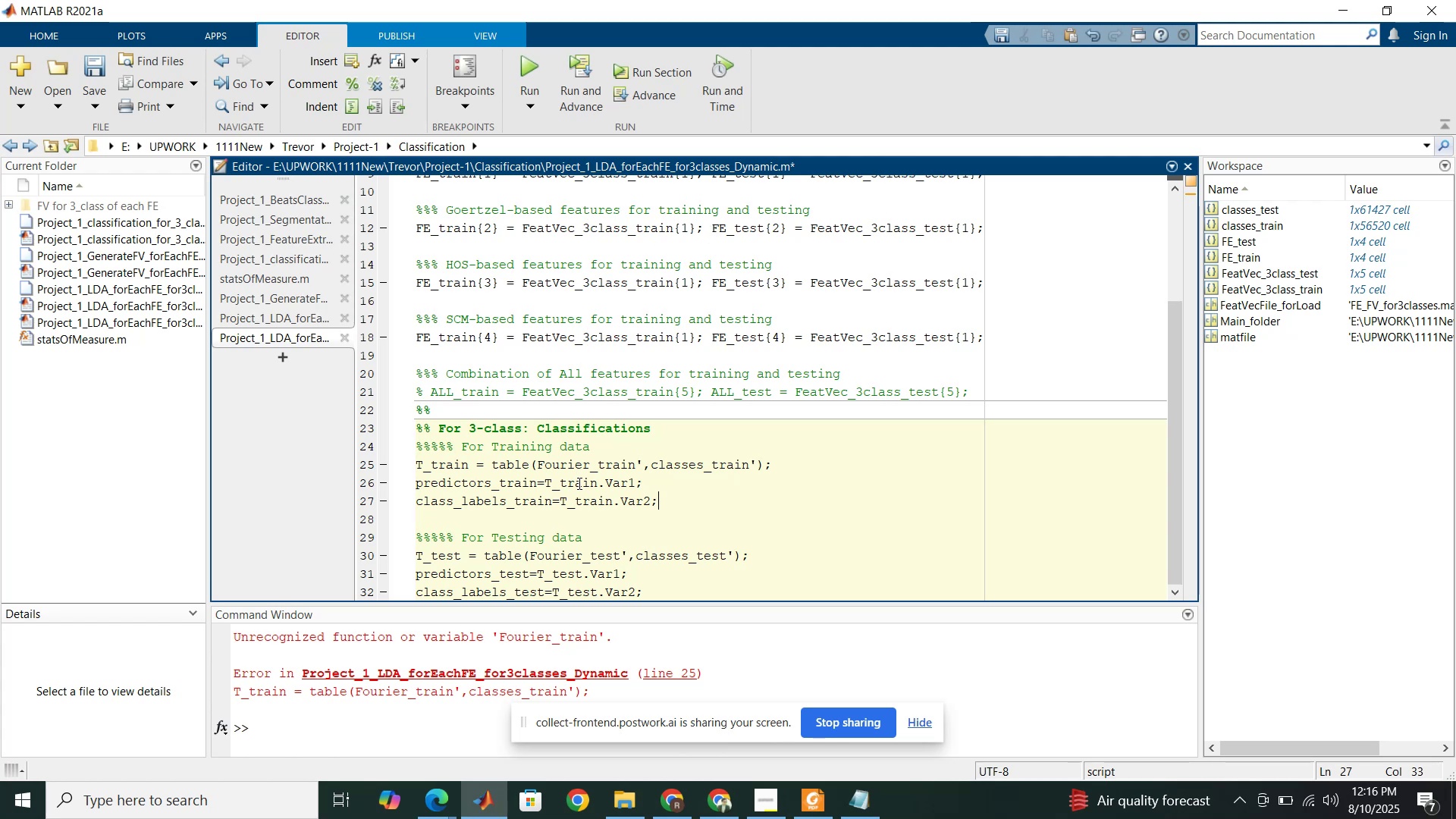 
wait(14.66)
 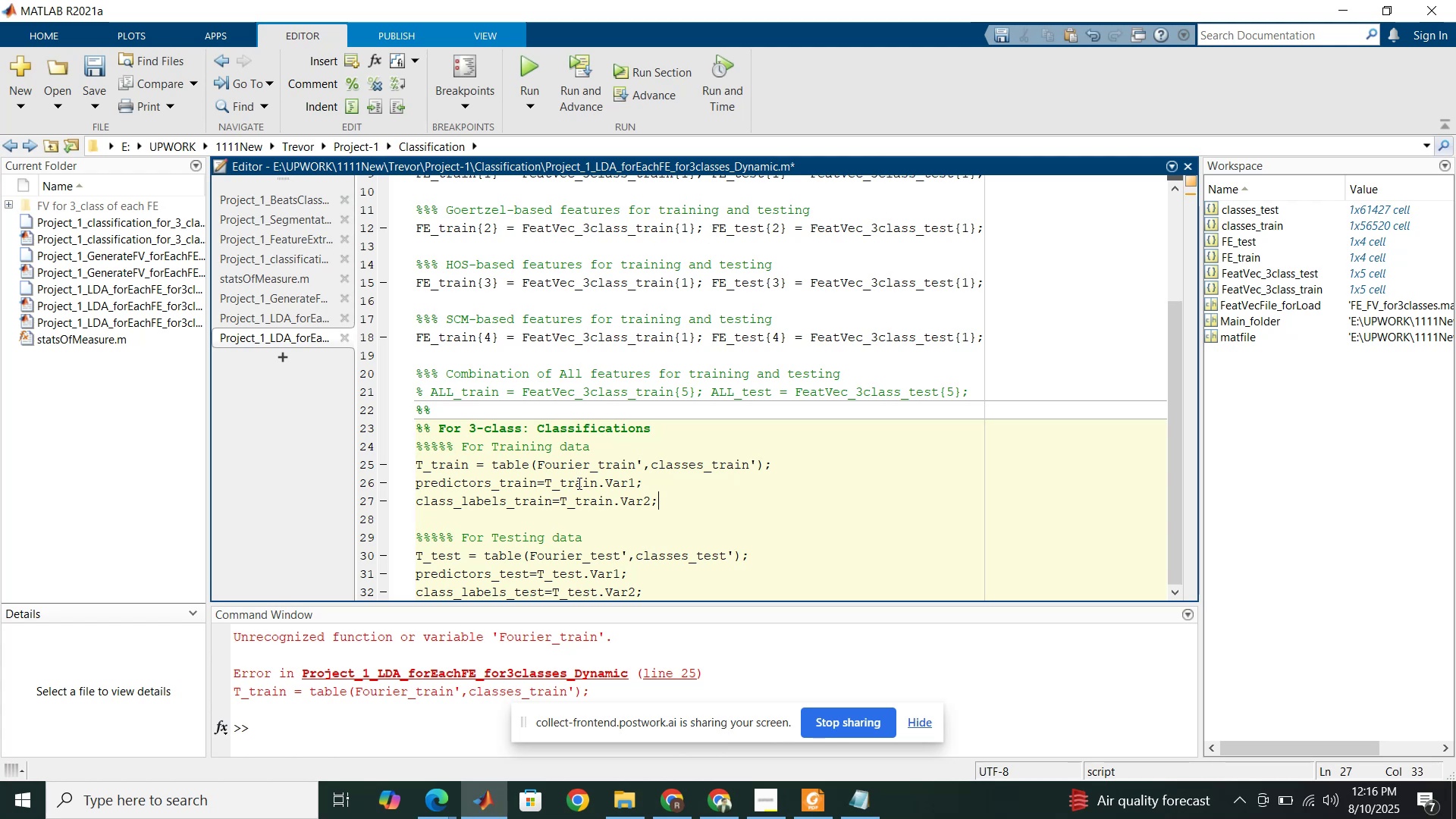 
scroll: coordinate [486, 459], scroll_direction: down, amount: 2.0
 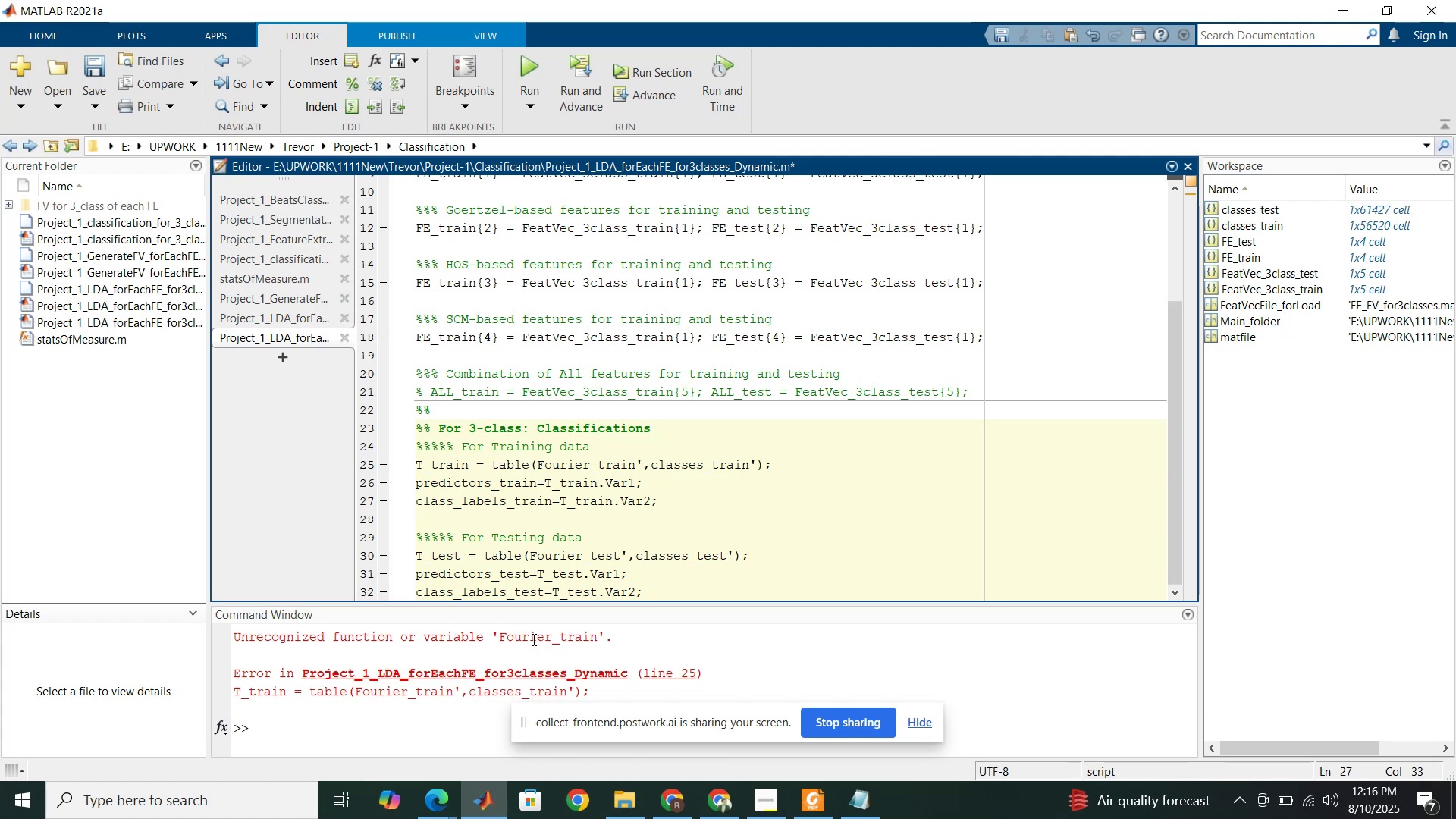 
double_click([532, 639])
 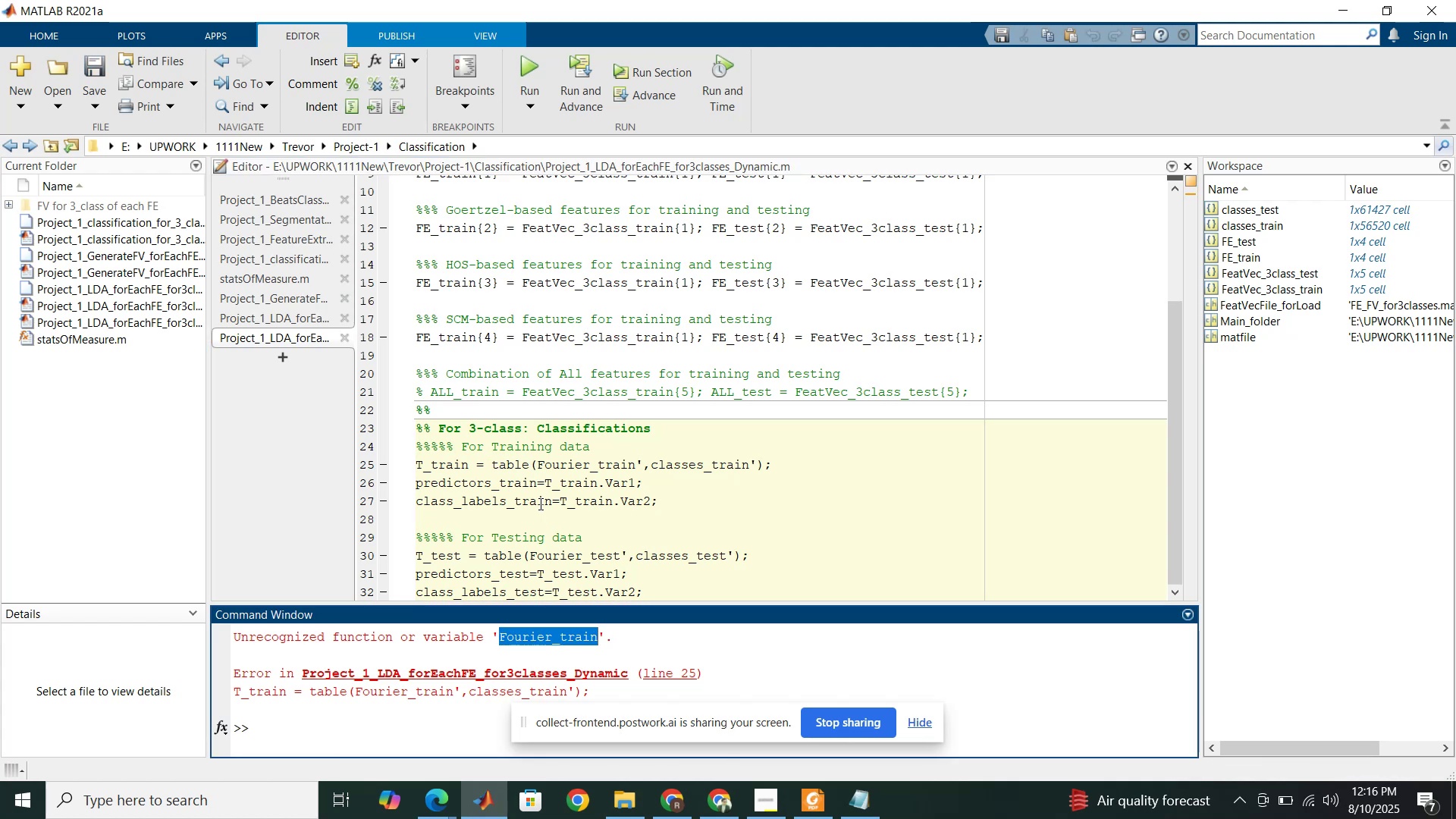 
left_click([538, 498])
 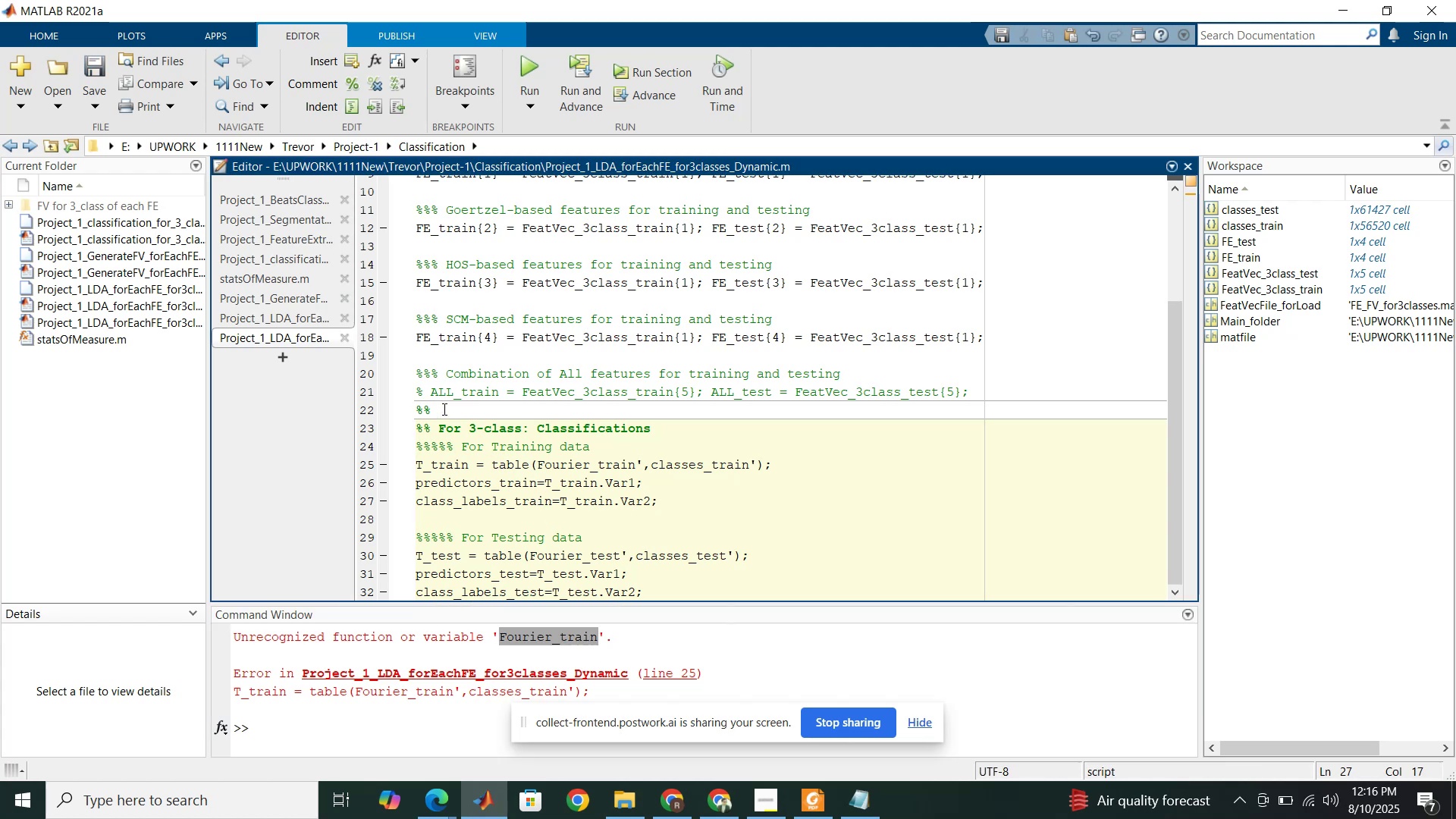 
left_click([443, 409])
 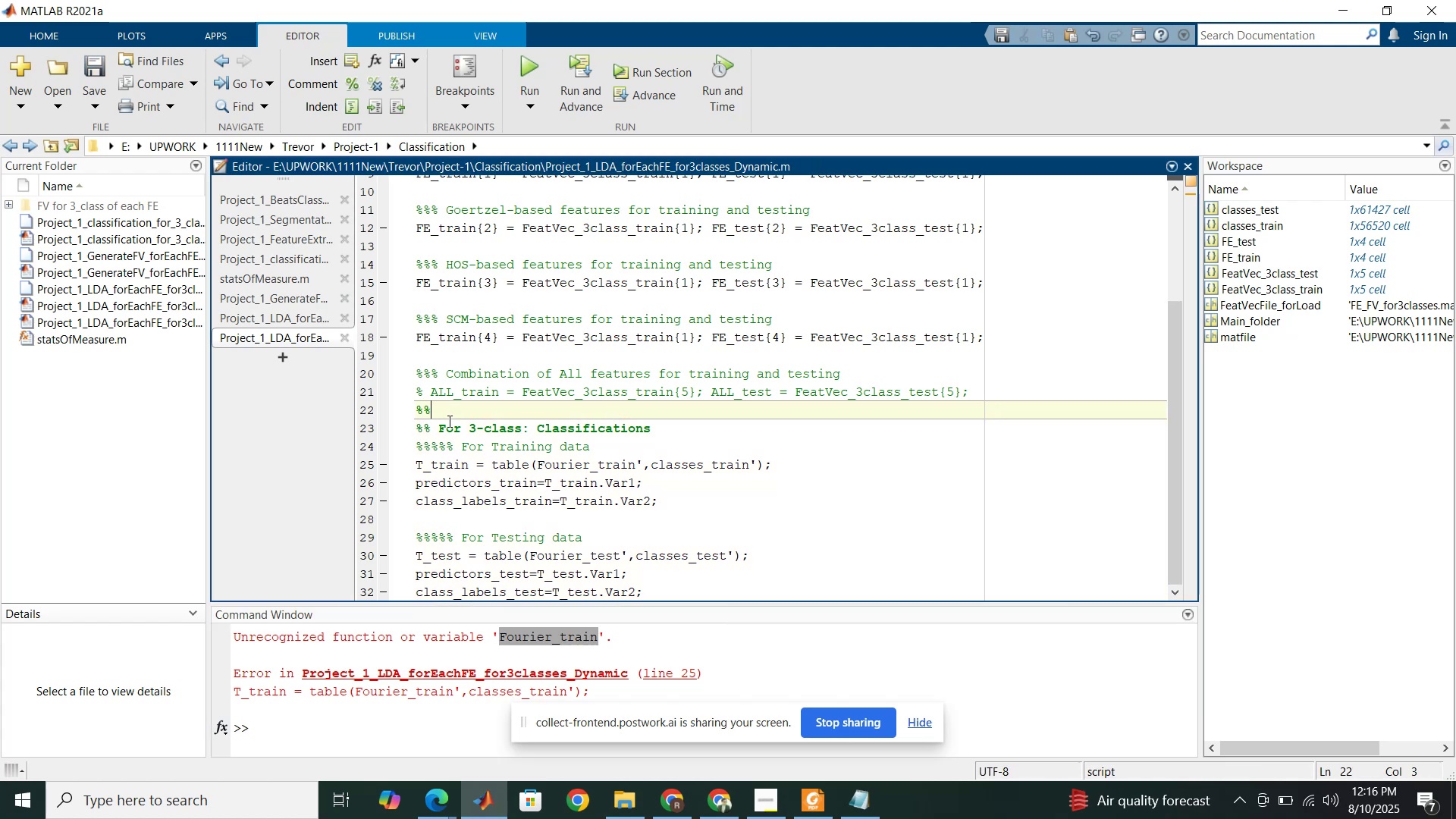 
wait(6.24)
 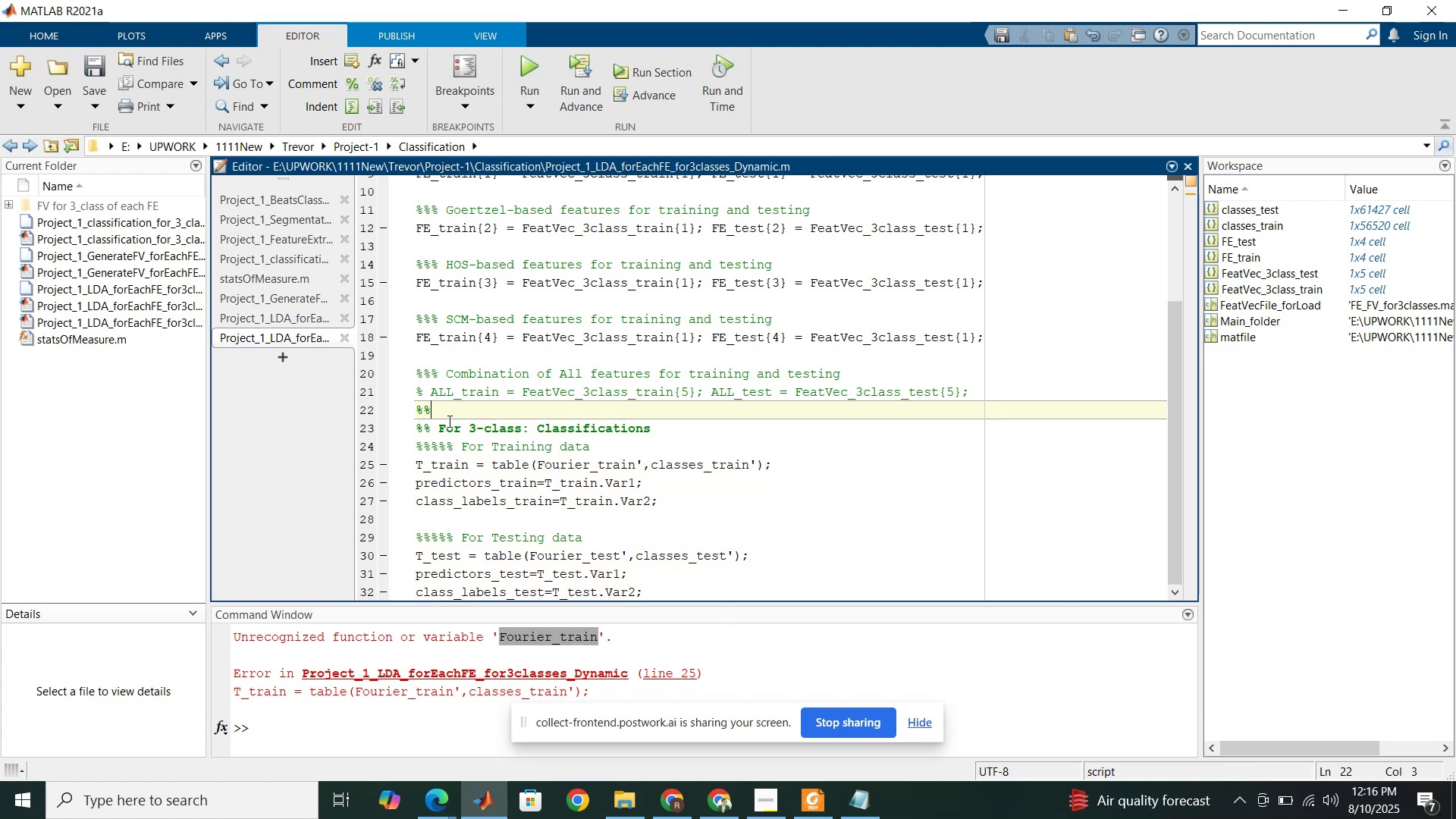 
key(Enter)
 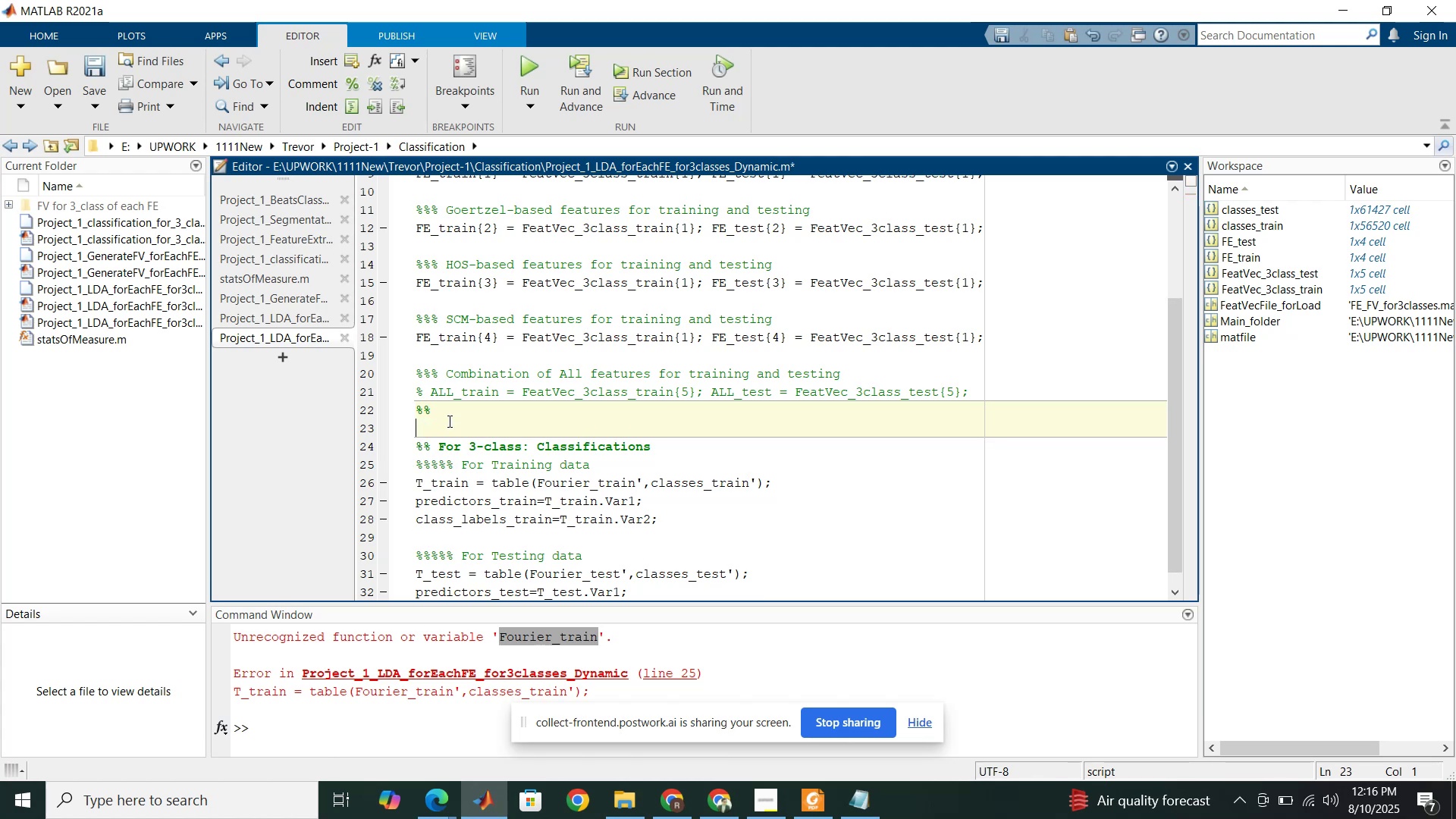 
key(Enter)
 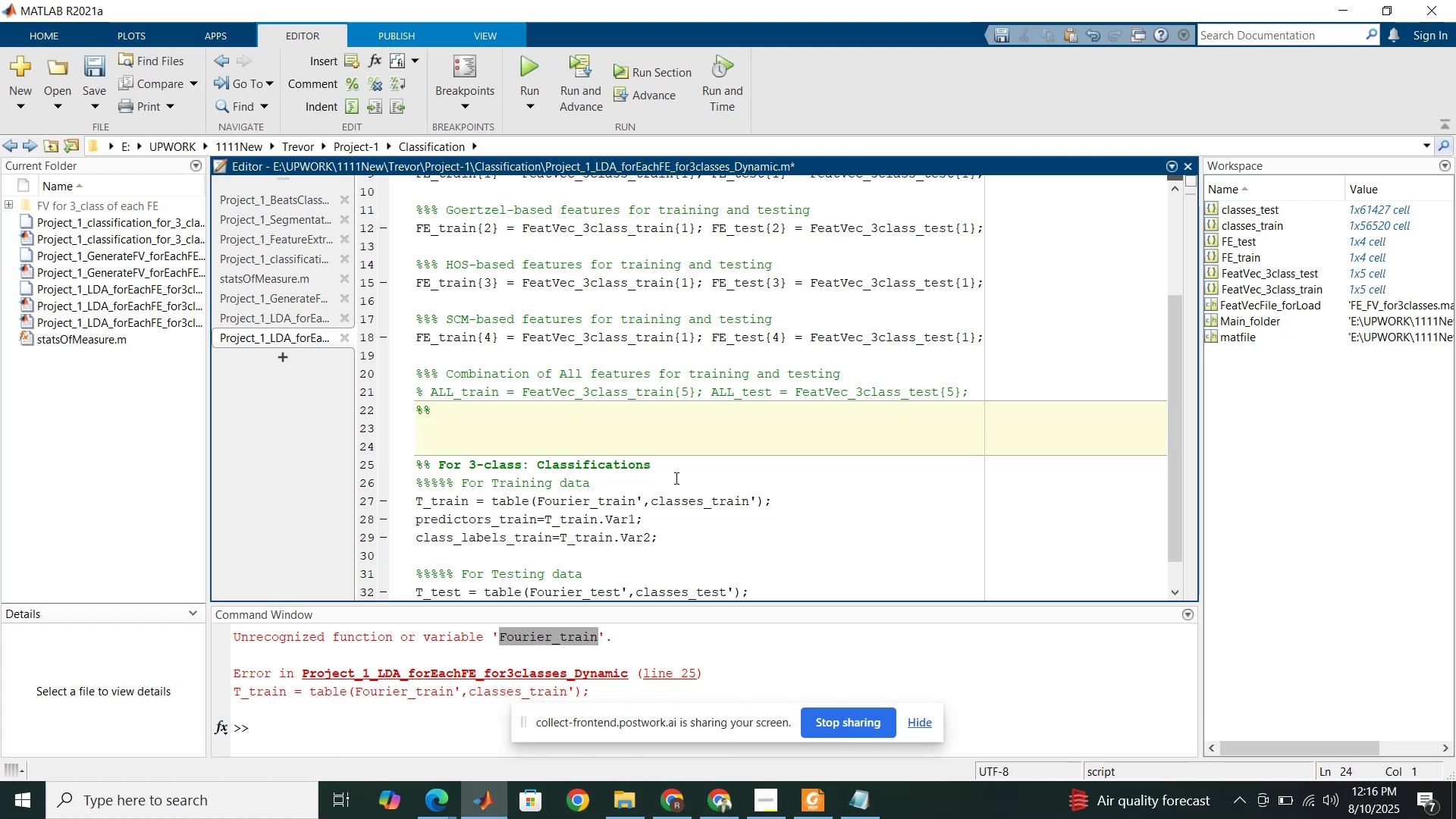 
left_click_drag(start_coordinate=[661, 466], to_coordinate=[442, 464])
 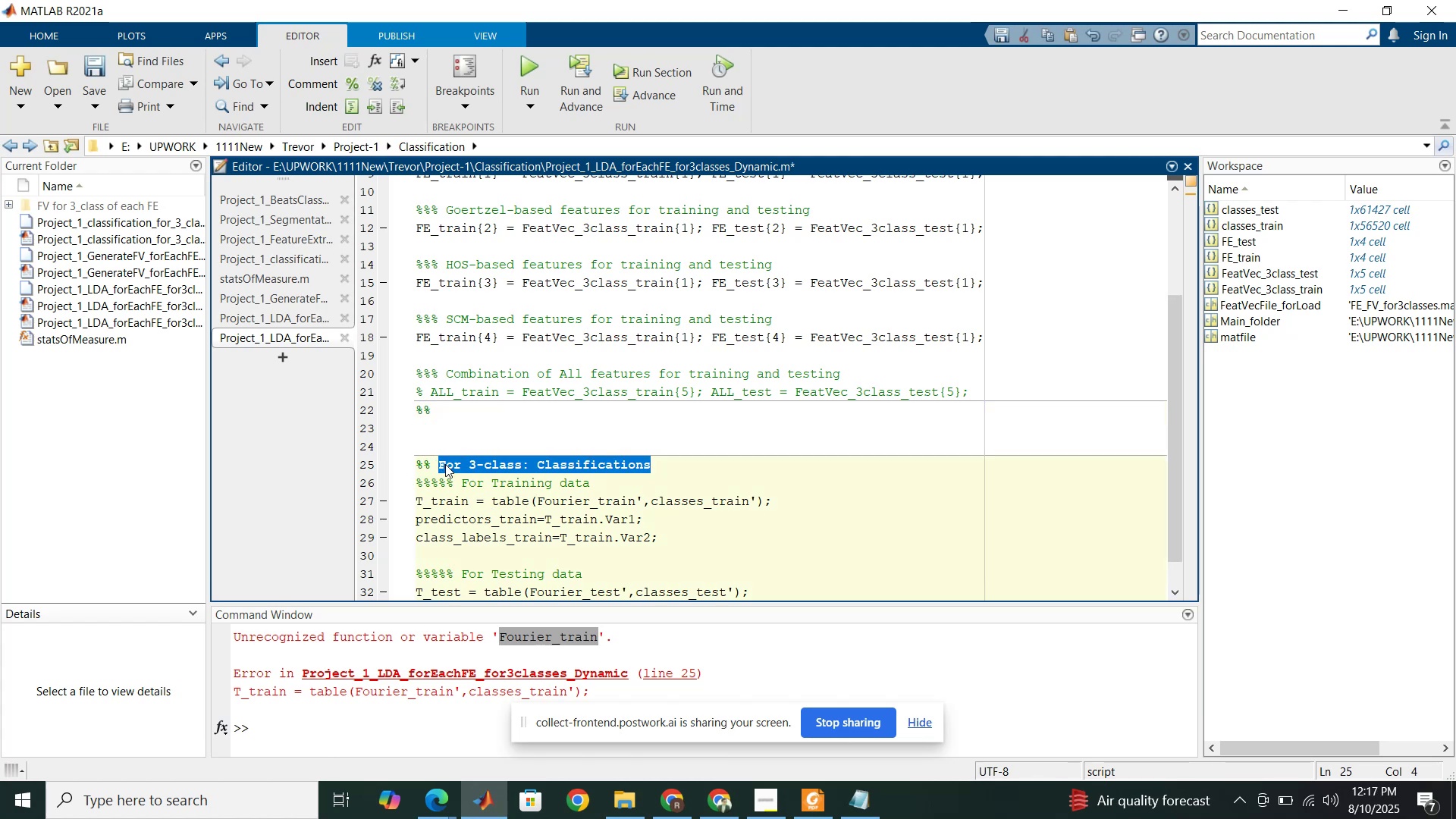 
left_click_drag(start_coordinate=[447, 464], to_coordinate=[465, 410])
 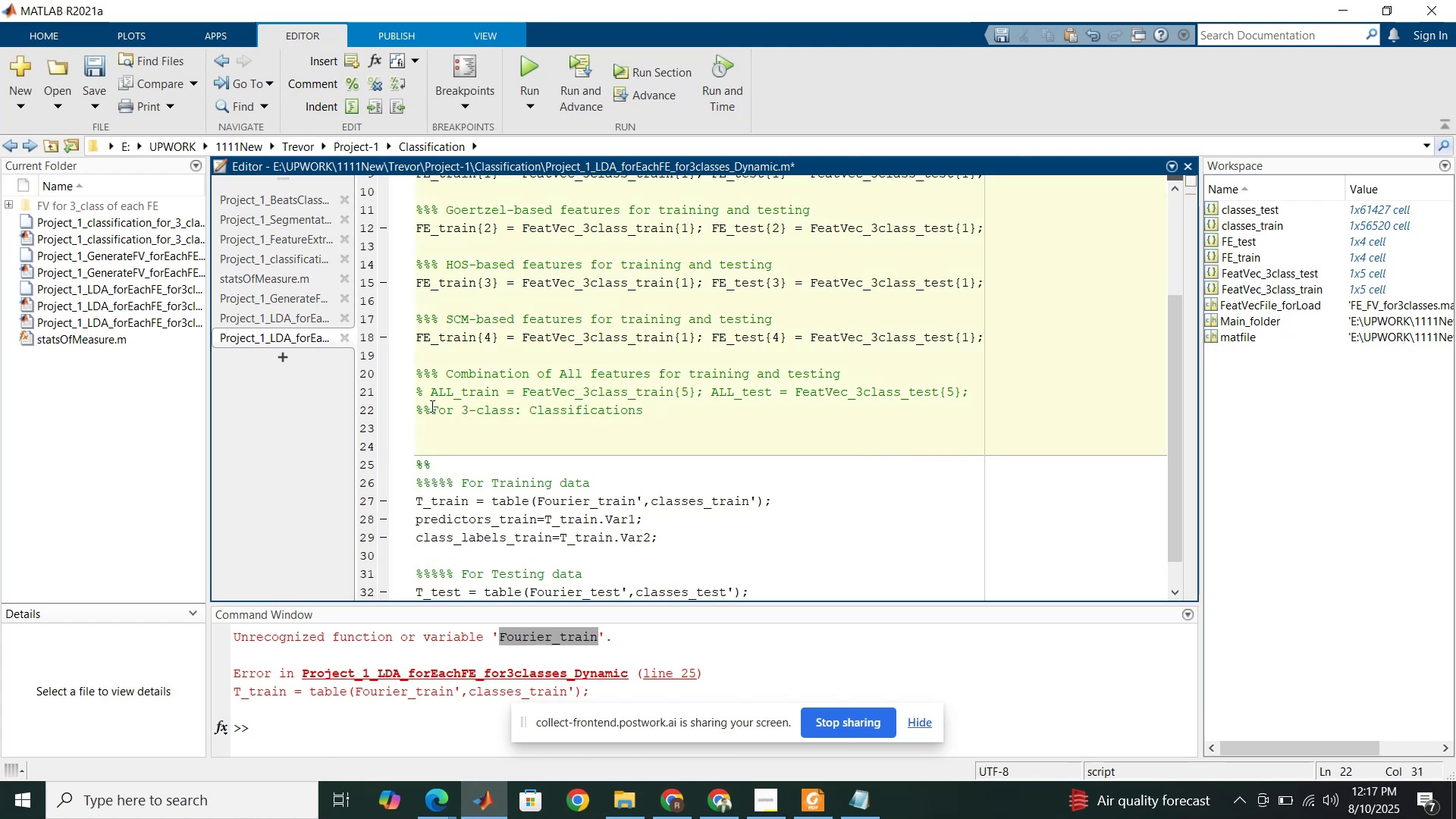 
left_click([435, 408])
 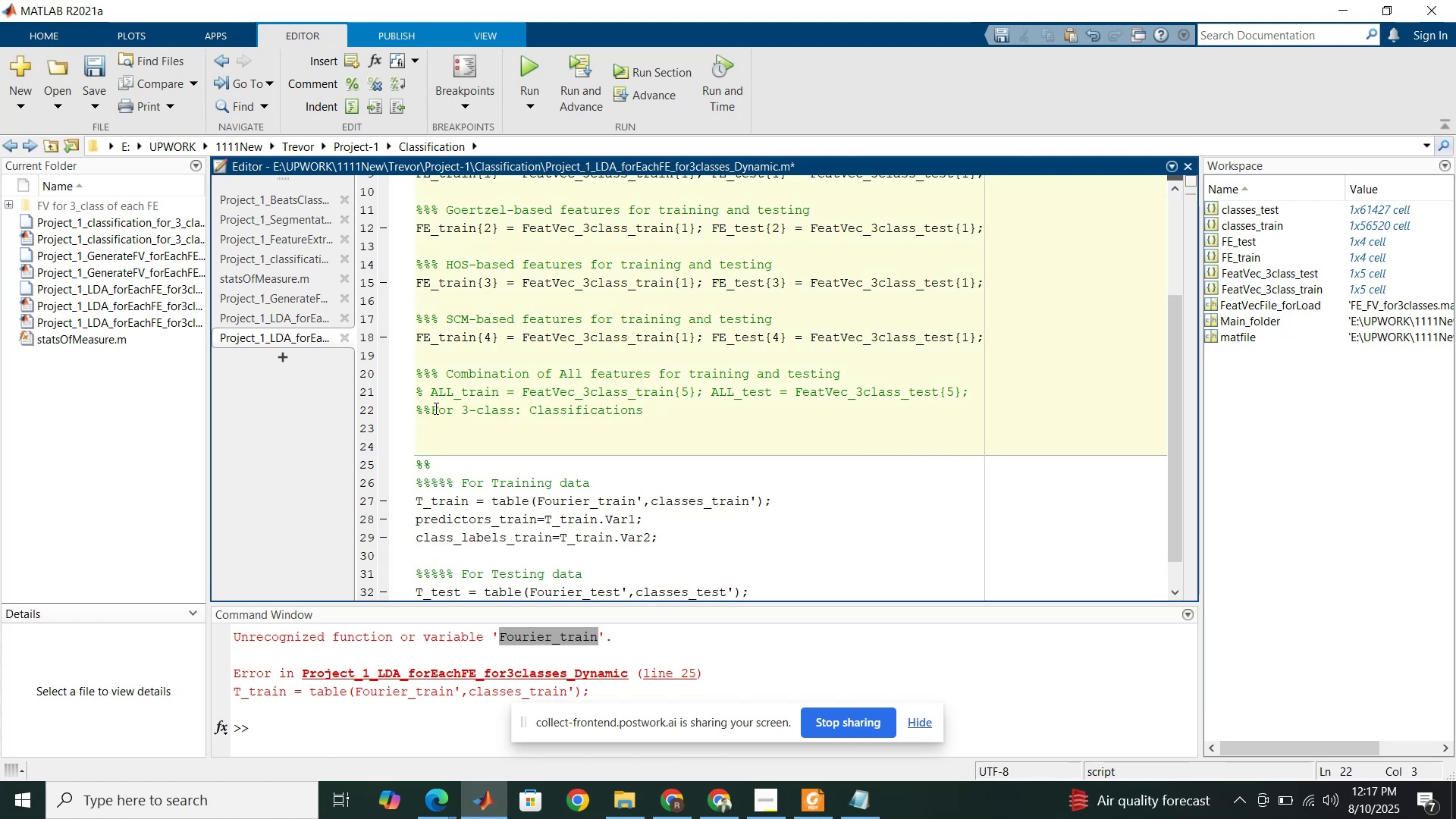 
key(Tab)
 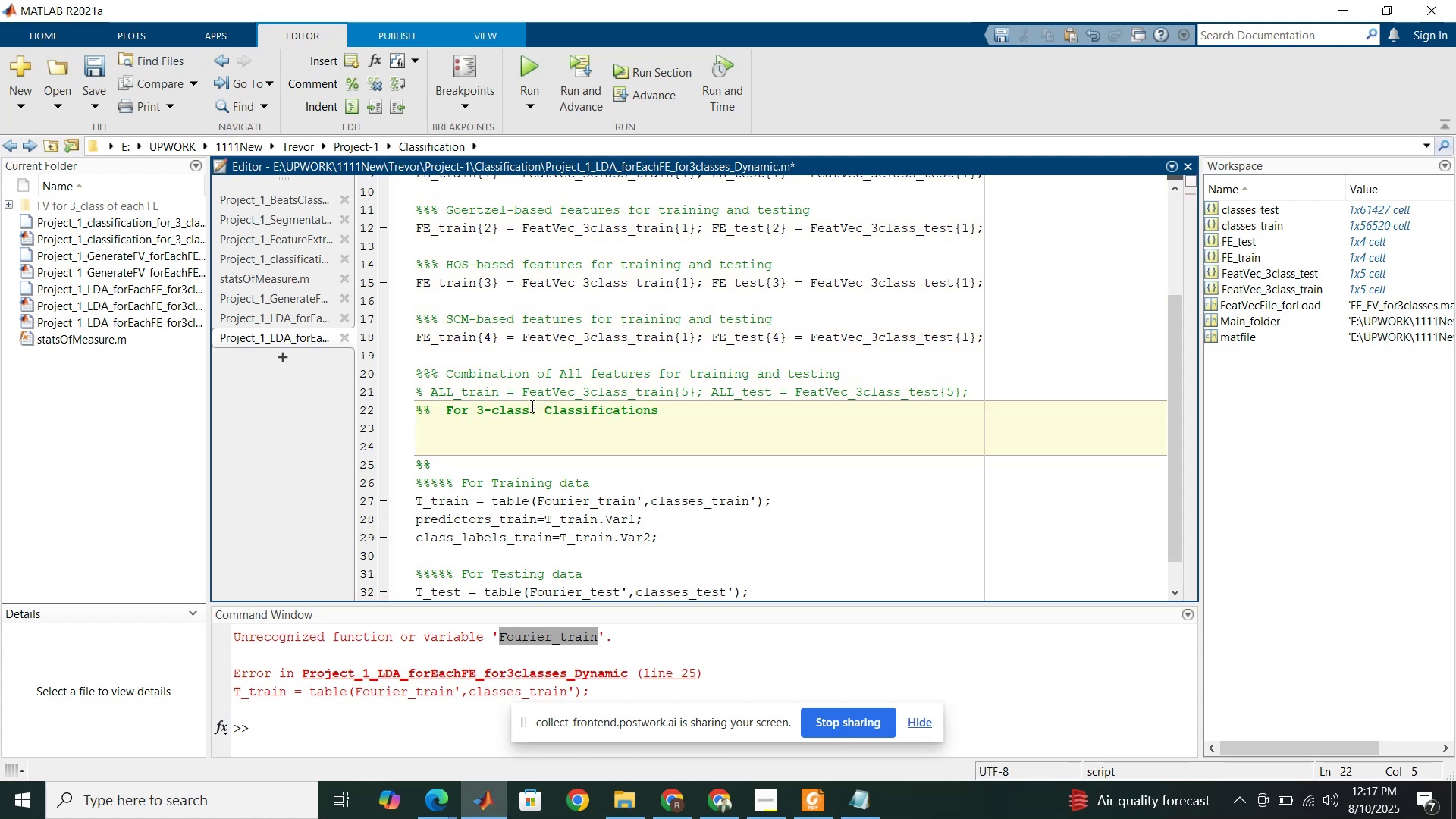 
left_click_drag(start_coordinate=[543, 403], to_coordinate=[659, 411])
 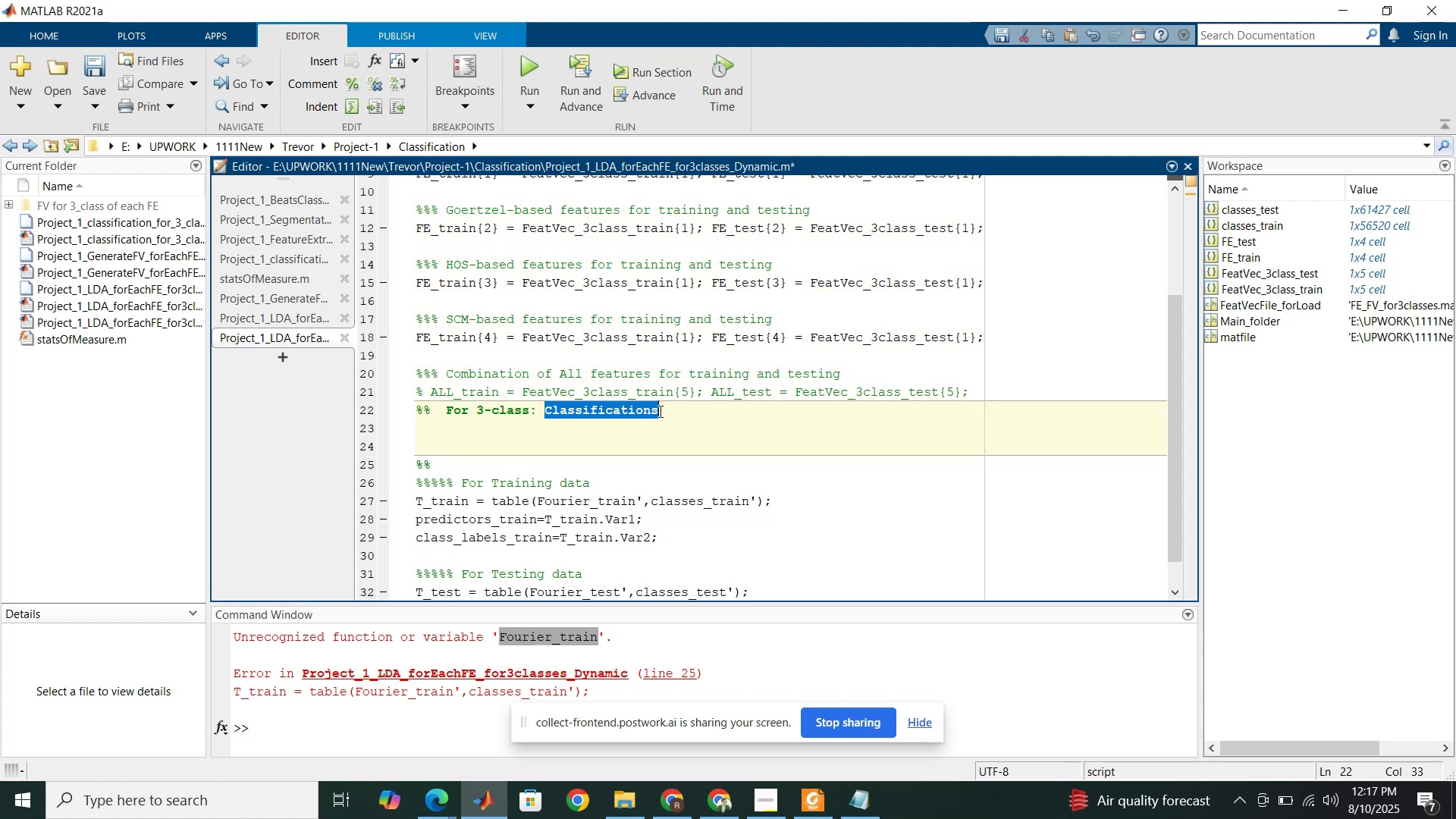 
type(All feature)
key(Backspace)
key(Backspace)
key(Backspace)
key(Backspace)
key(Backspace)
key(Backspace)
key(Backspace)
type(4 features )
 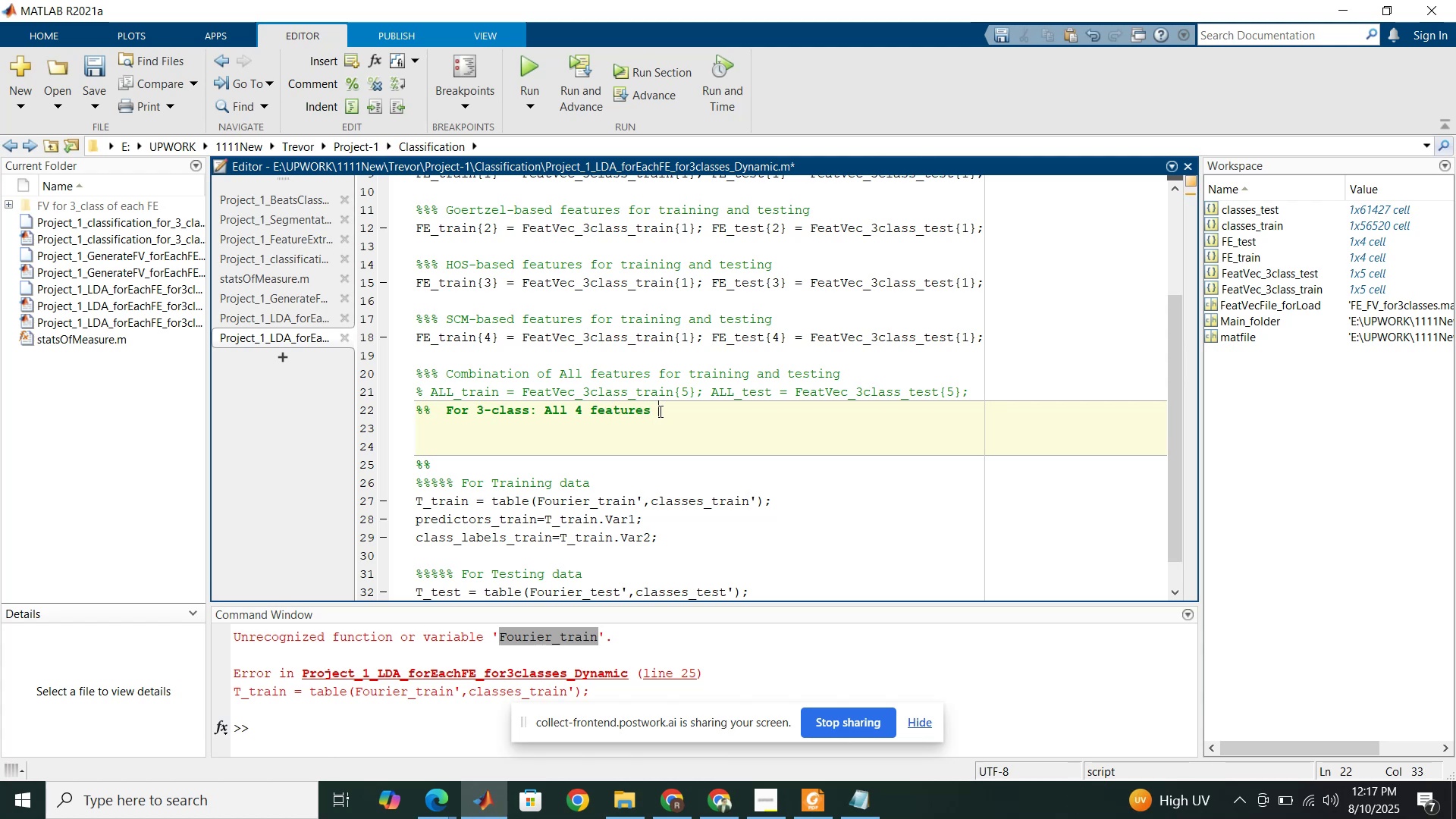 
type(with LDA classifiers )
 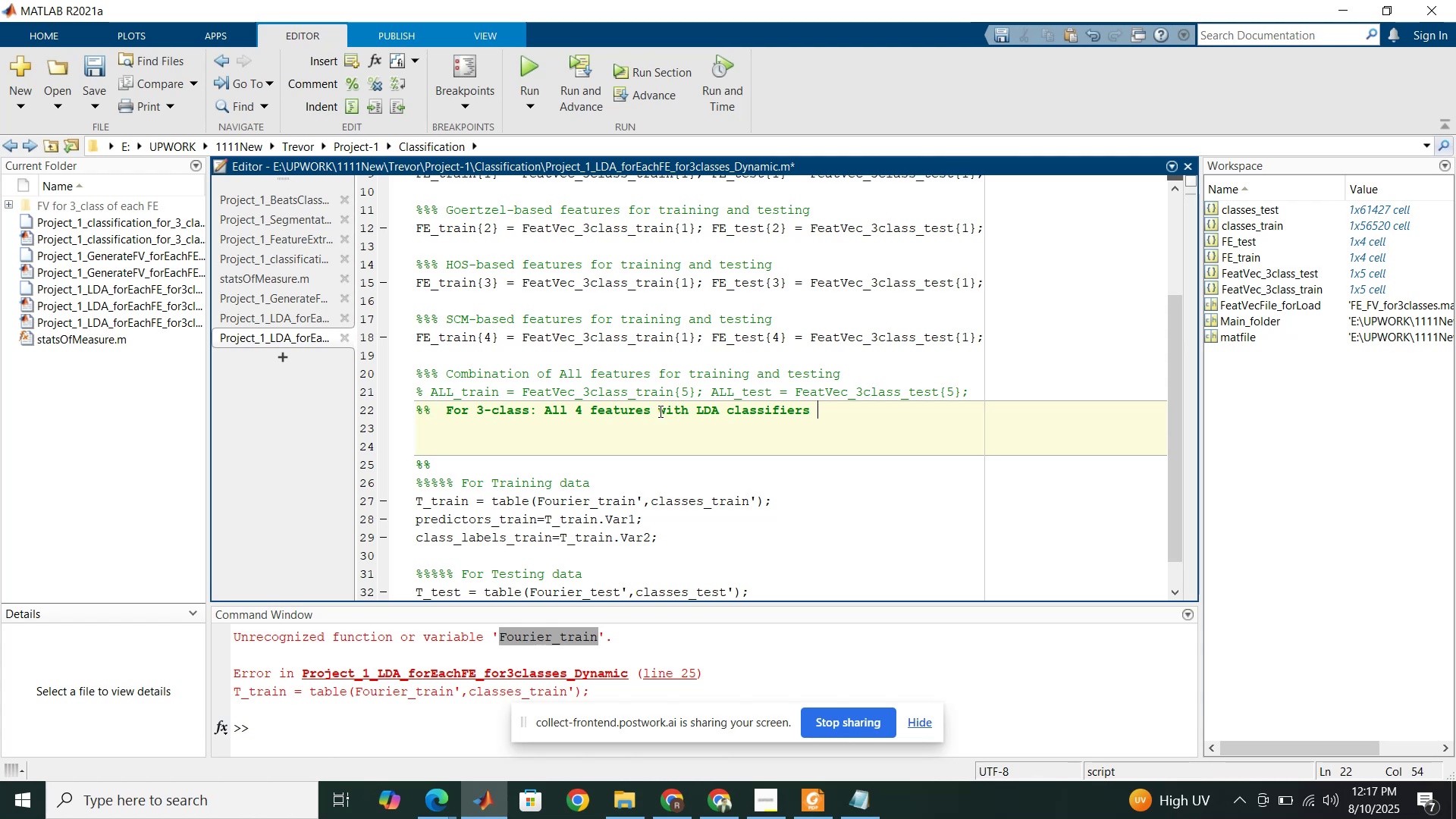 
type(for both training and testing)
 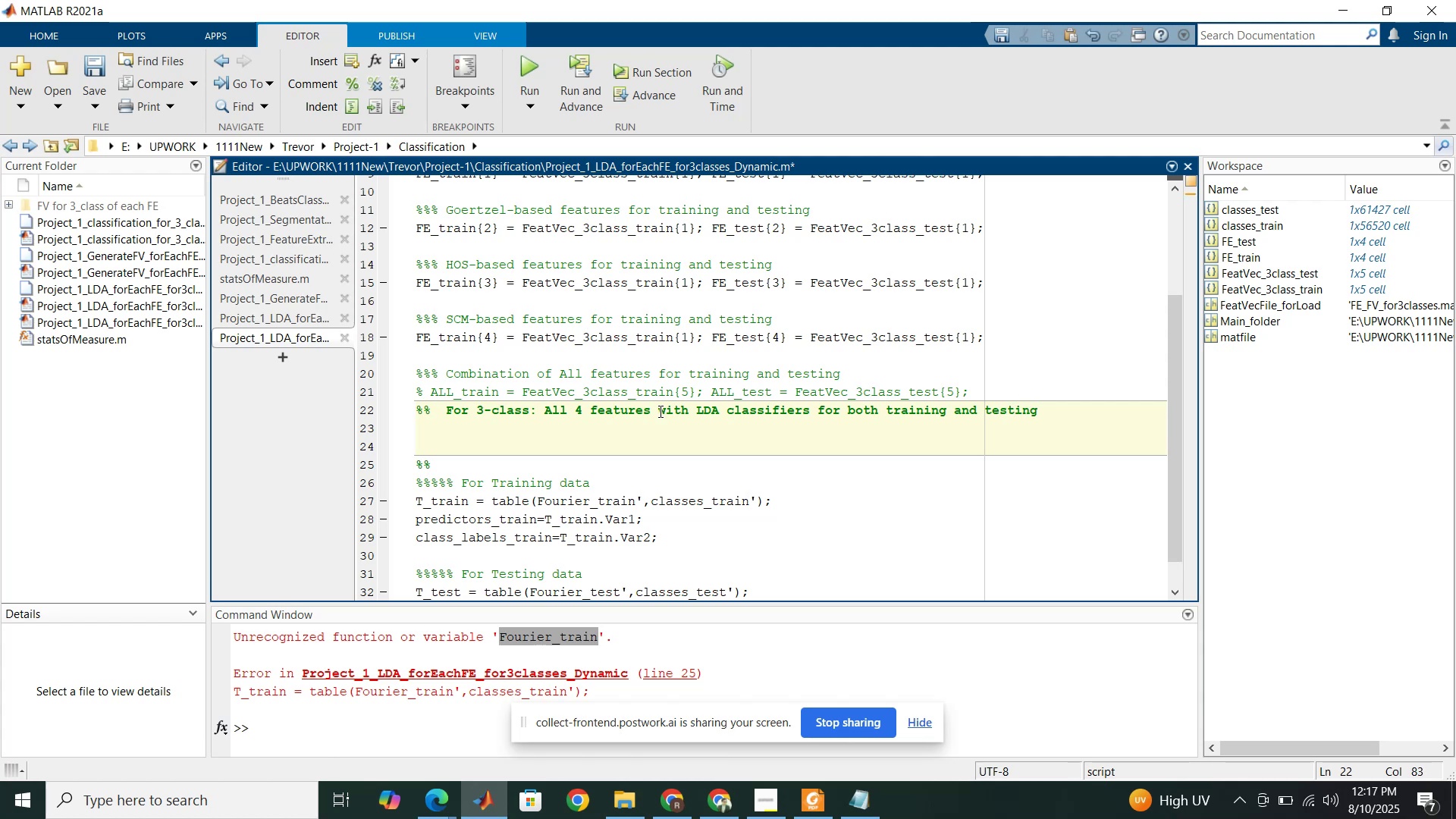 
wait(10.05)
 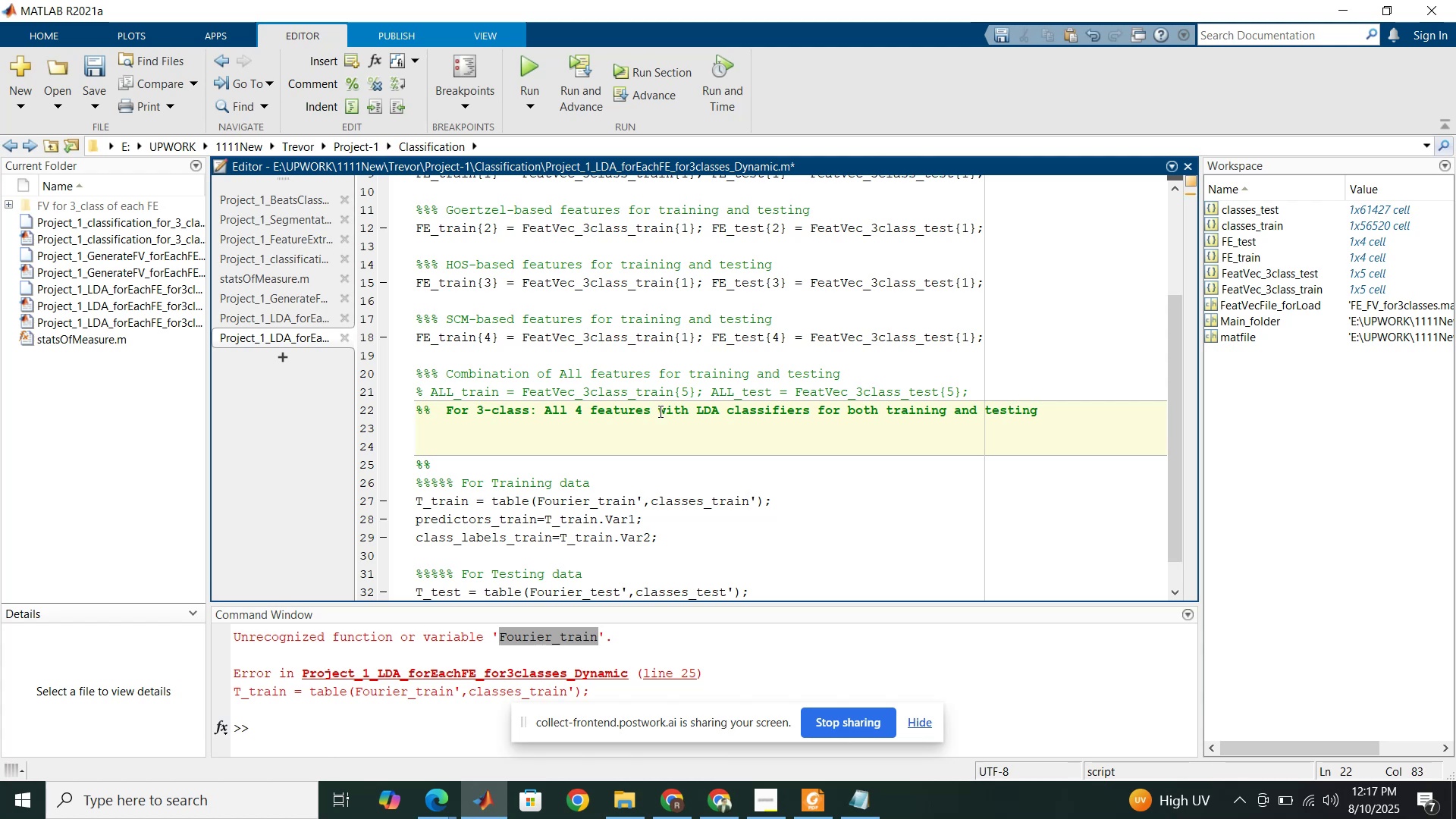 
scroll: coordinate [732, 369], scroll_direction: up, amount: 2.0
 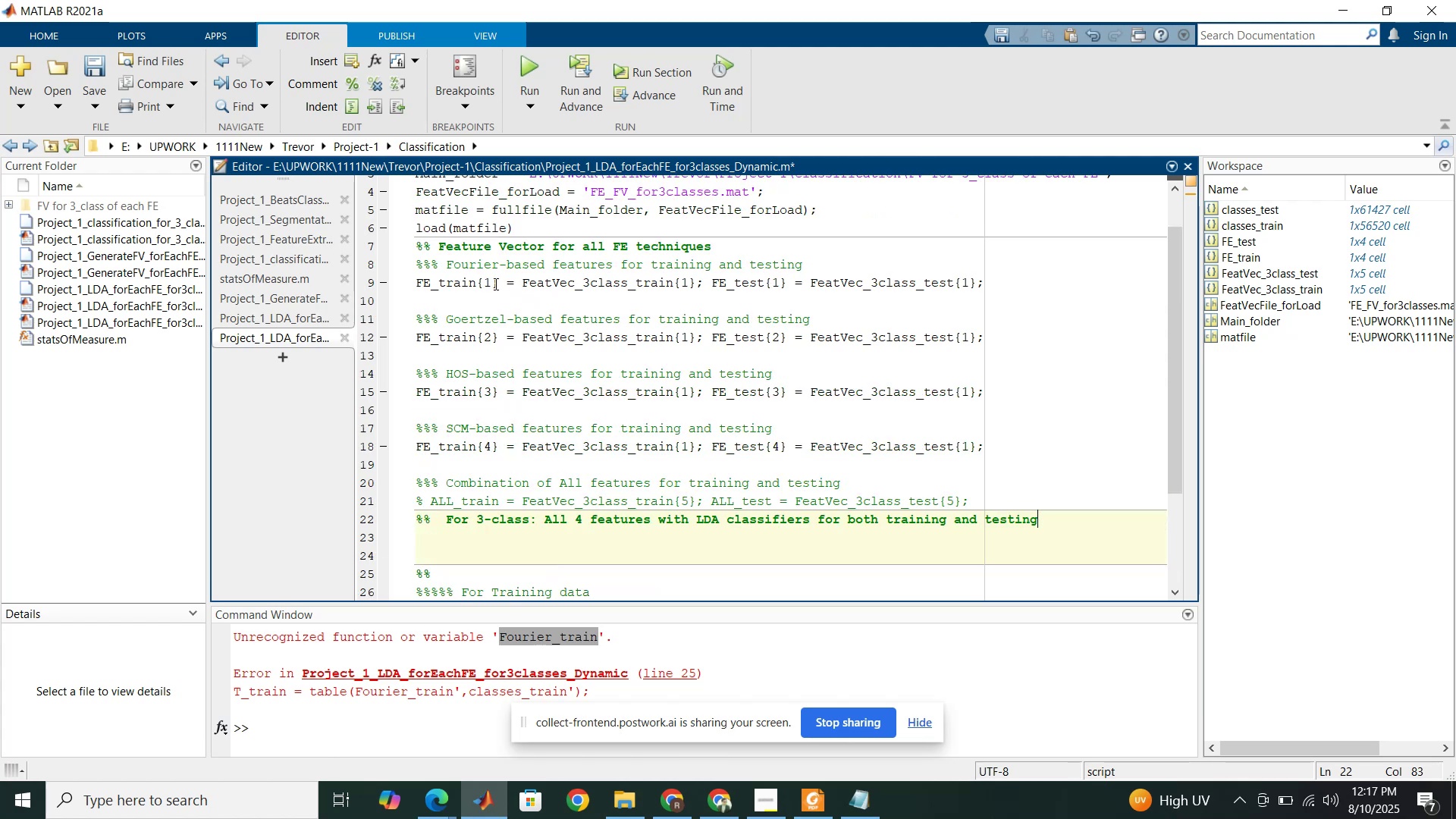 
left_click([492, 284])
 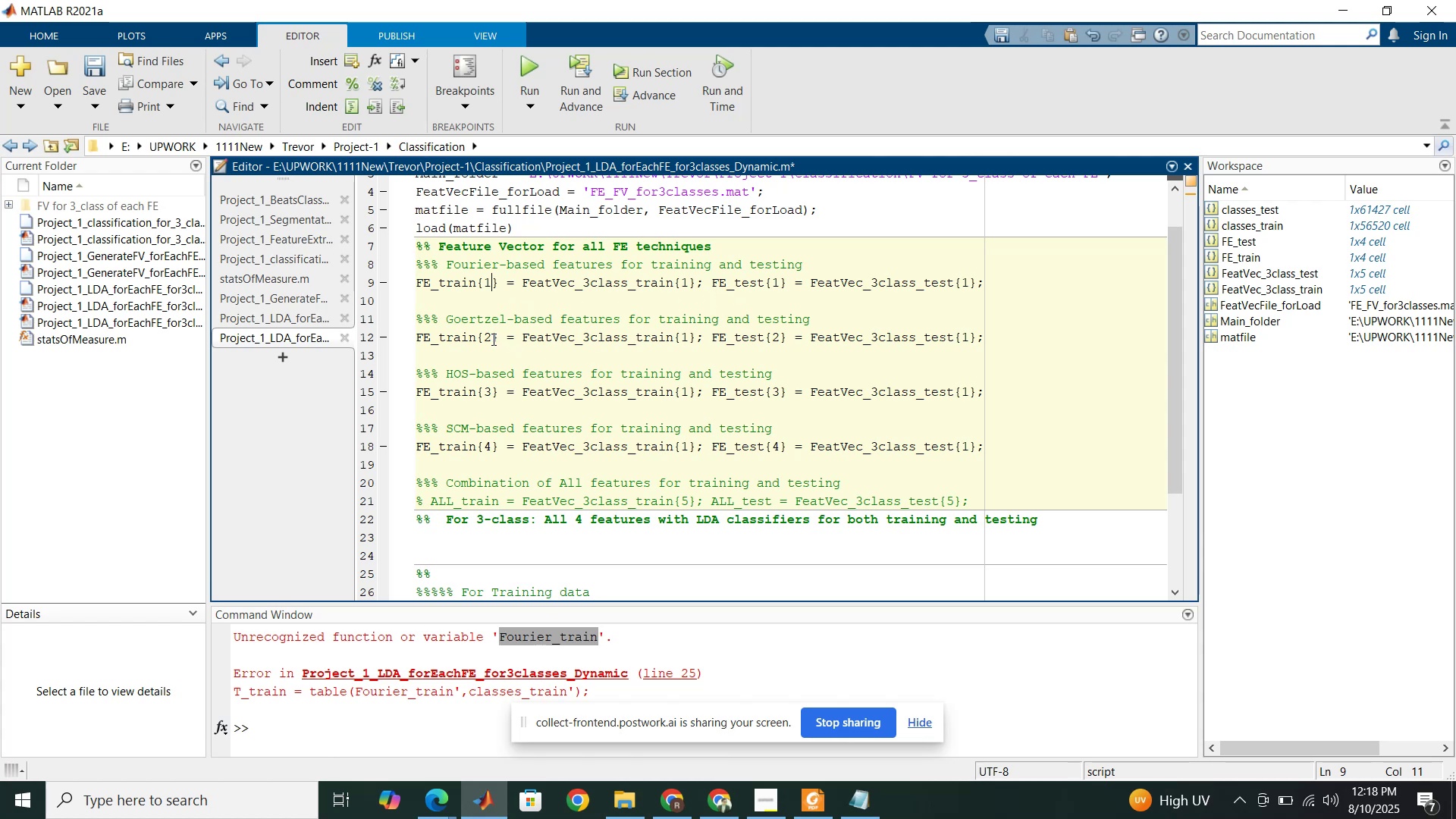 
wait(22.58)
 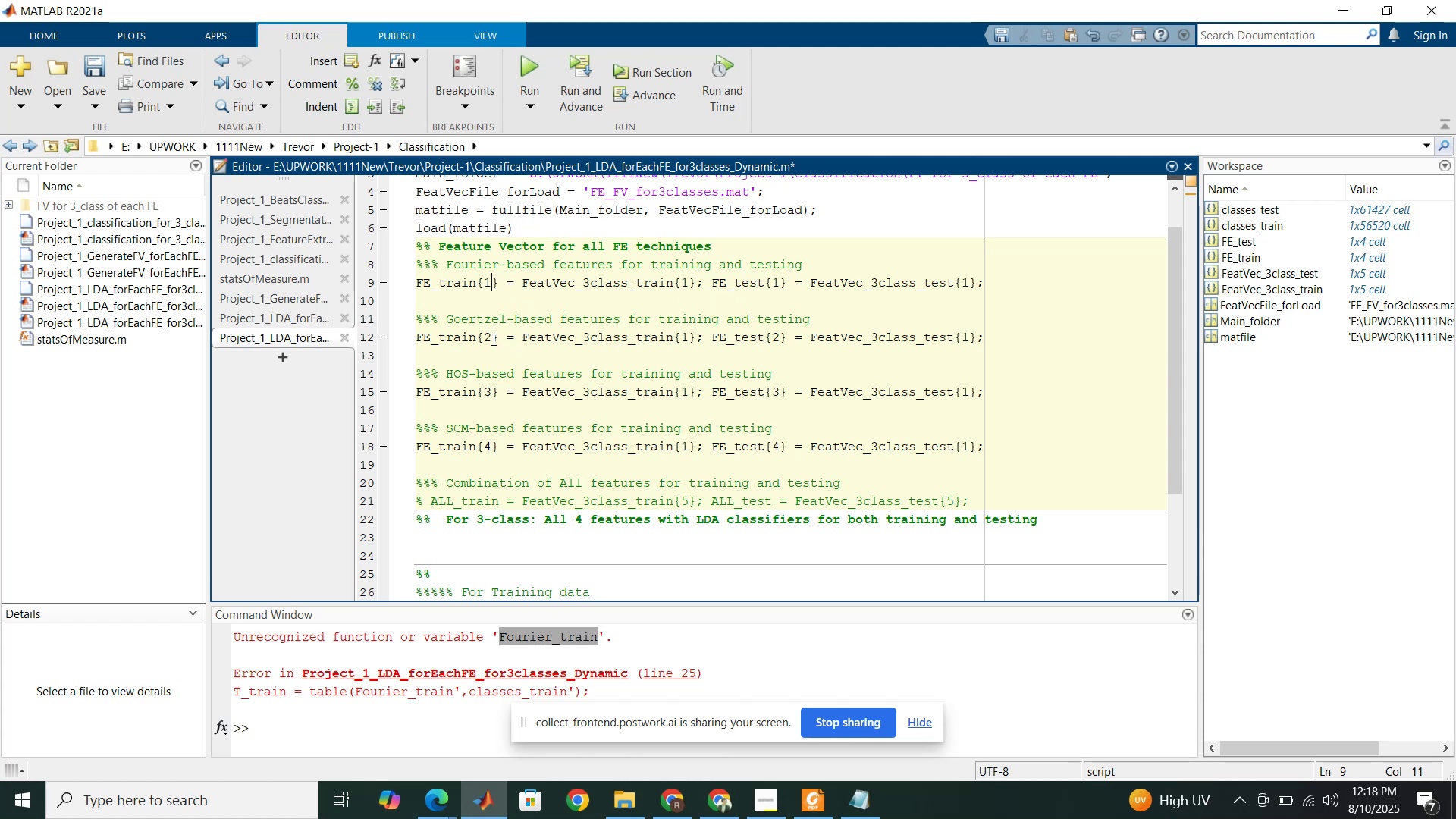 
left_click([775, 285])
 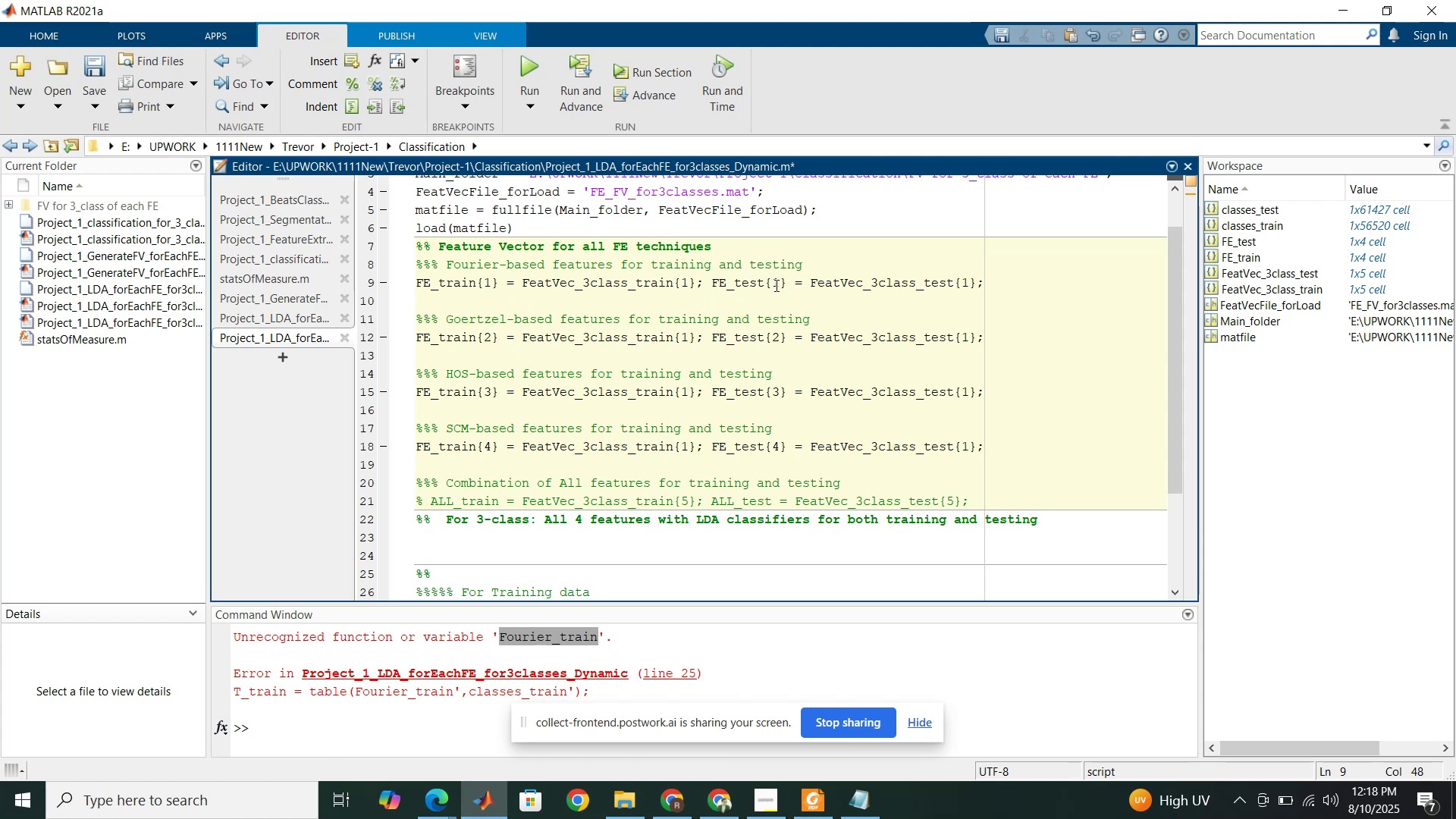 
key(2)
 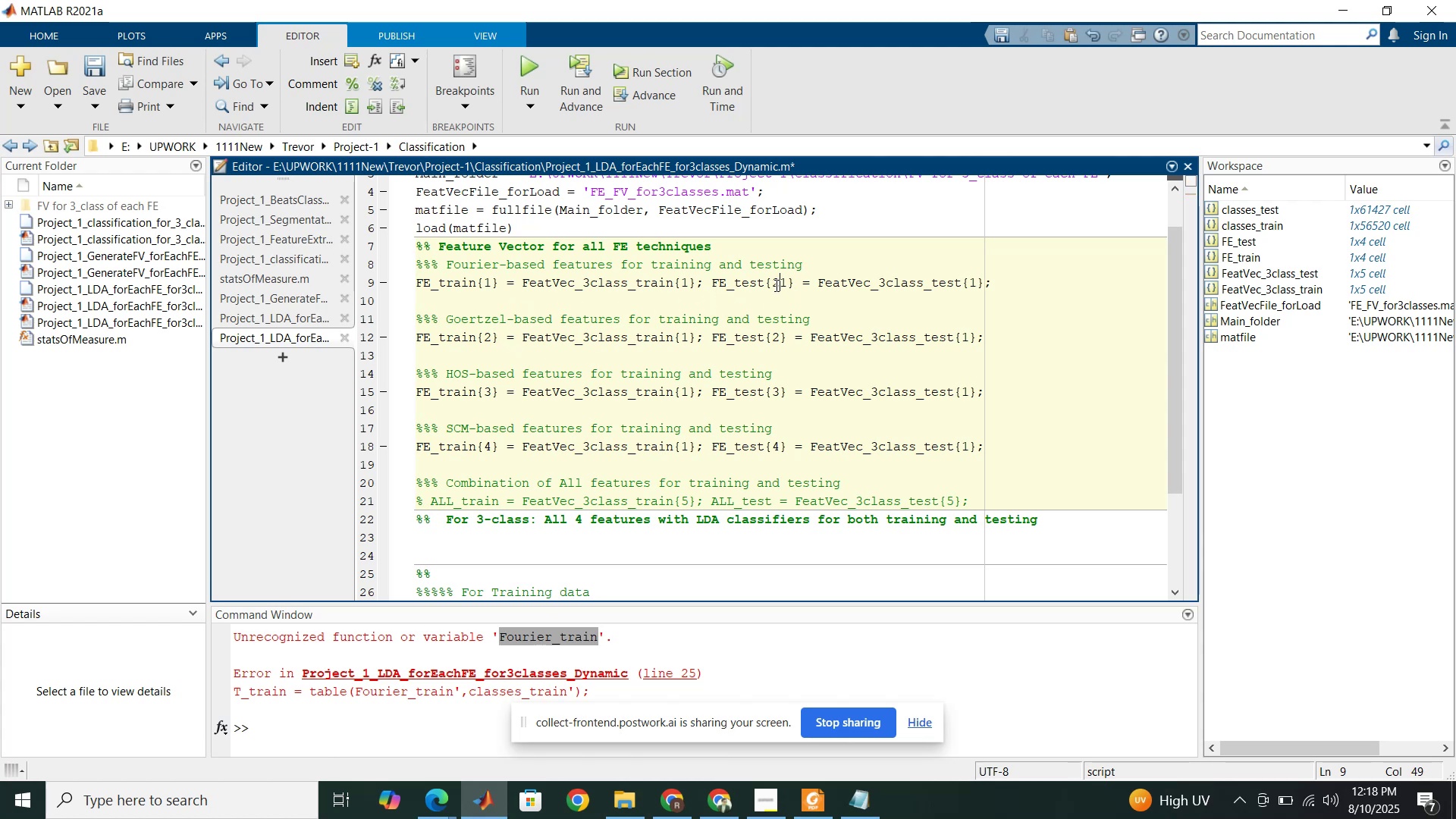 
key(Comma)
 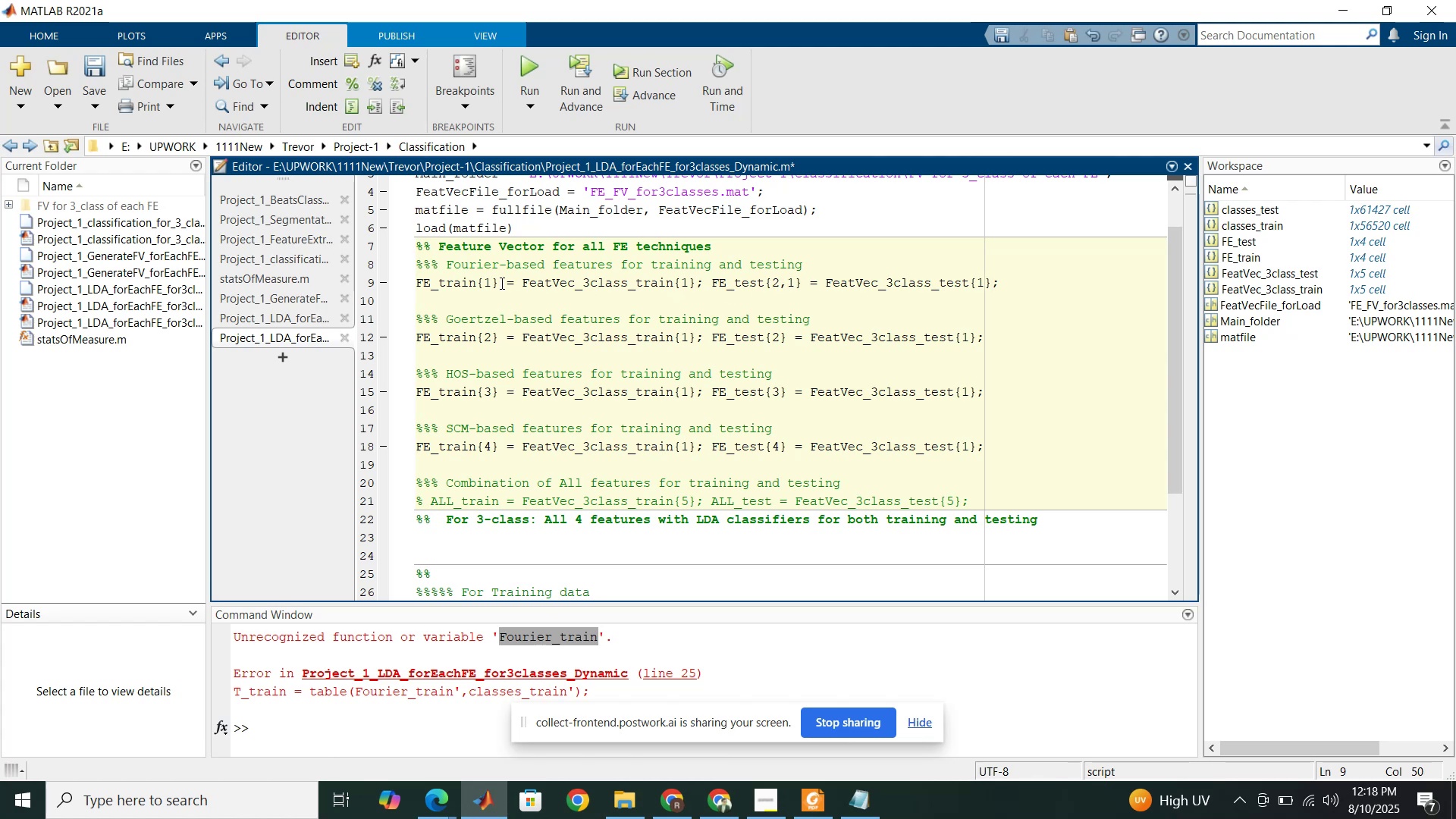 
left_click([489, 283])
 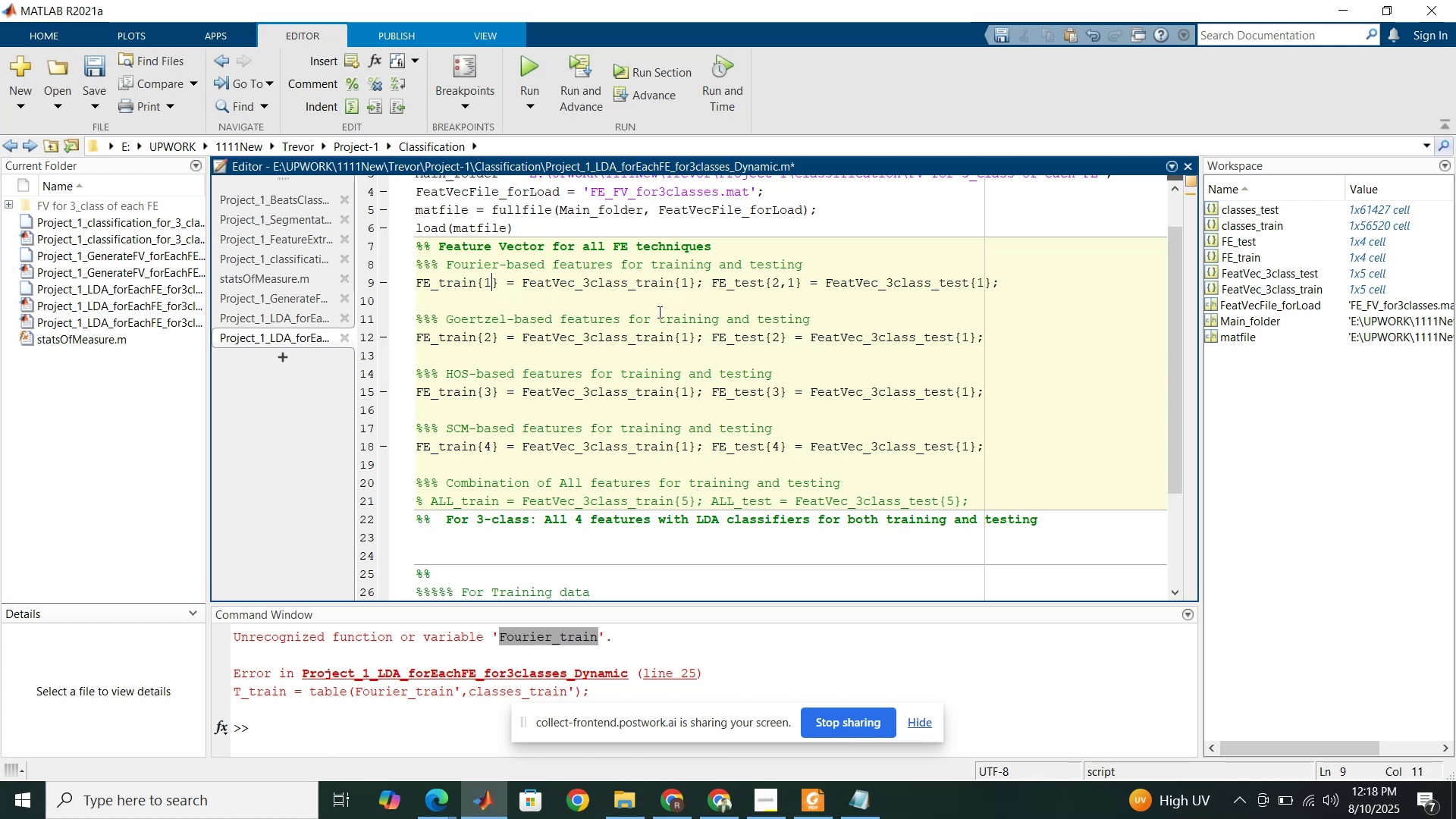 
key(Control+Z)
 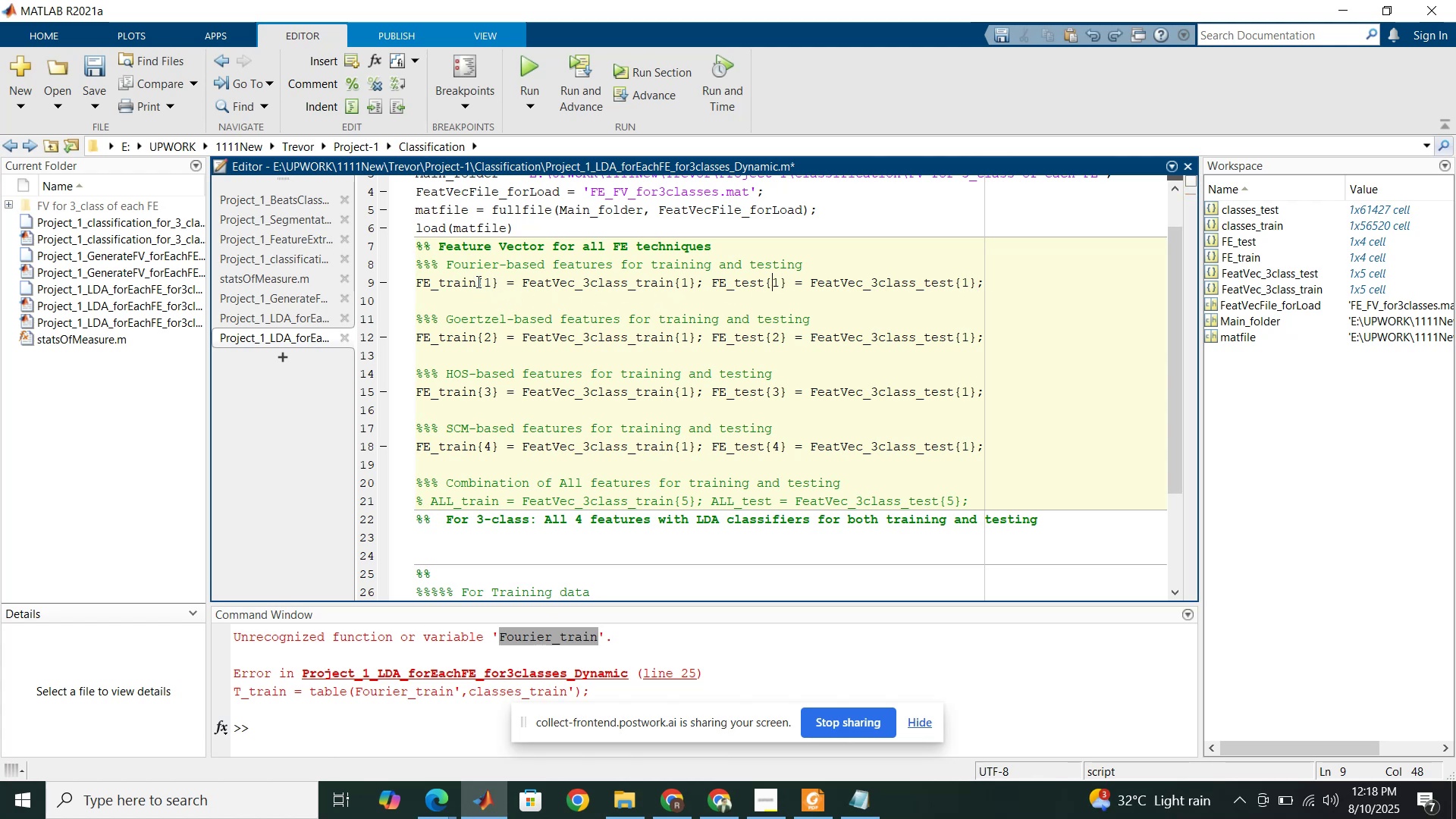 
left_click_drag(start_coordinate=[478, 284], to_coordinate=[426, 284])
 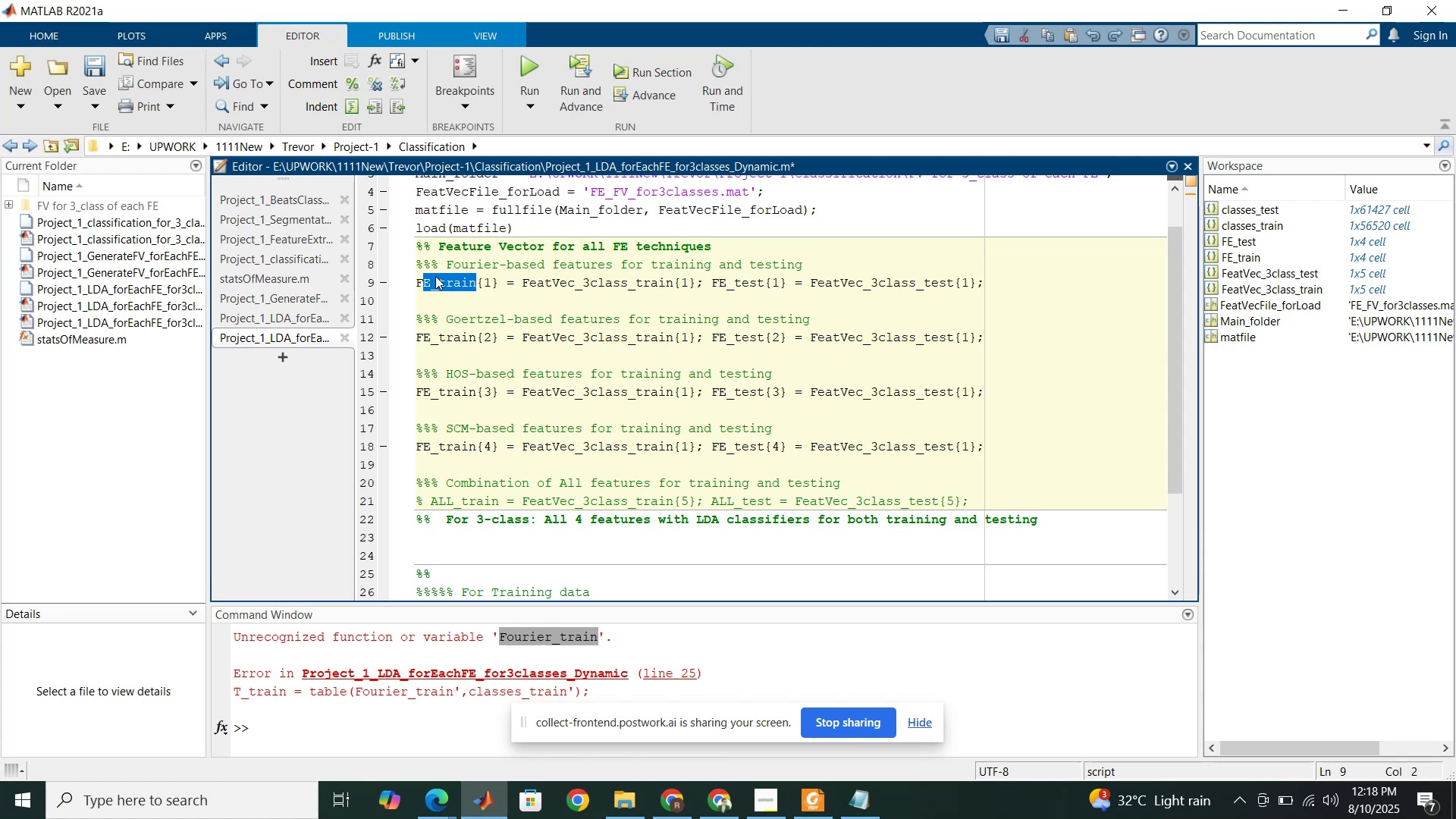 
type(eatVEc)
key(Backspace)
key(Backspace)
type(ec)
 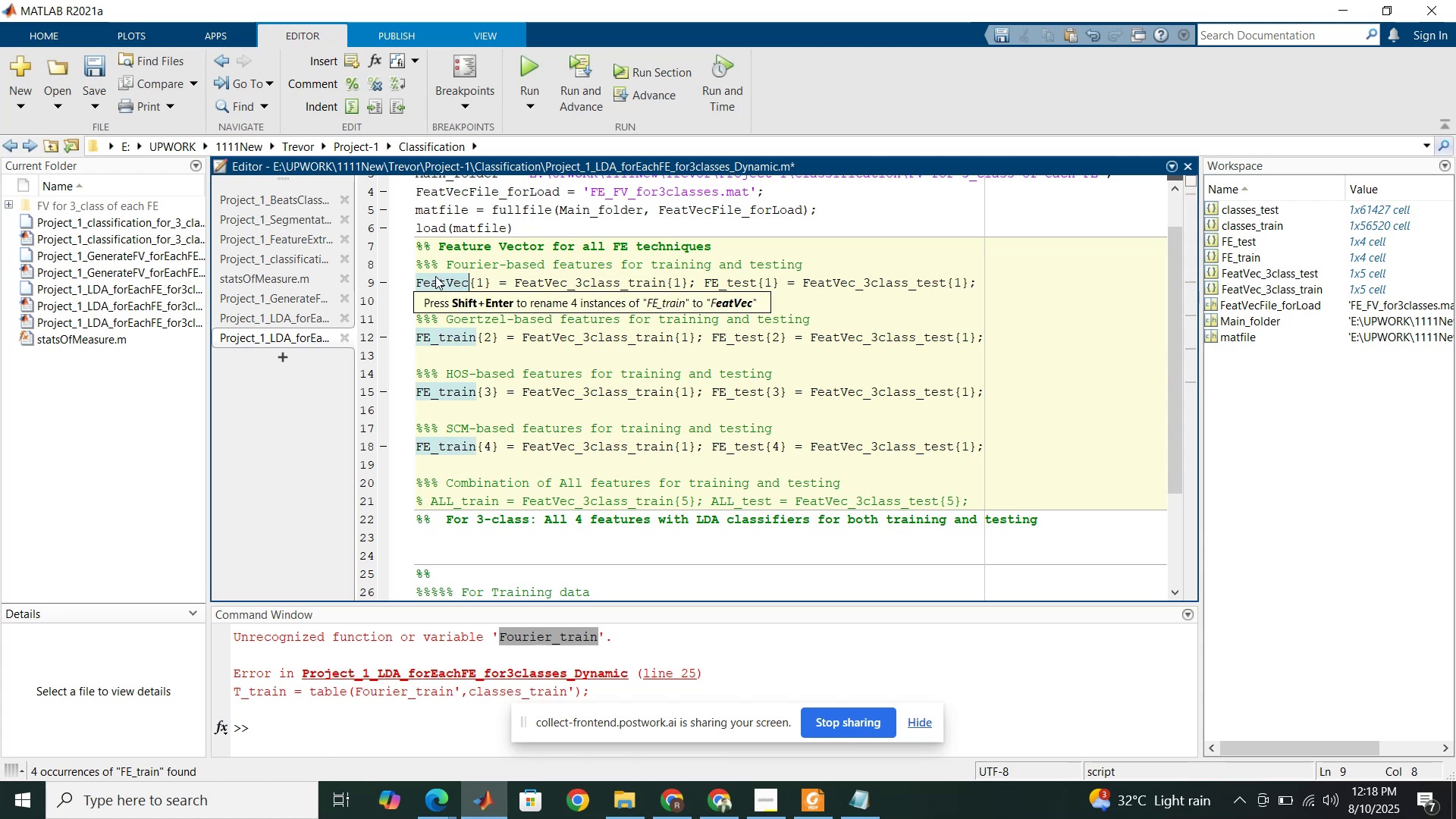 
hold_key(key=ShiftLeft, duration=1.5)
 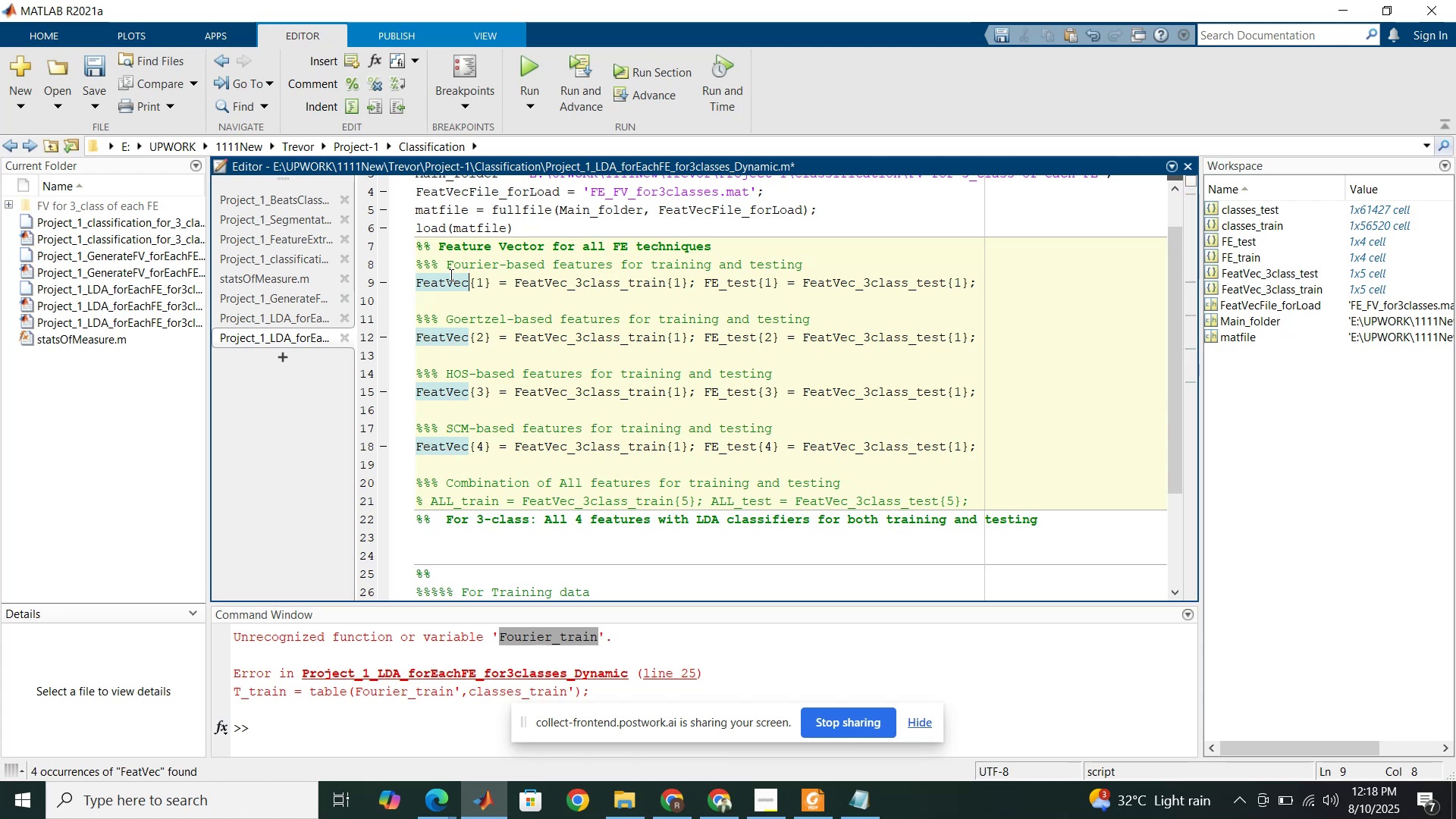 
key(Shift+Enter)
 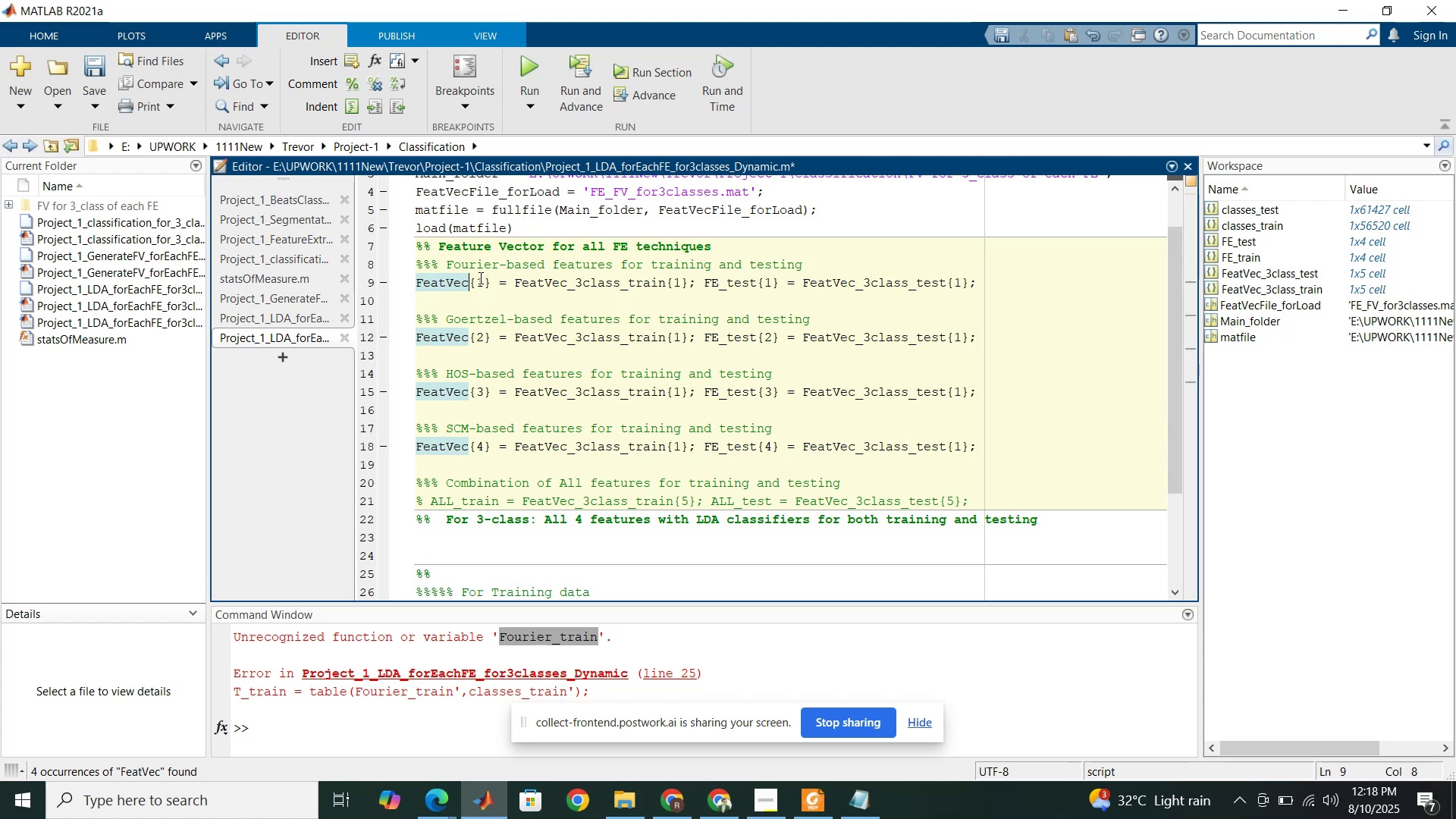 
left_click([485, 284])
 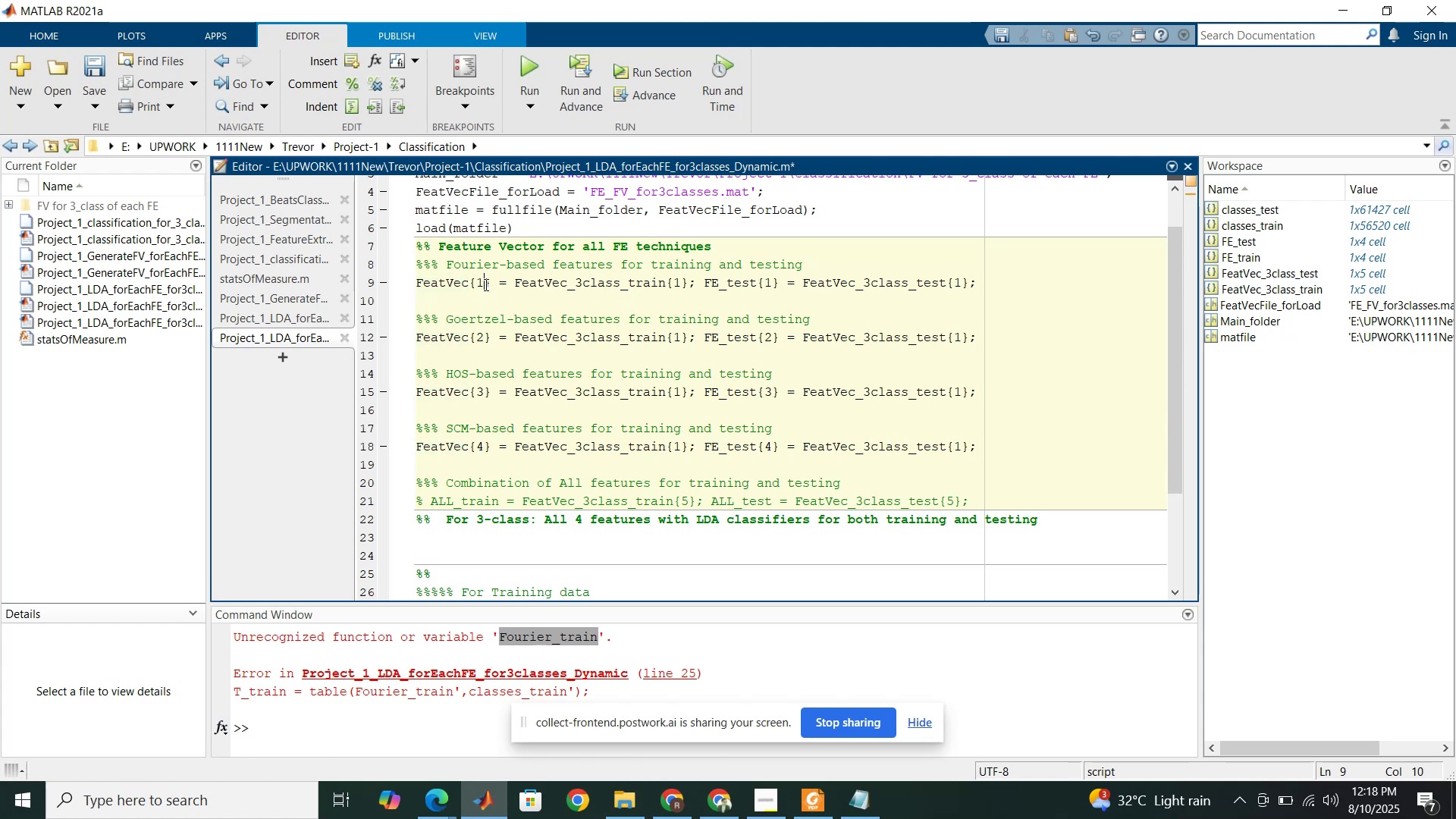 
key(Comma)
 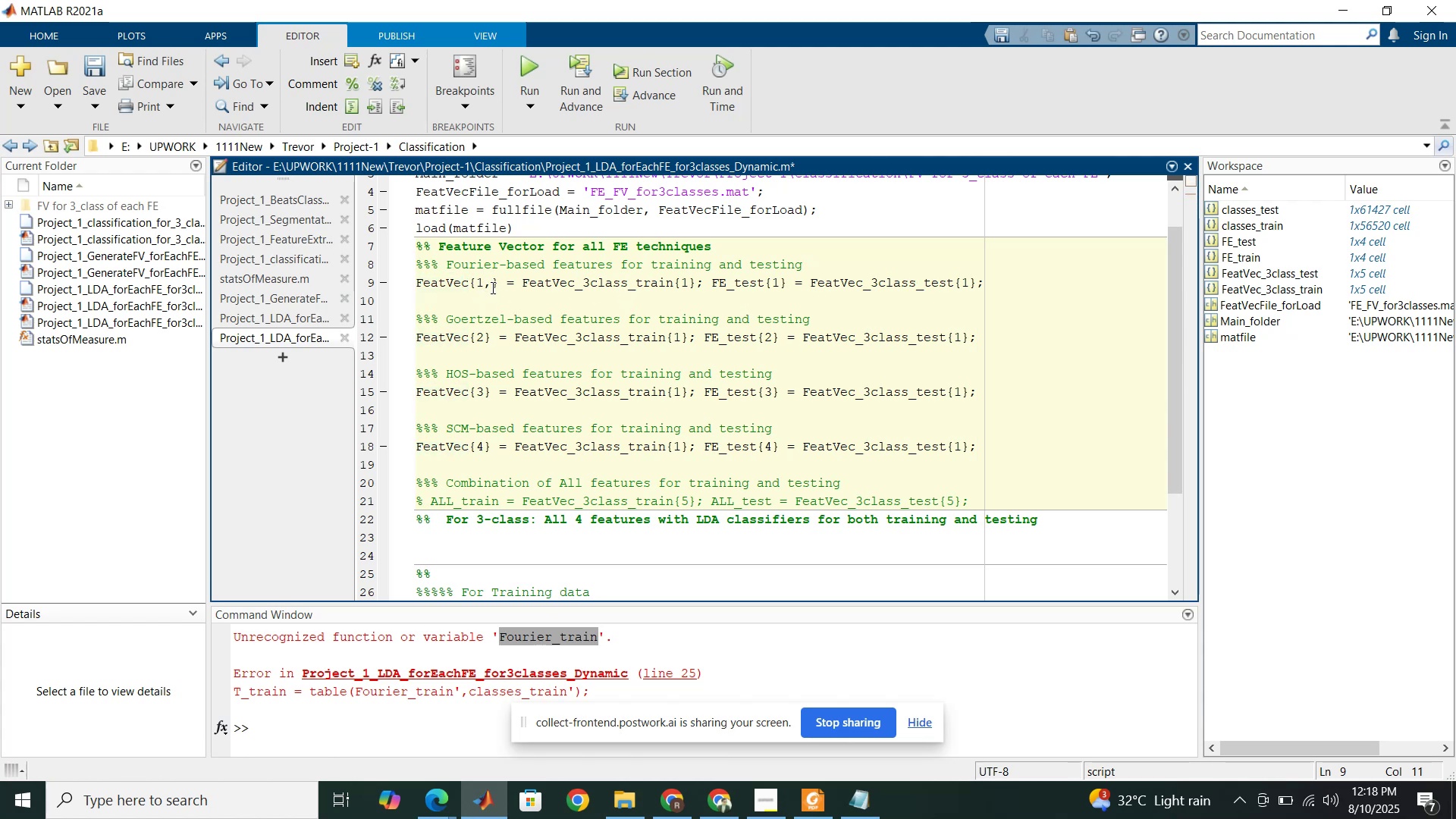 
key(1)
 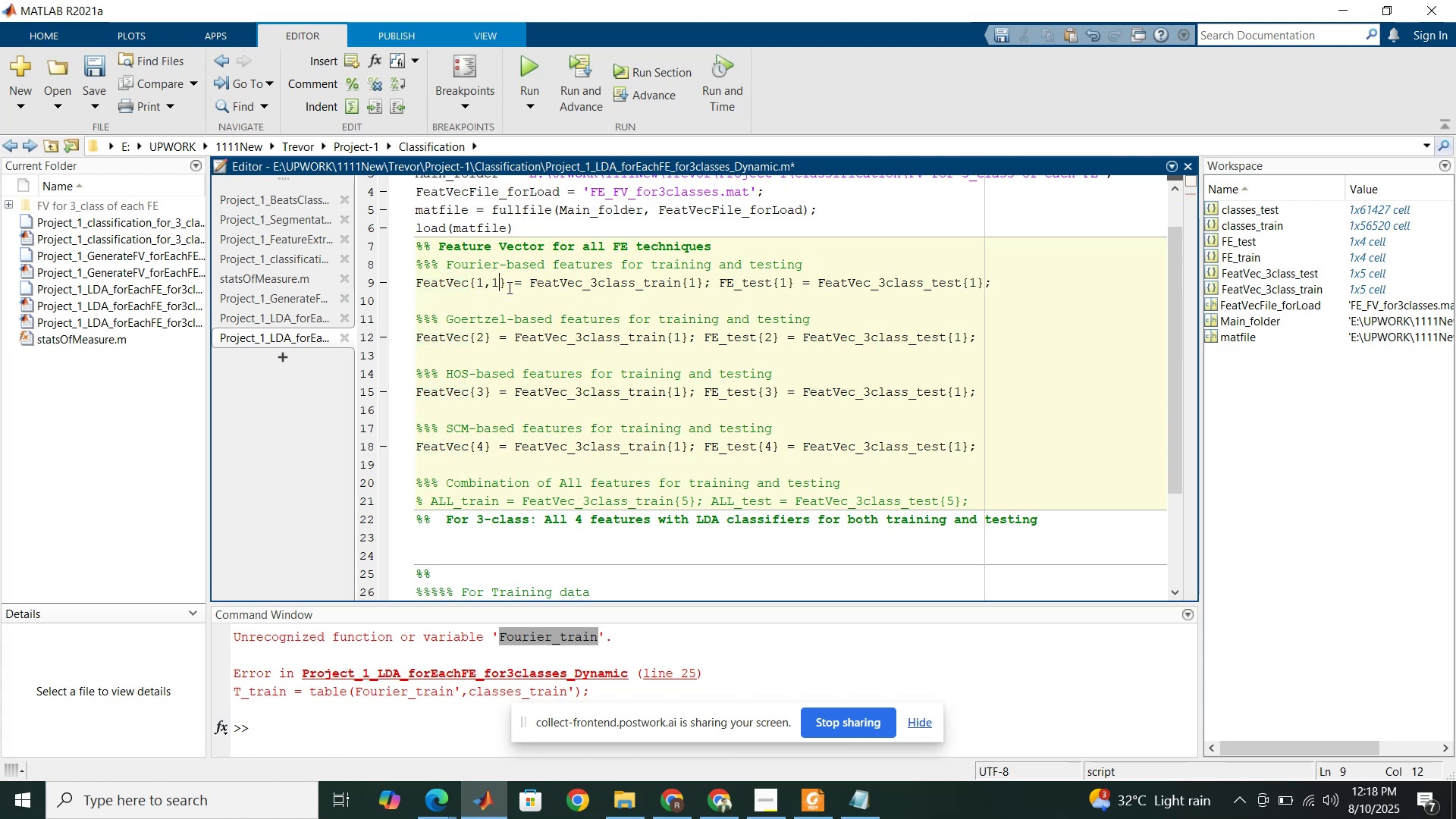 
left_click_drag(start_coordinate=[509, 287], to_coordinate=[417, 282])
 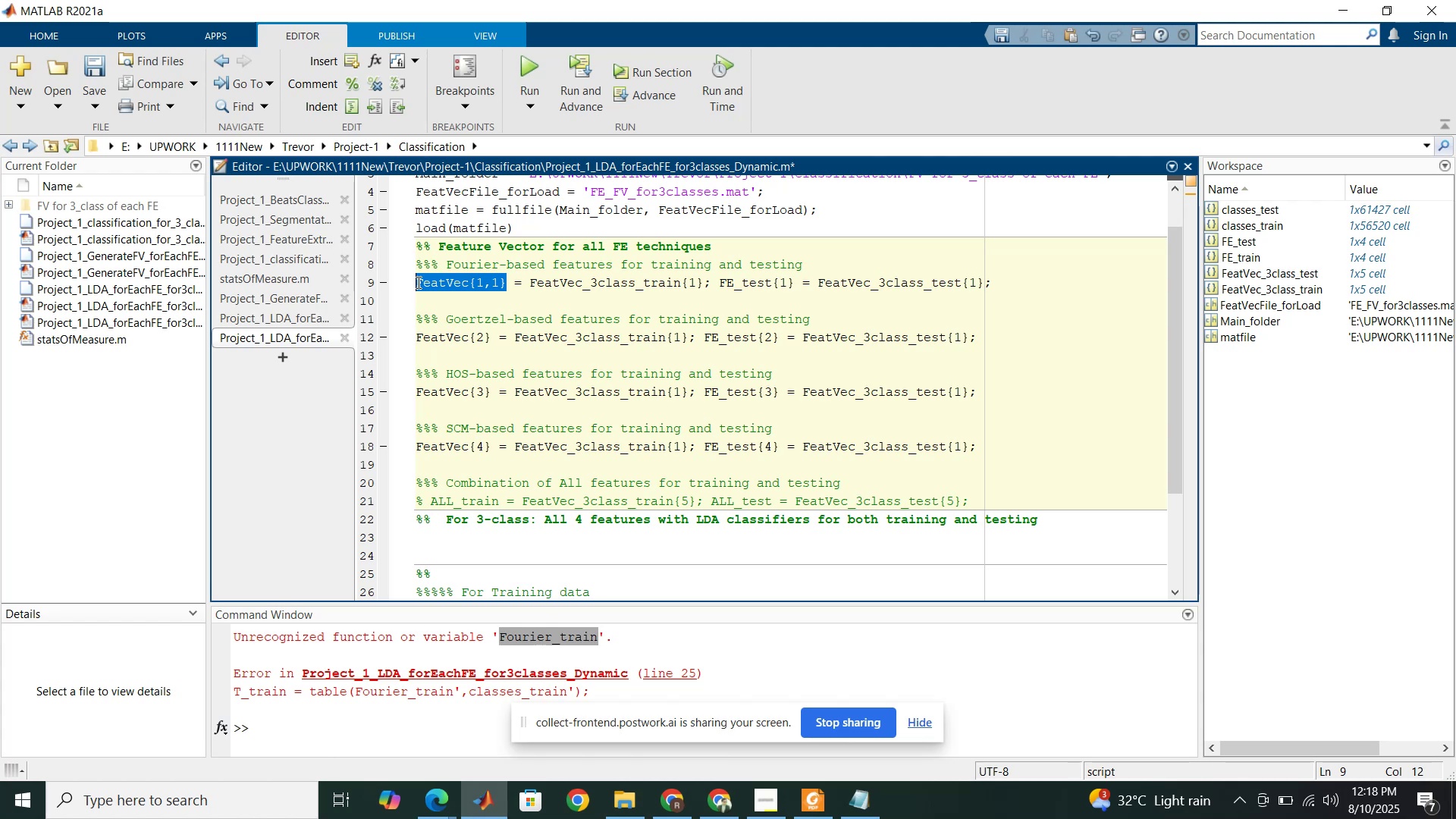 
key(Control+C)
 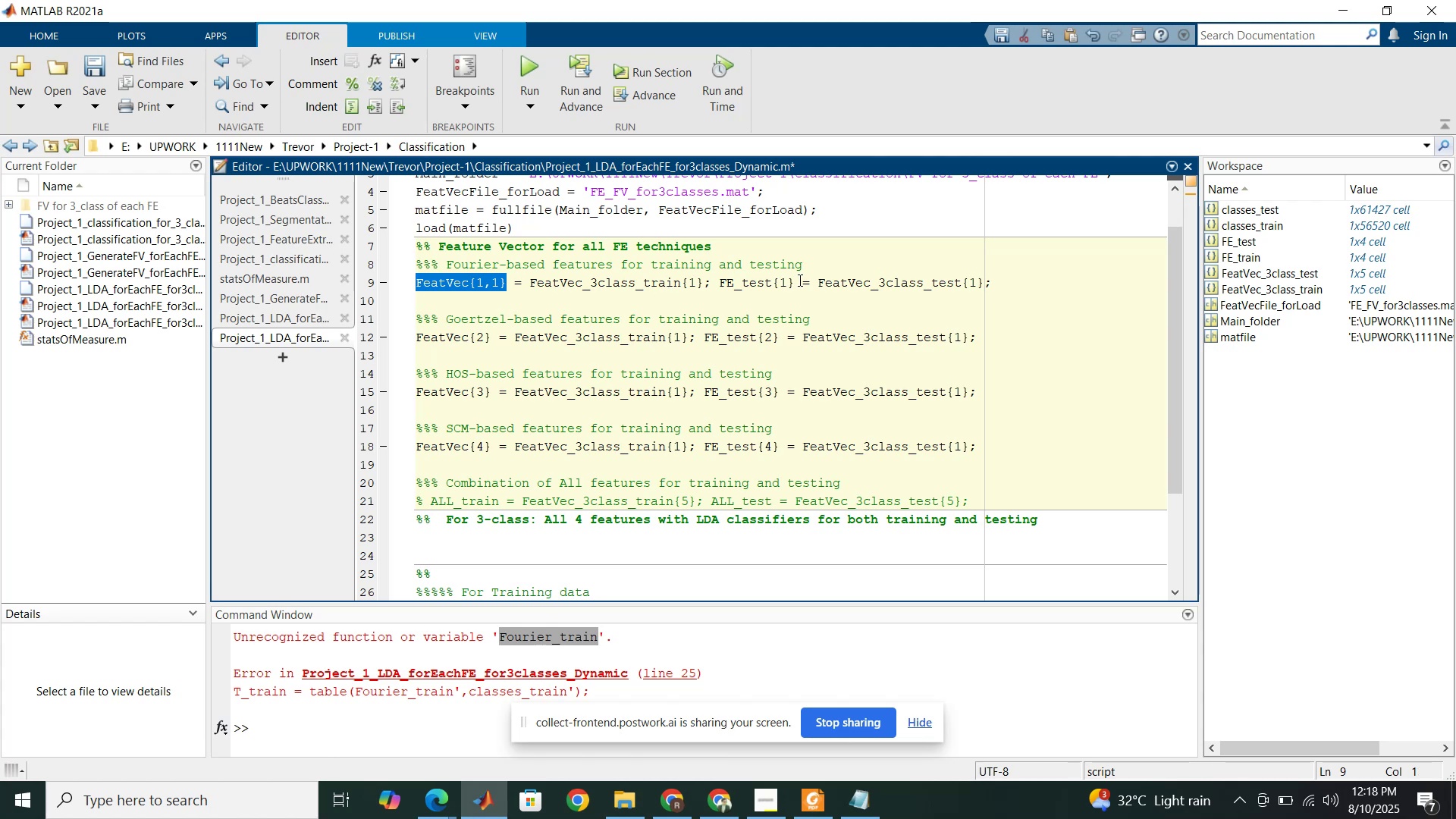 
left_click_drag(start_coordinate=[792, 284], to_coordinate=[720, 287])
 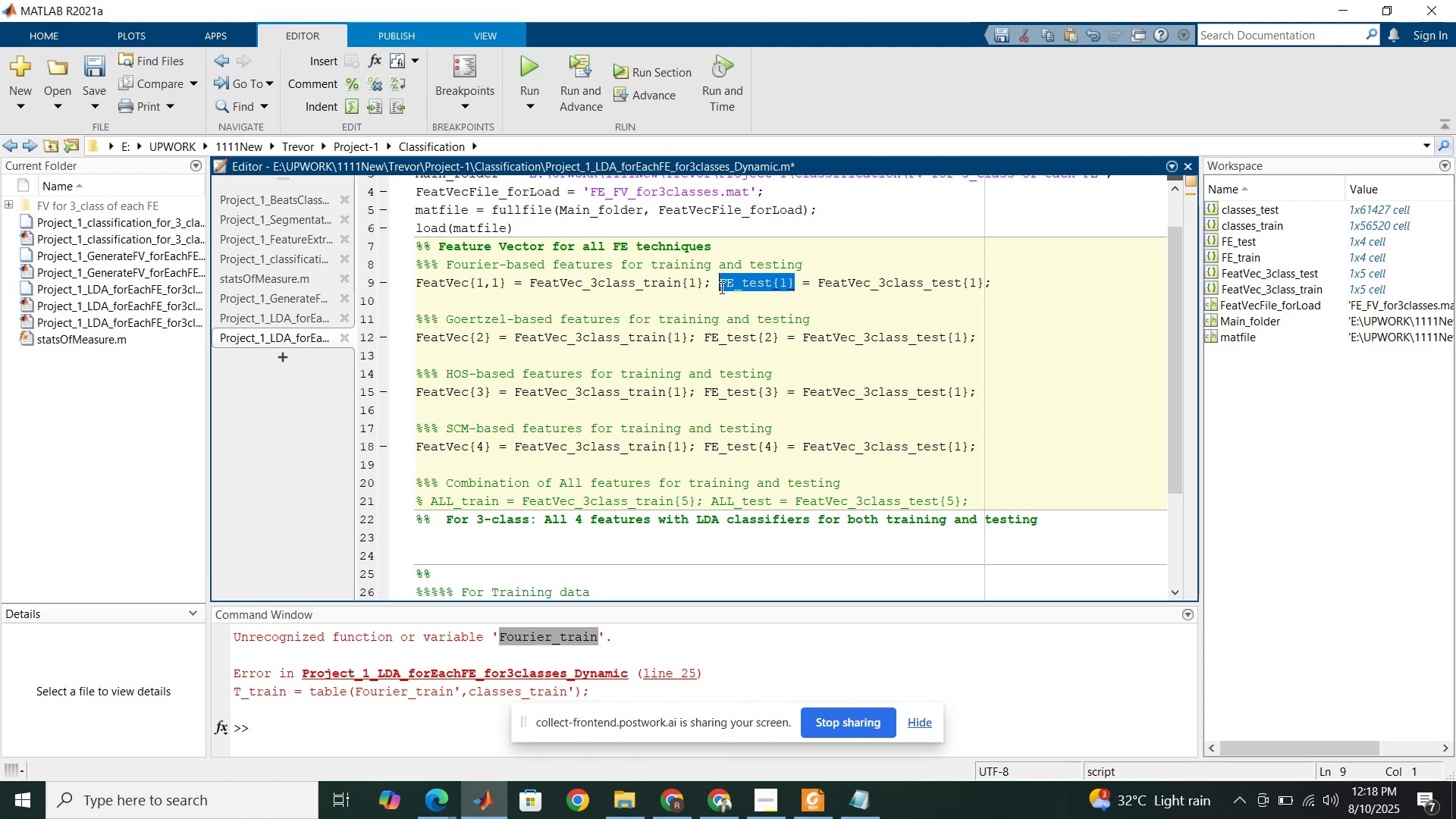 
key(Control+V)
 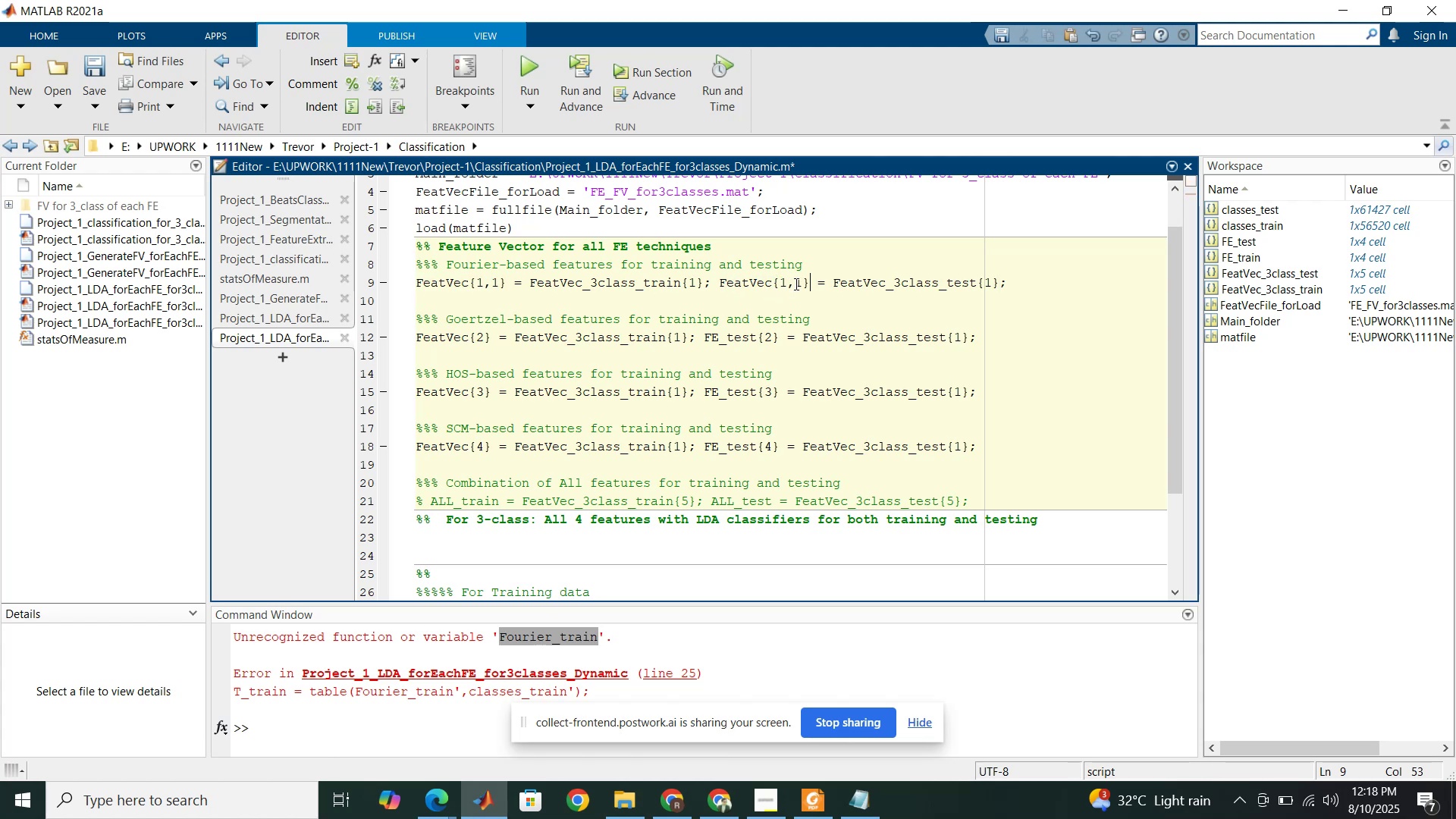 
left_click_drag(start_coordinate=[780, 283], to_coordinate=[786, 283])
 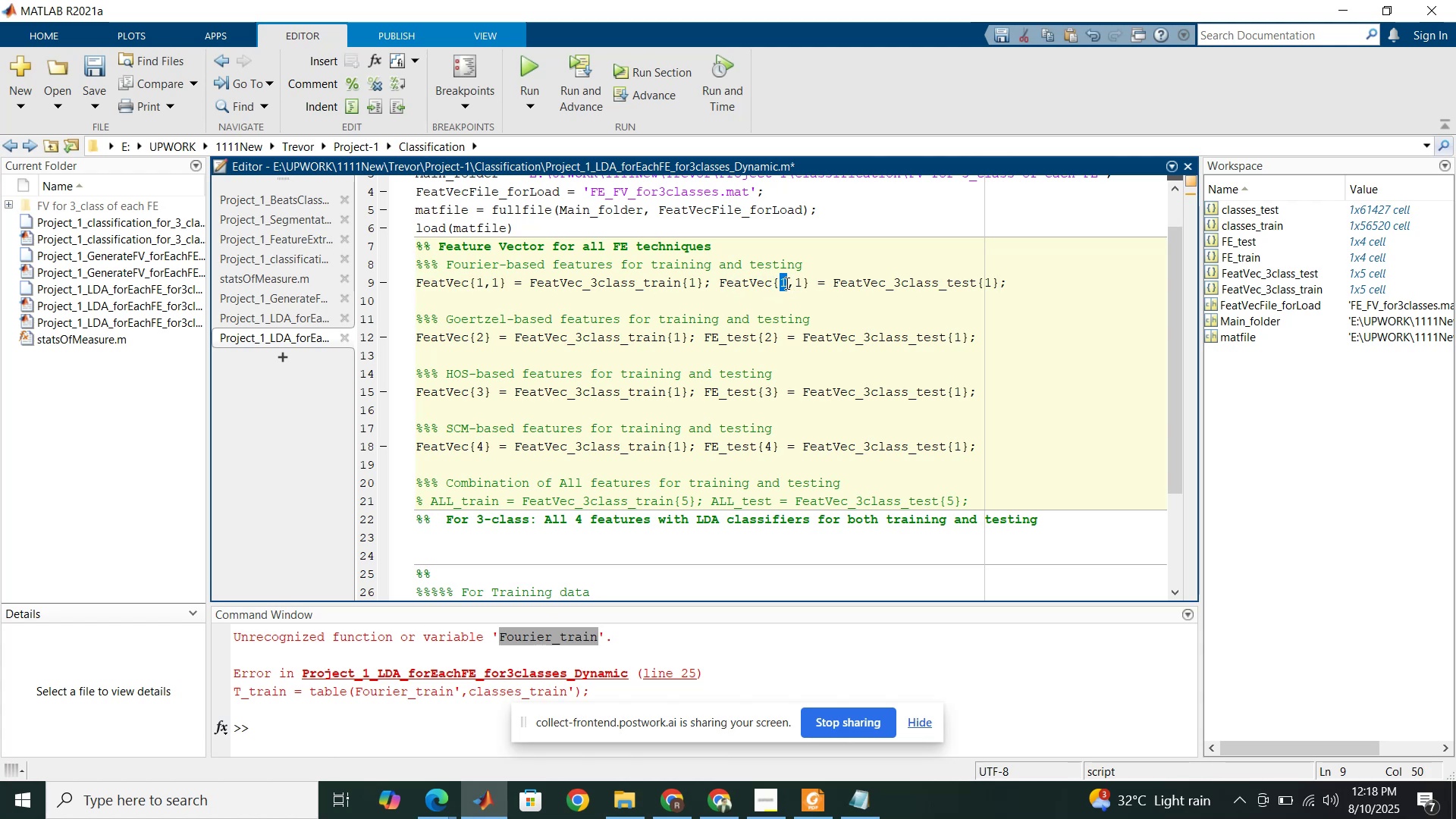 
key(2)
 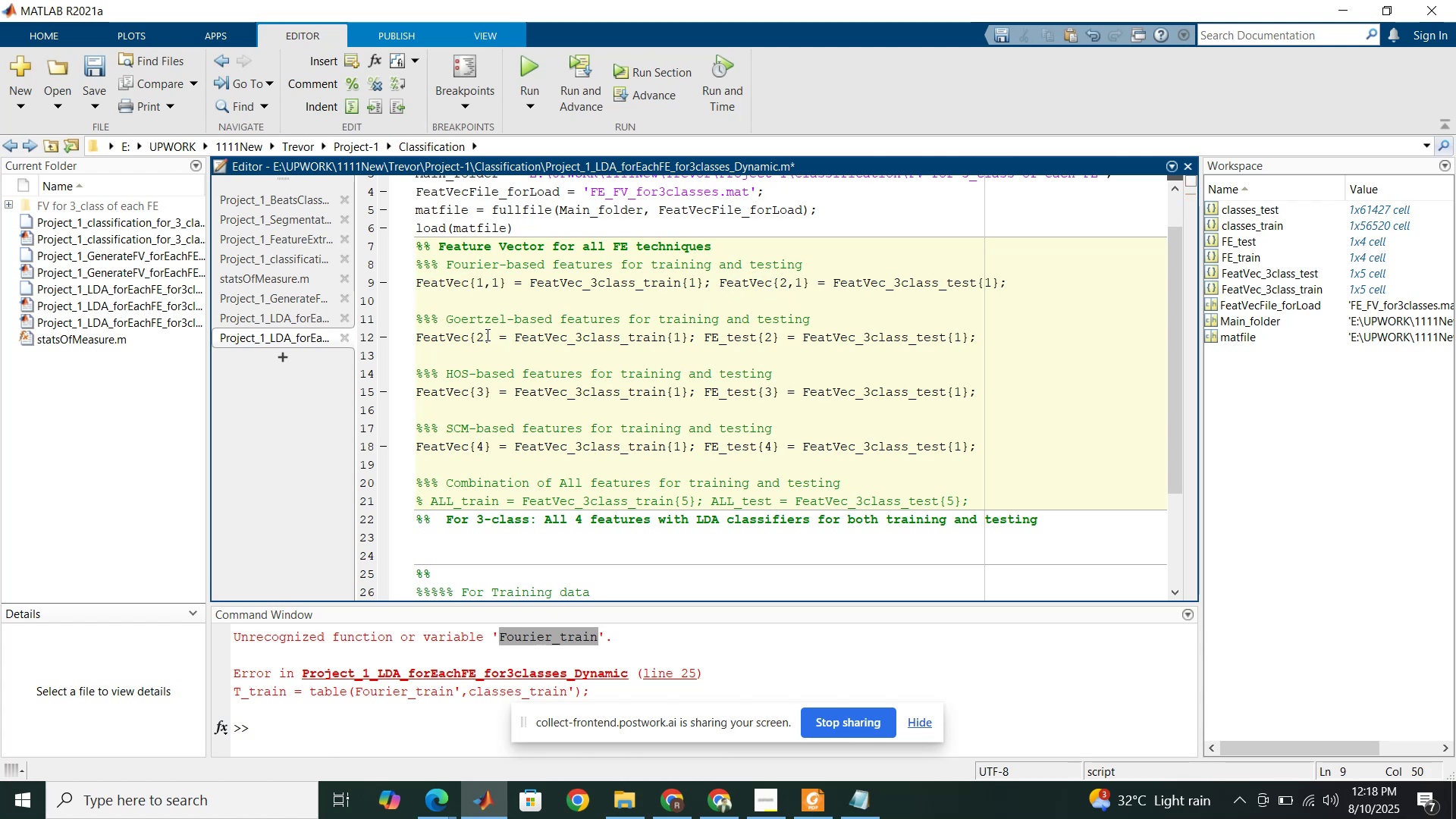 
left_click([476, 334])
 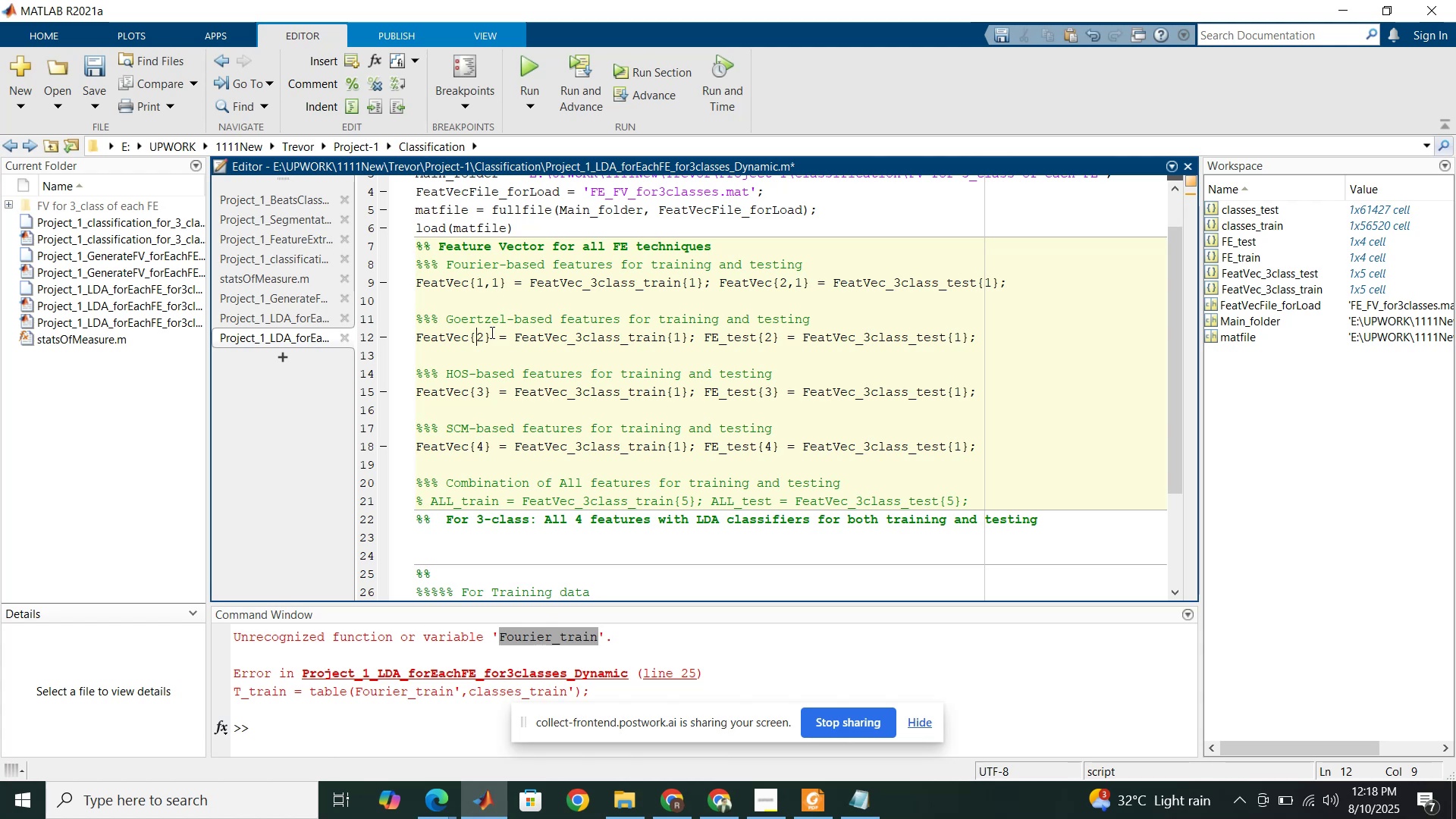 
key(1)
 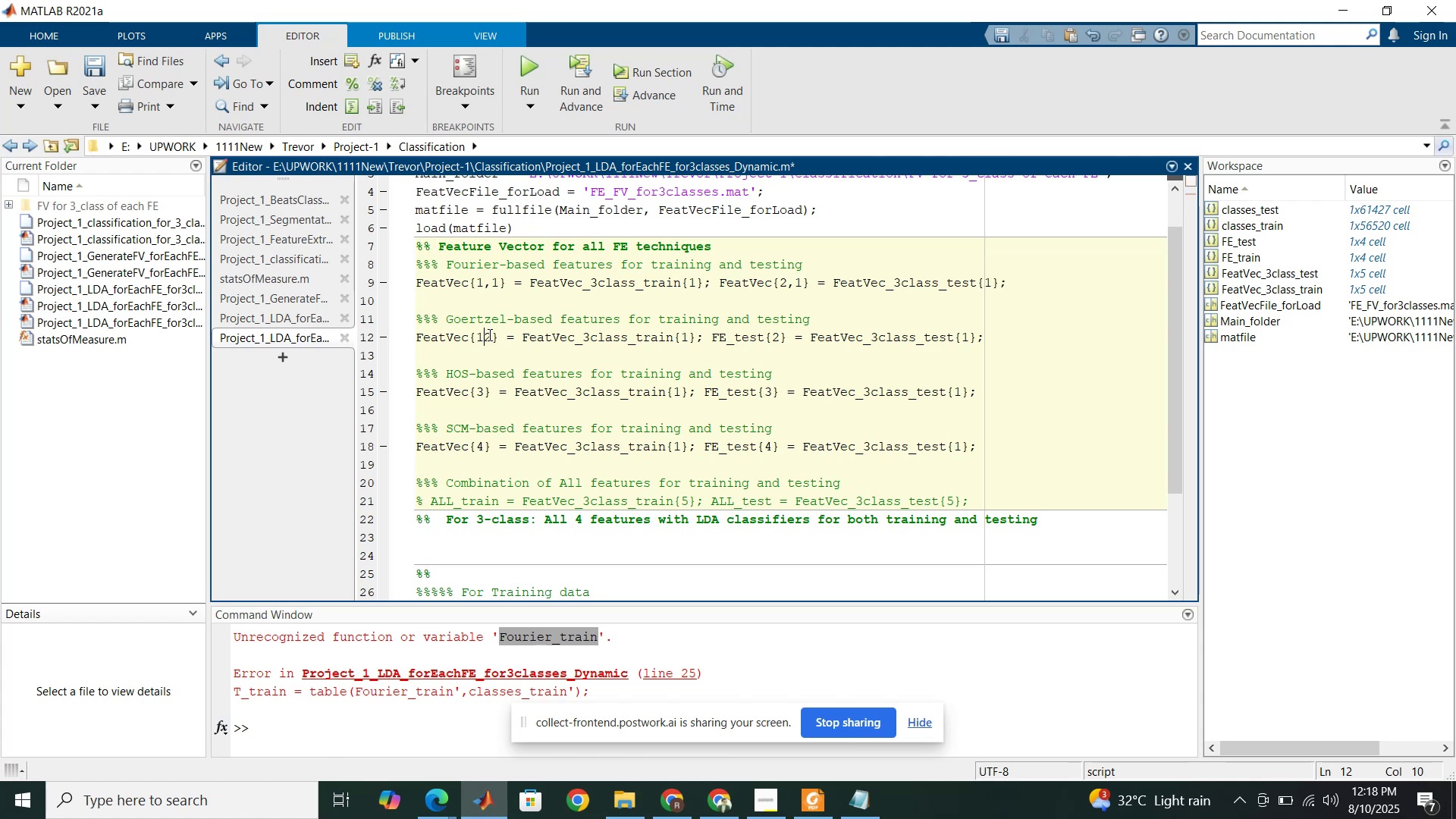 
key(Comma)
 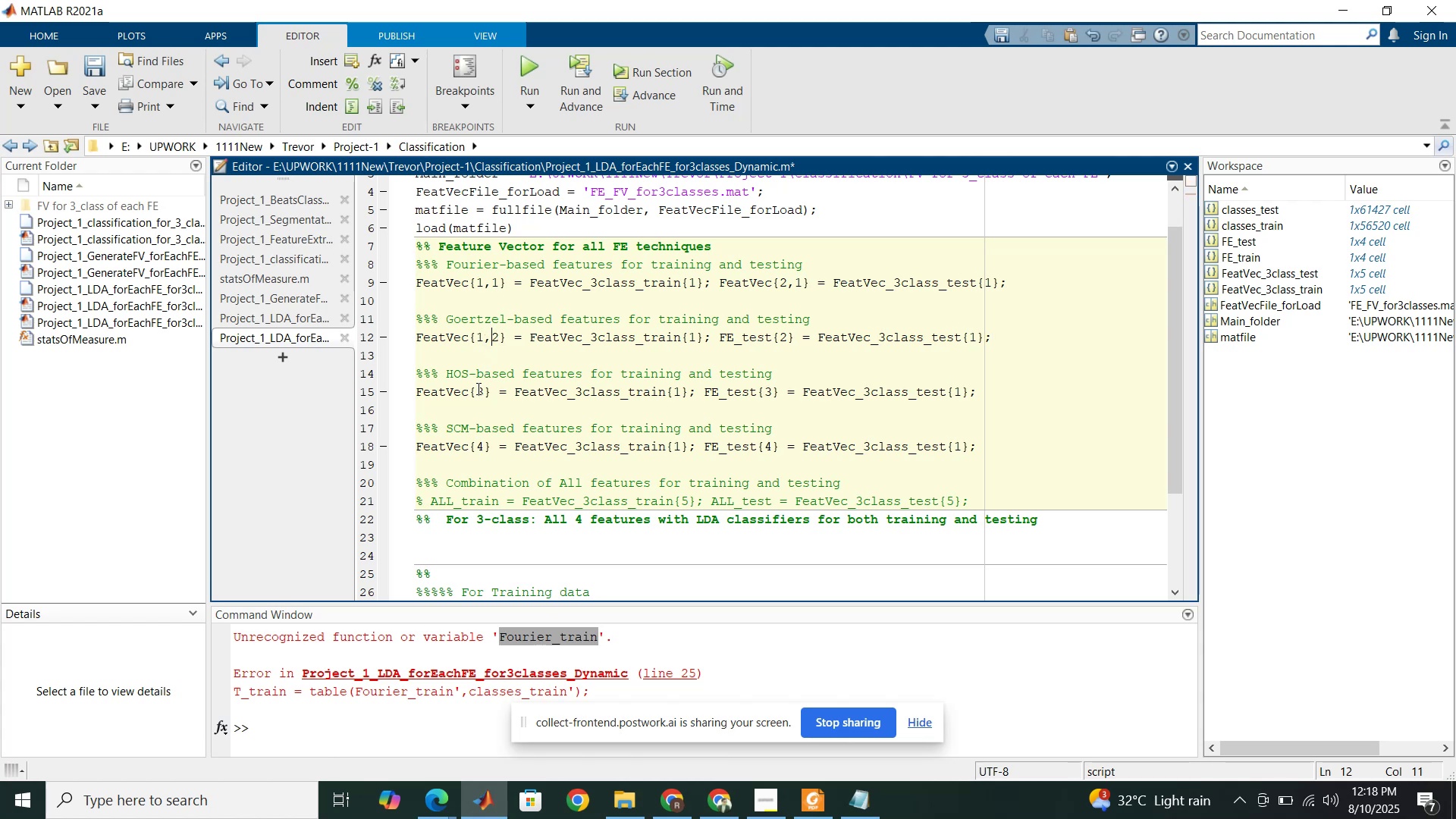 
left_click([477, 388])
 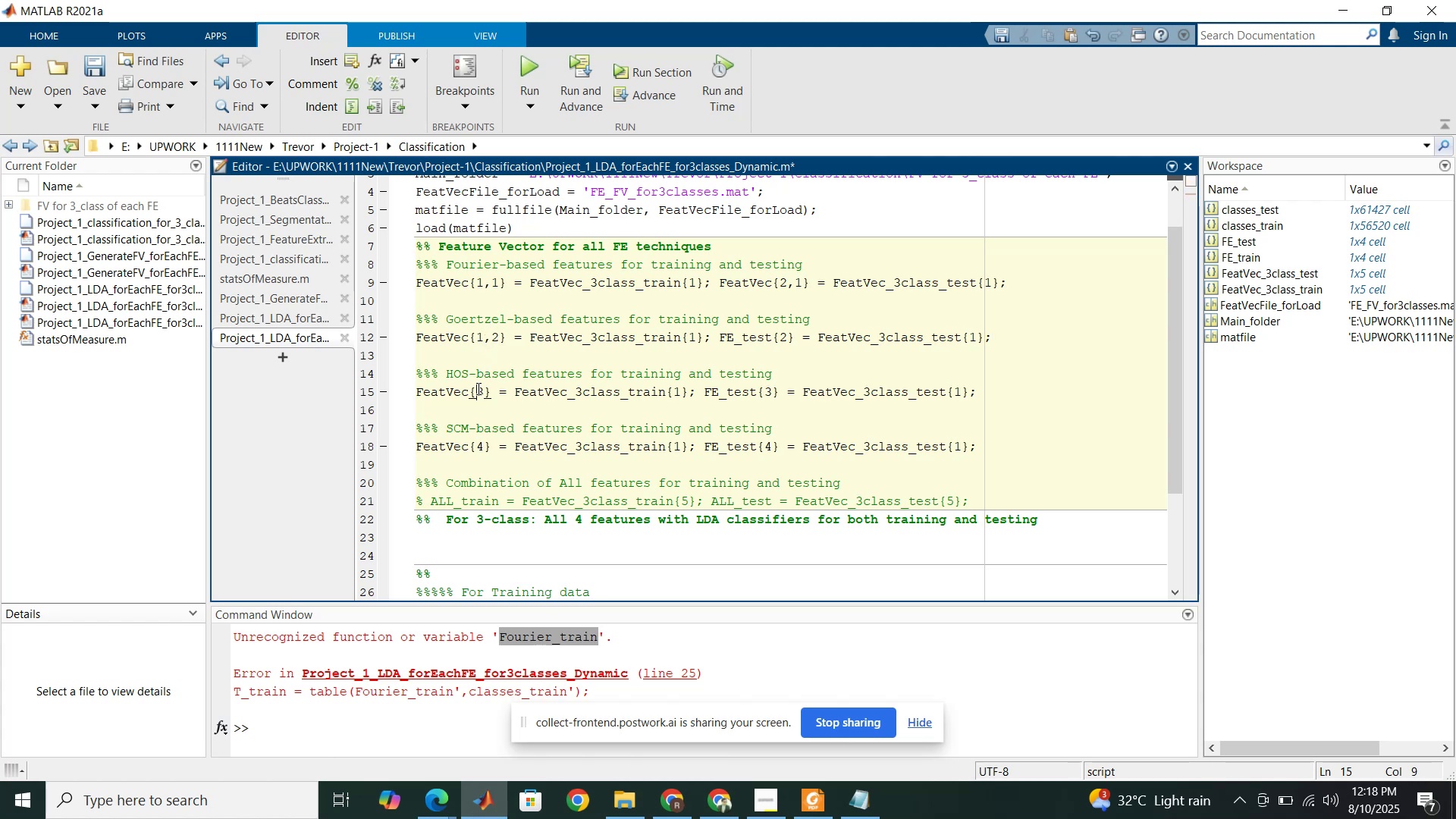 
key(1)
 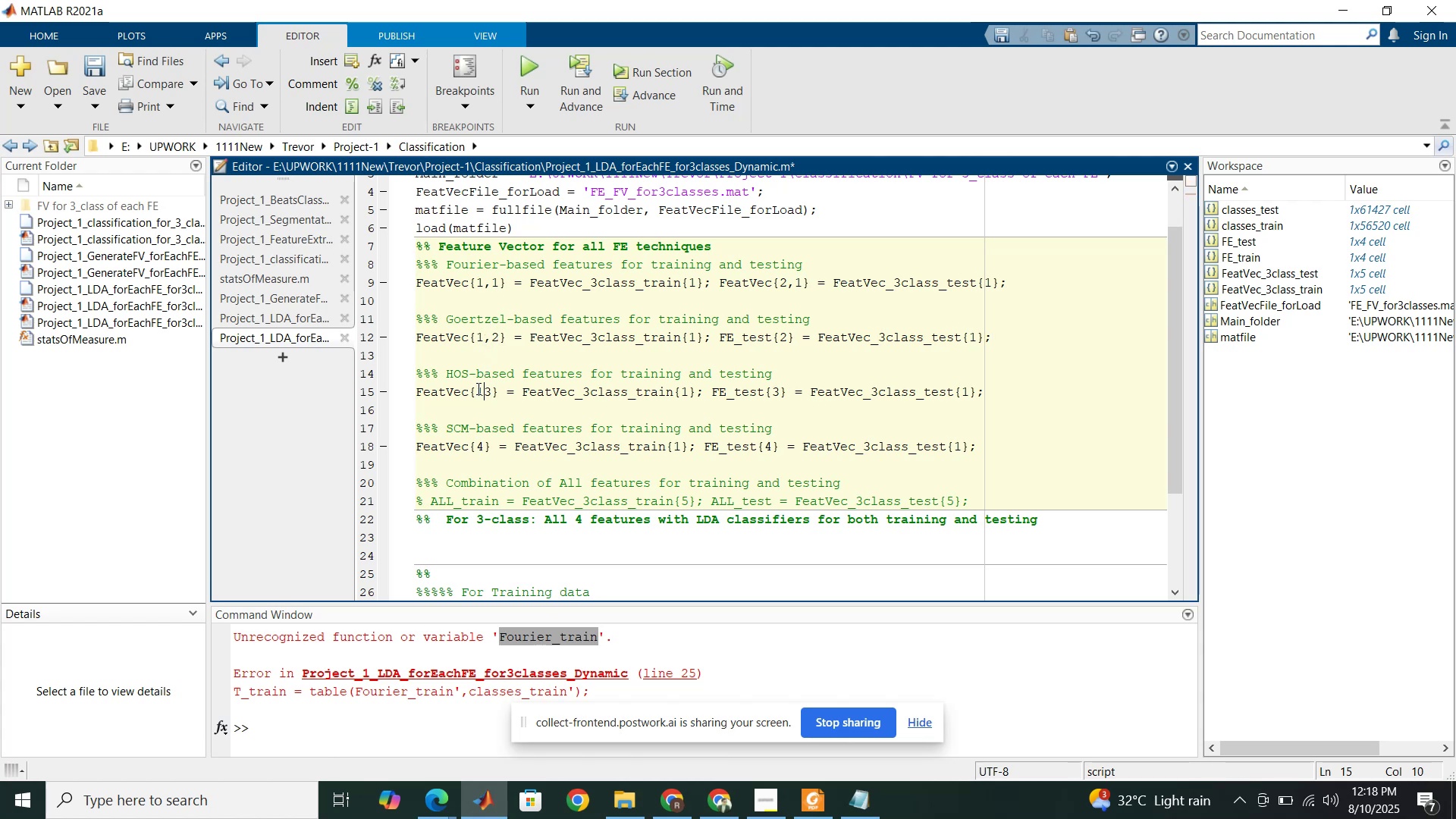 
key(Comma)
 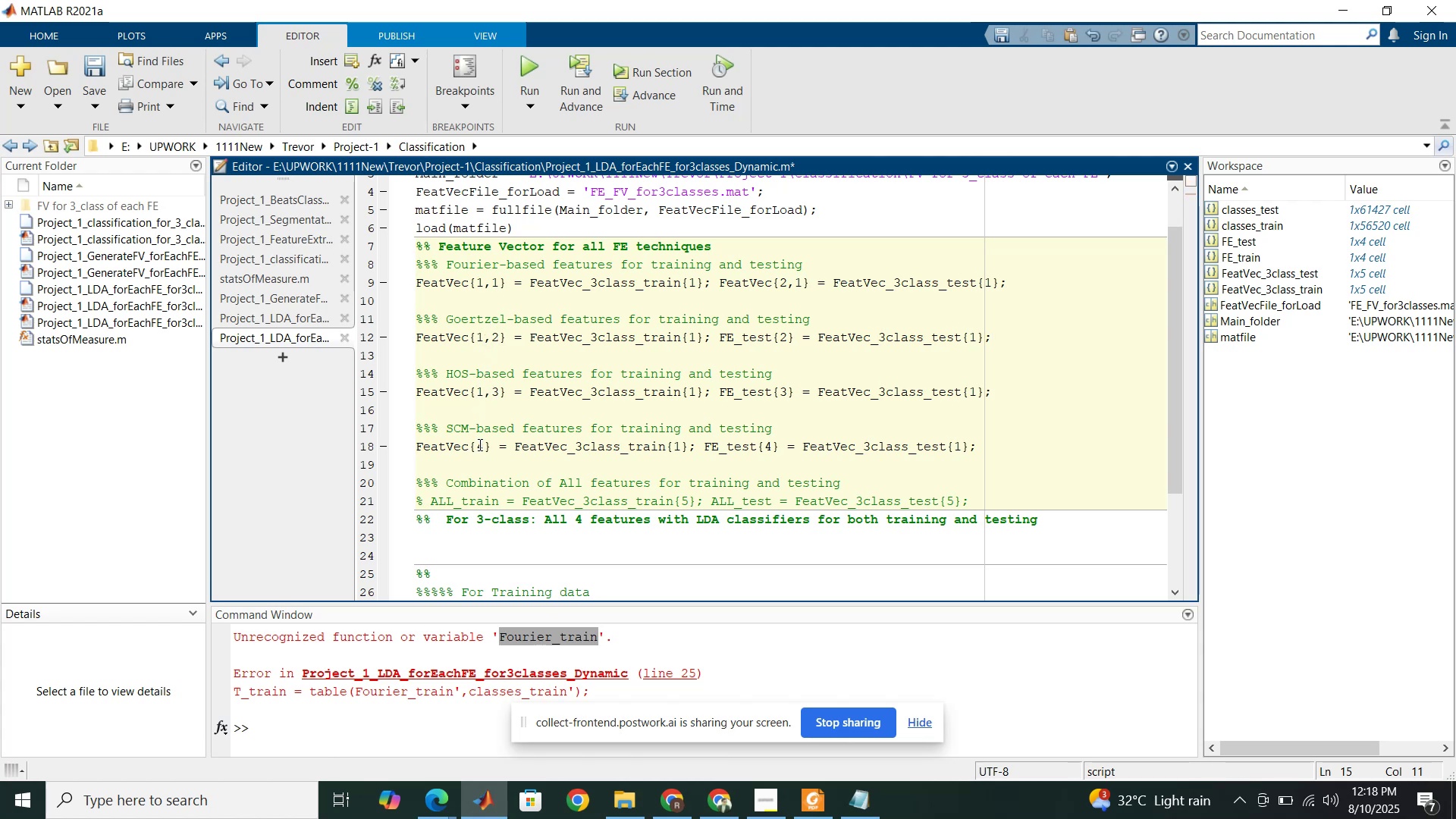 
left_click([479, 447])
 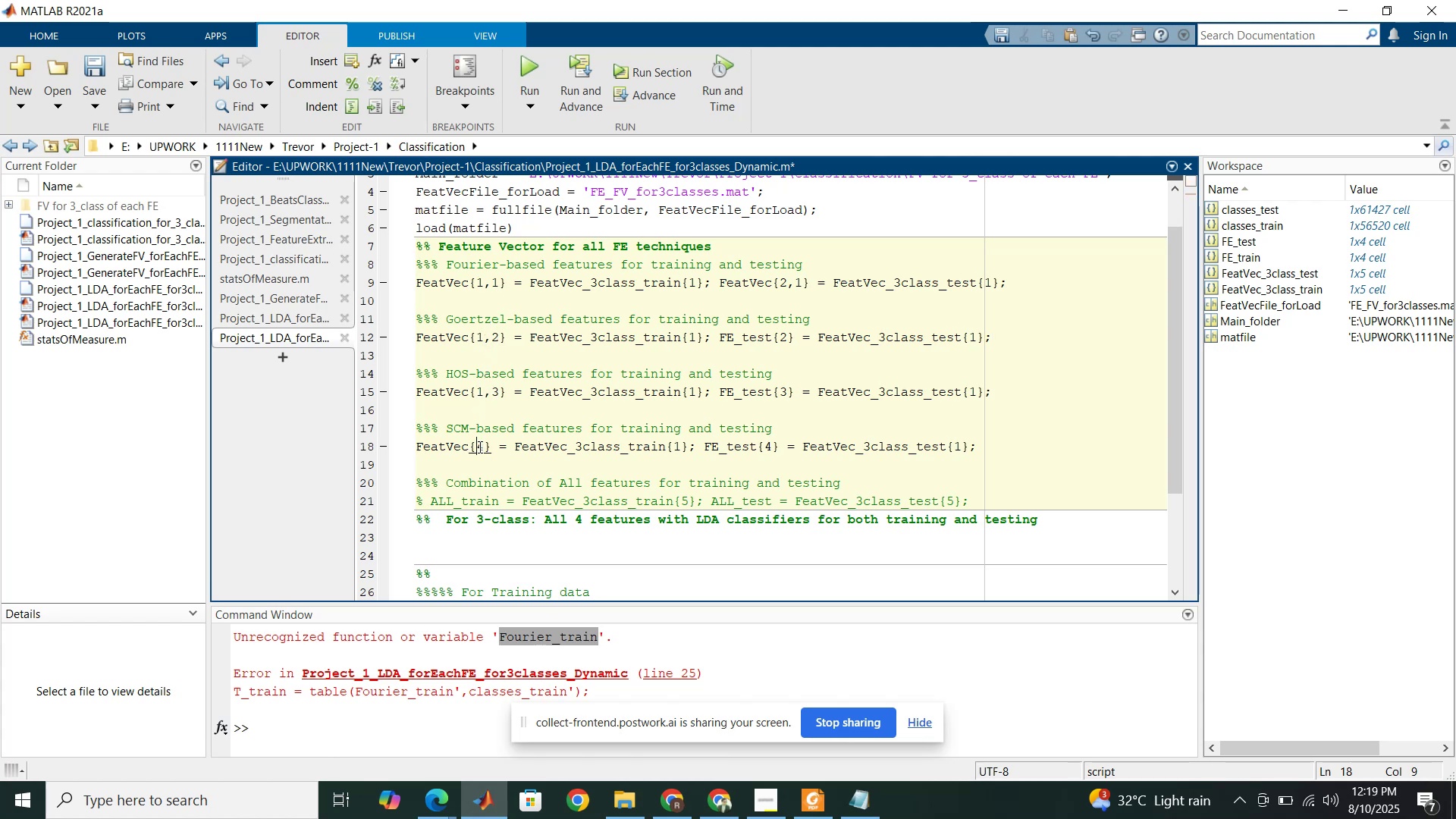 
key(1)
 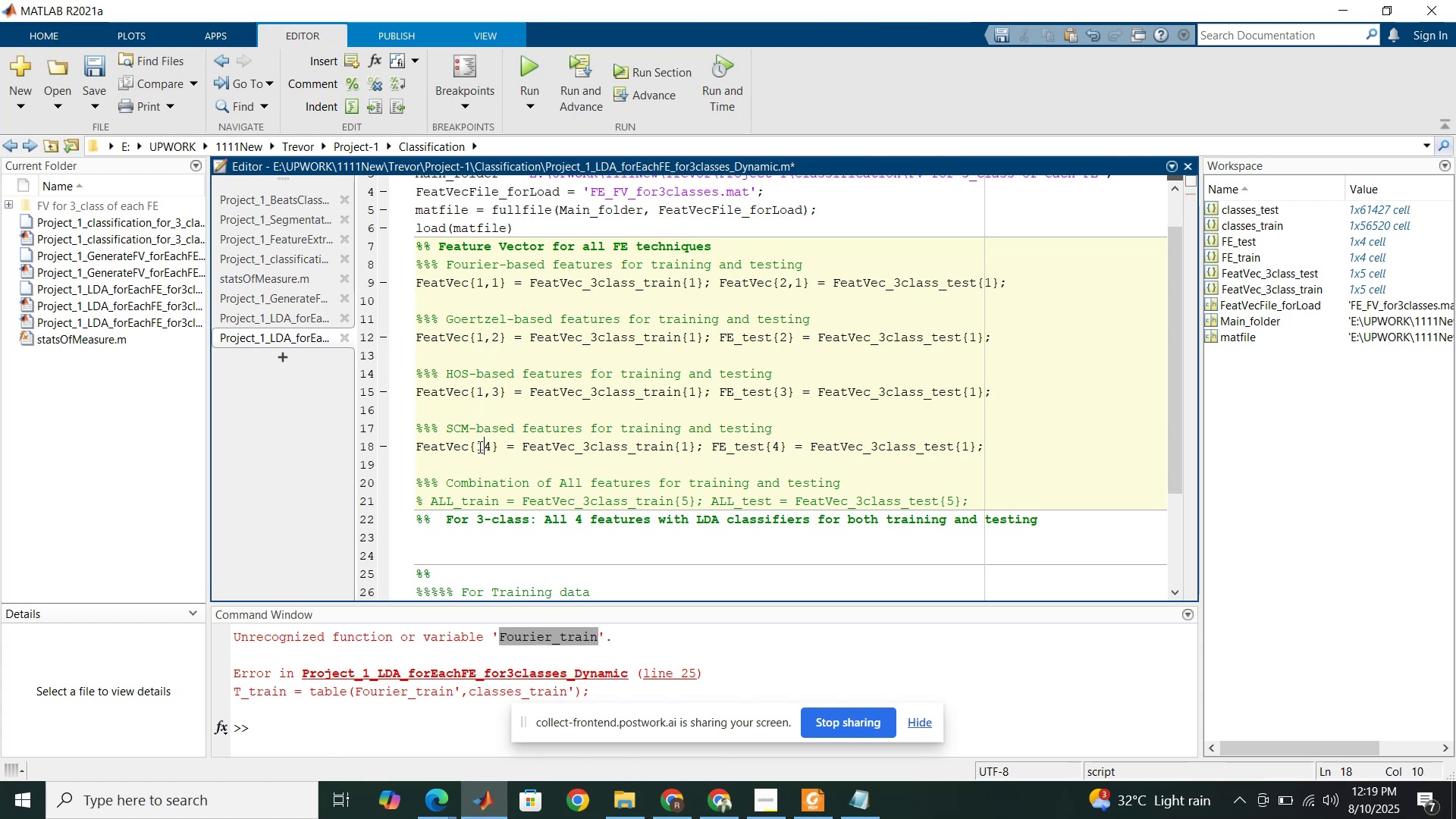 
key(Comma)
 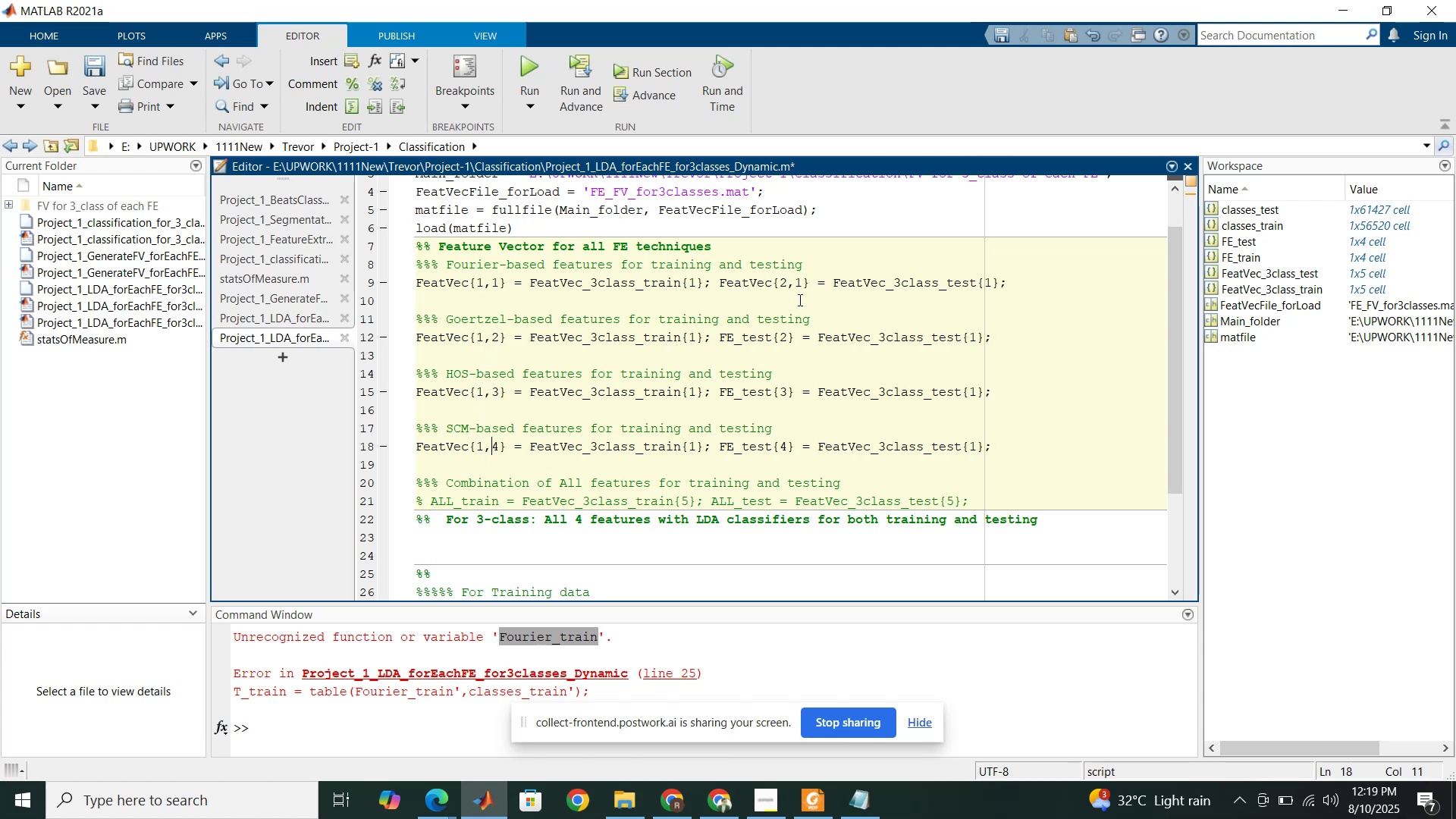 
left_click_drag(start_coordinate=[808, 283], to_coordinate=[723, 290])
 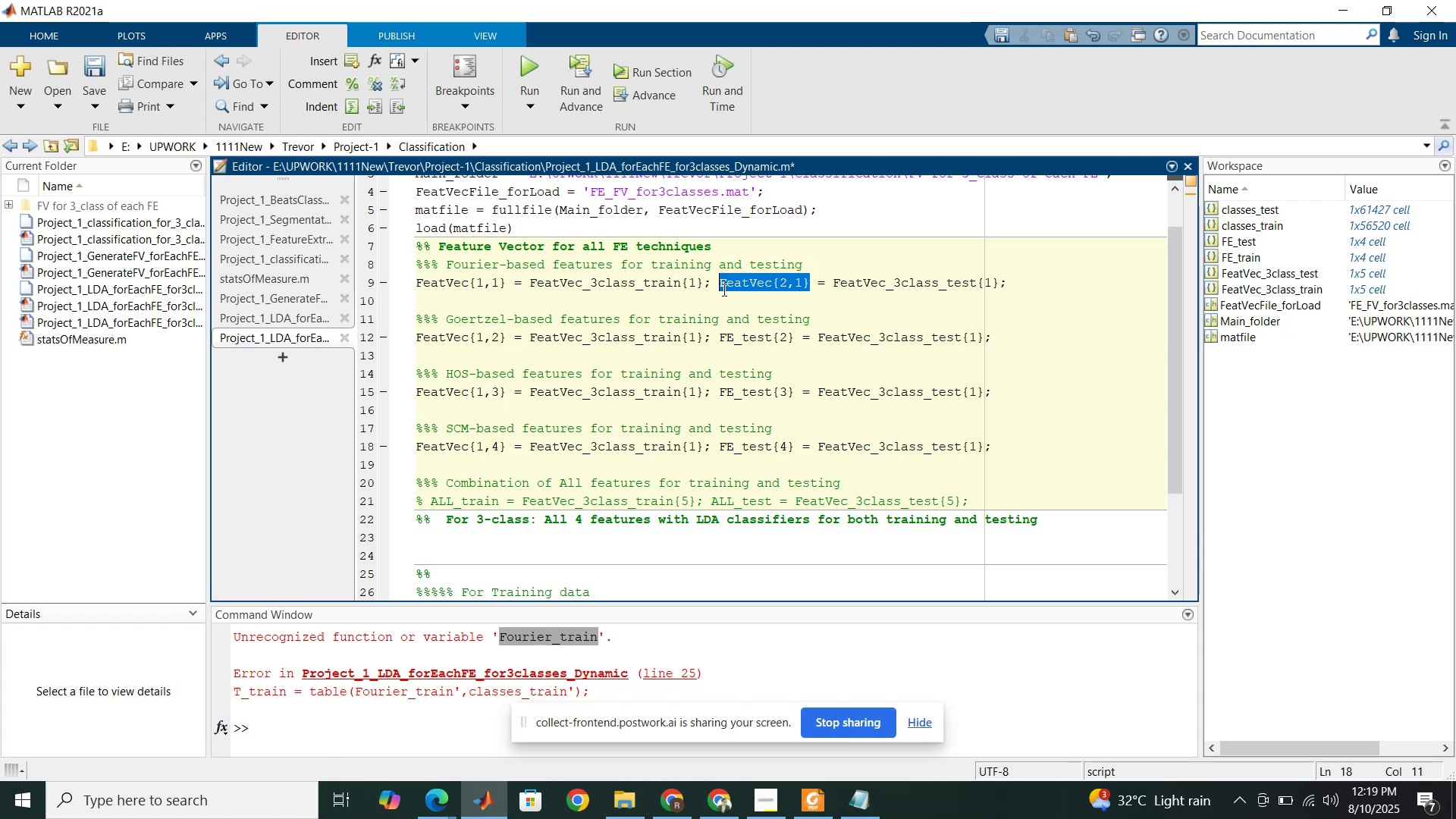 
key(Control+C)
 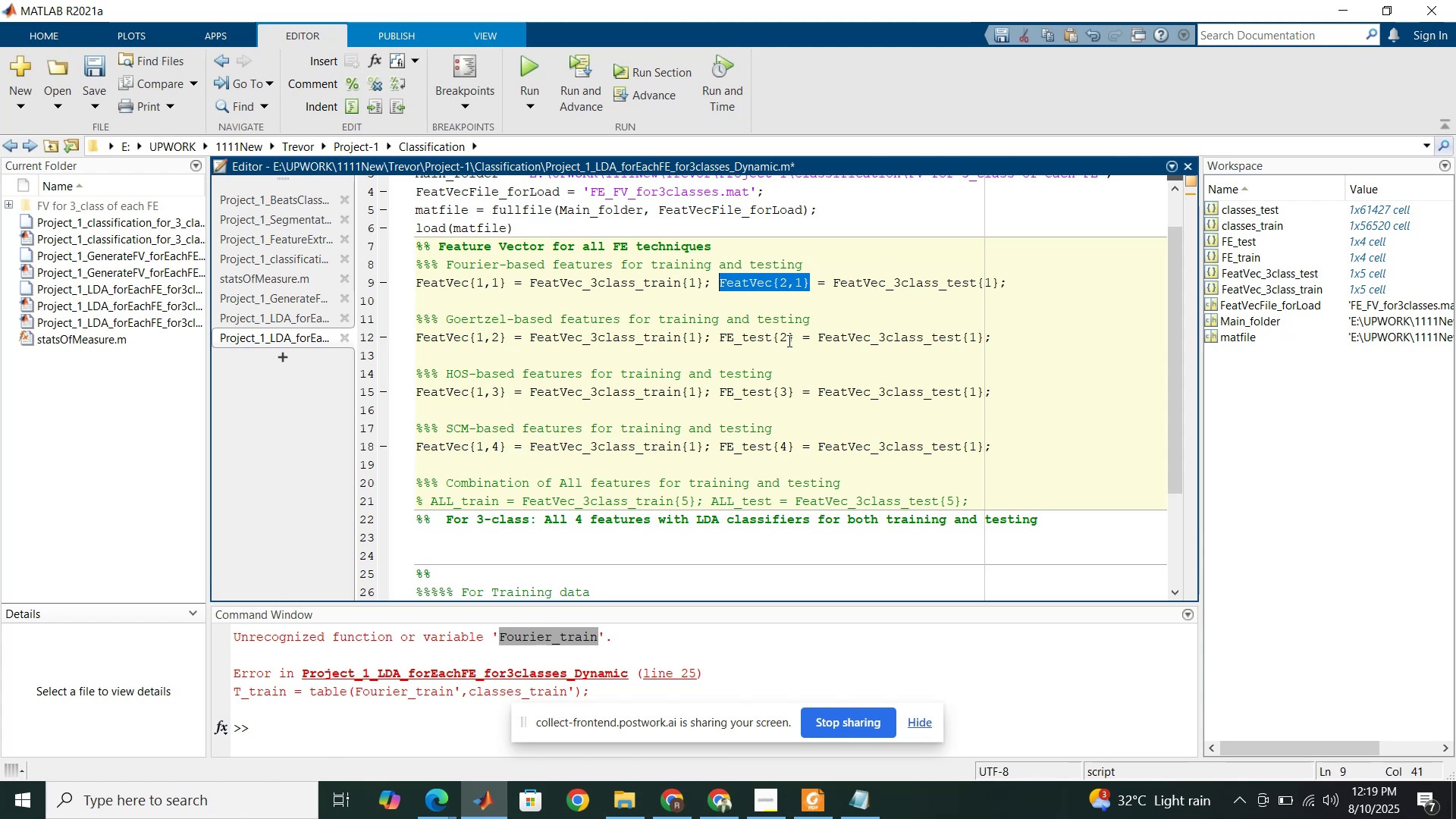 
left_click_drag(start_coordinate=[794, 340], to_coordinate=[723, 344])
 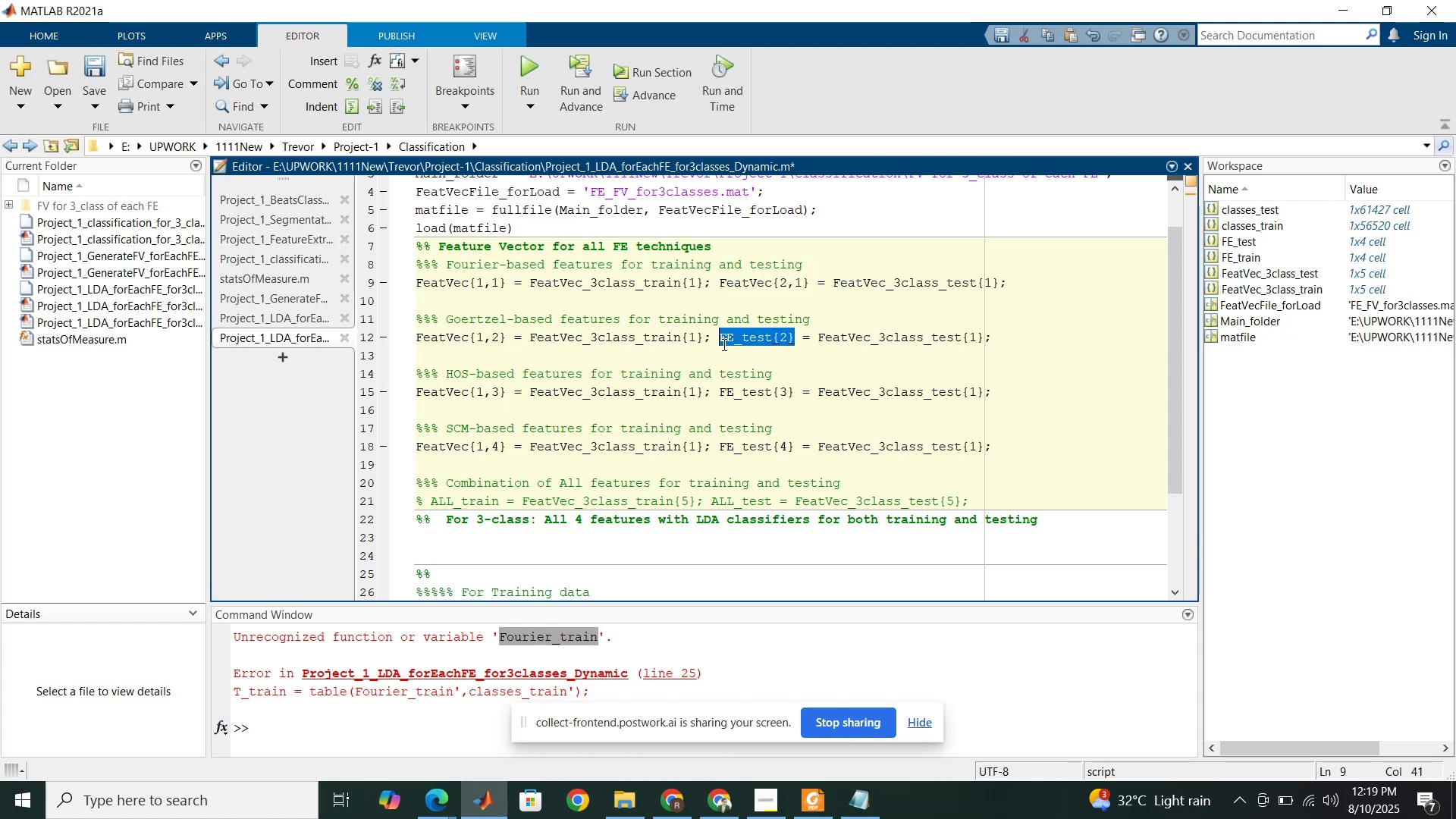 
key(Control+ControlLeft)
 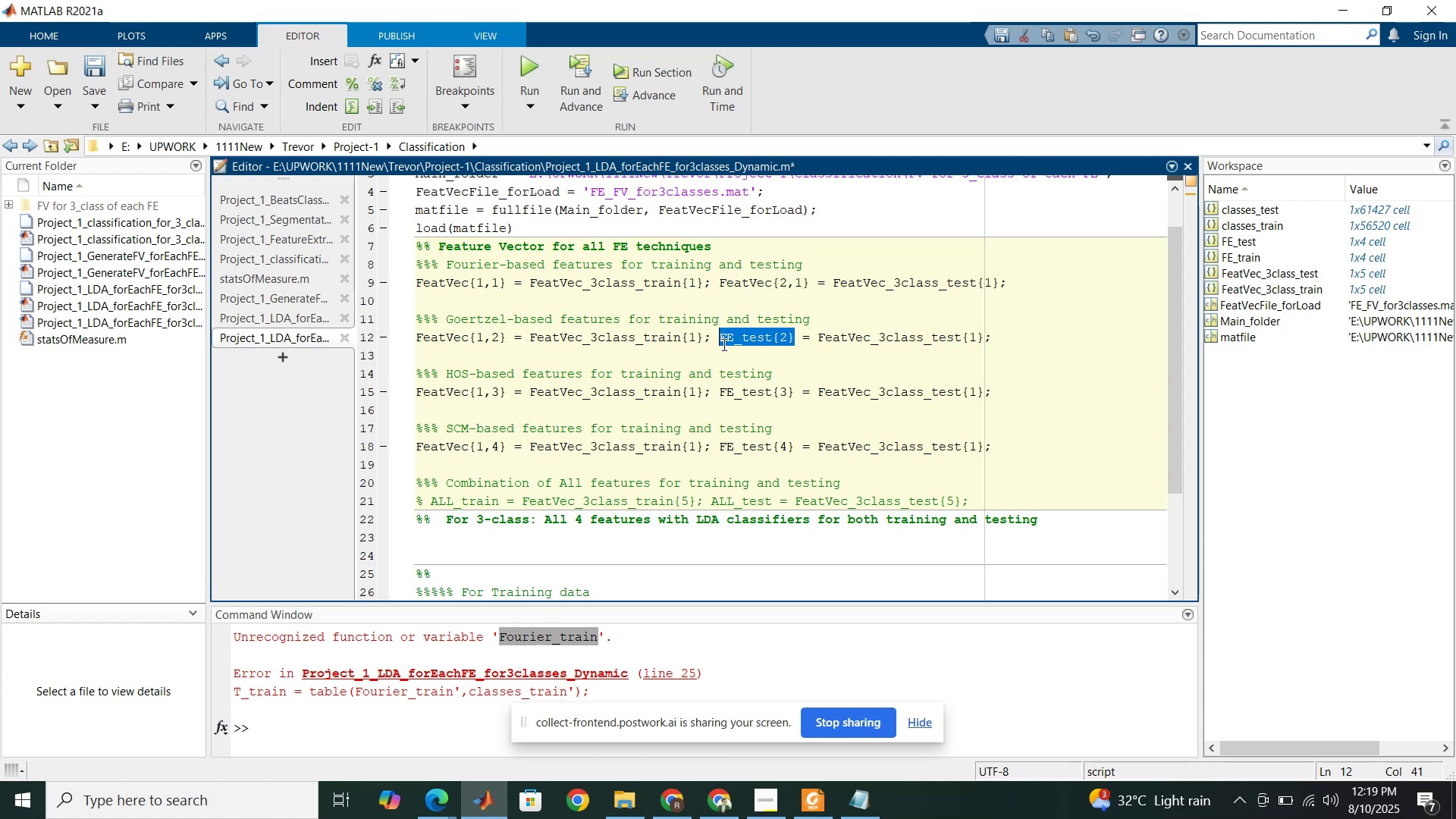 
key(Control+V)
 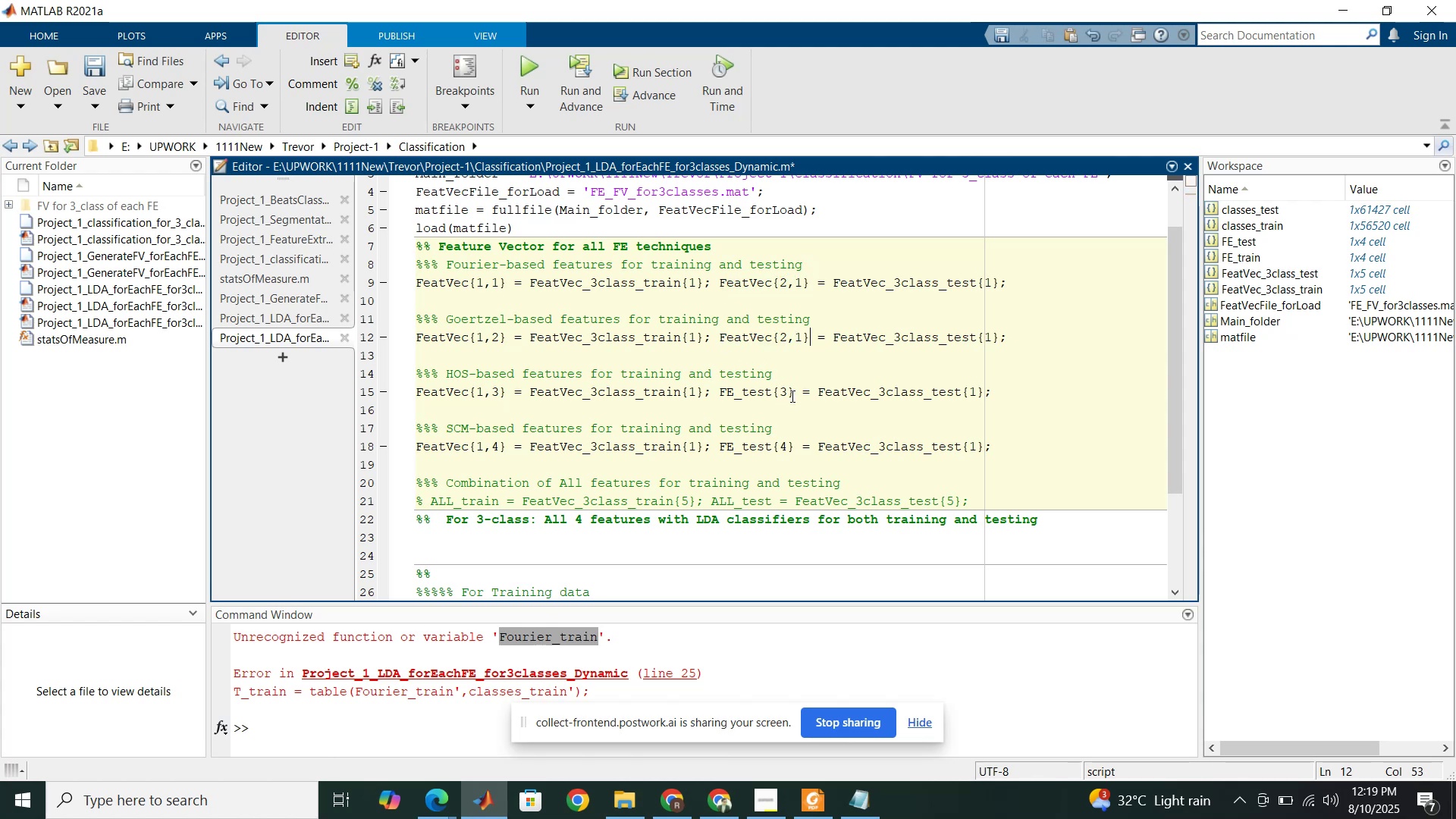 
left_click_drag(start_coordinate=[791, 396], to_coordinate=[786, 396])
 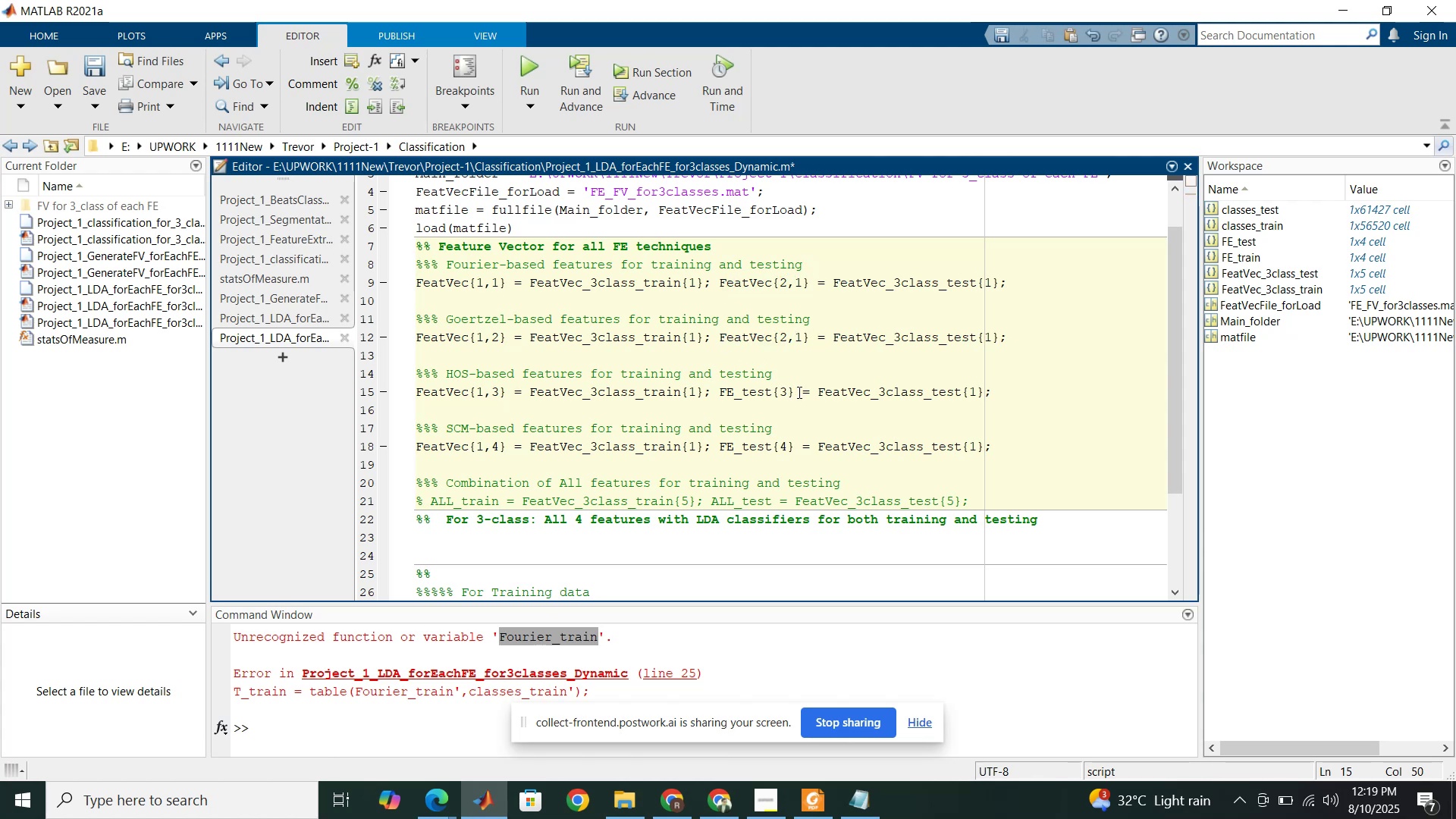 
left_click_drag(start_coordinate=[799, 392], to_coordinate=[721, 392])
 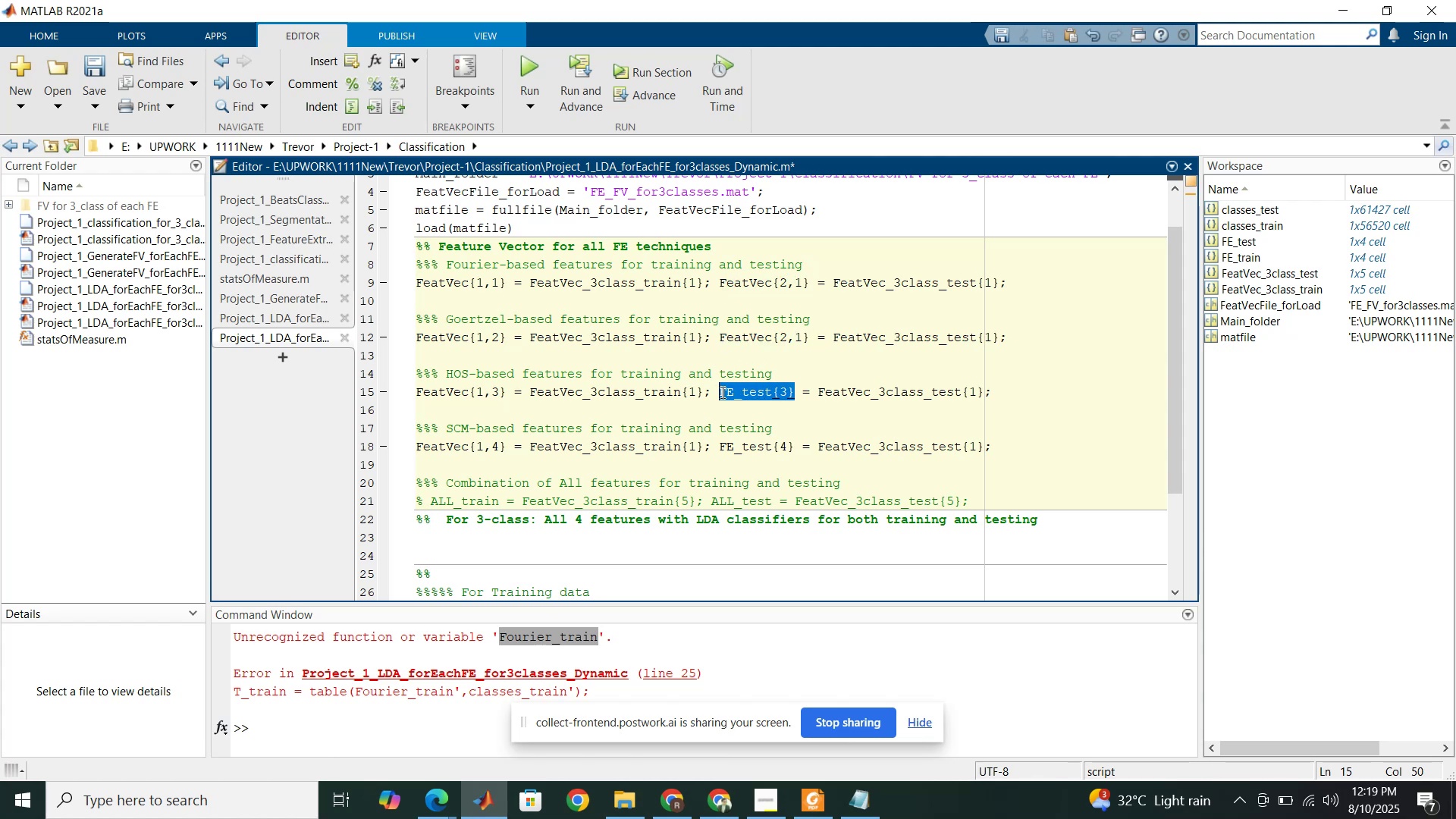 
key(Control+ControlLeft)
 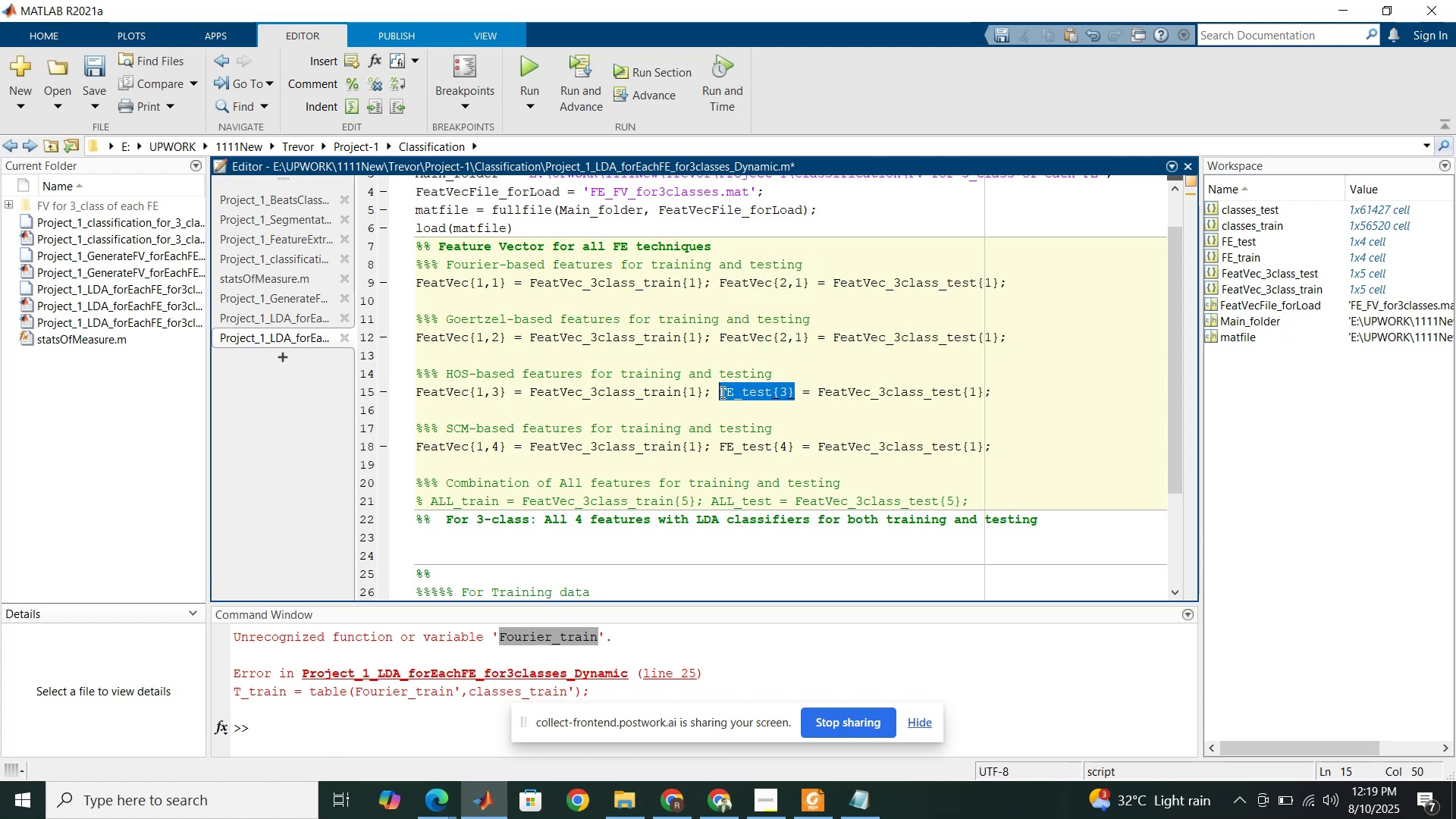 
key(Control+V)
 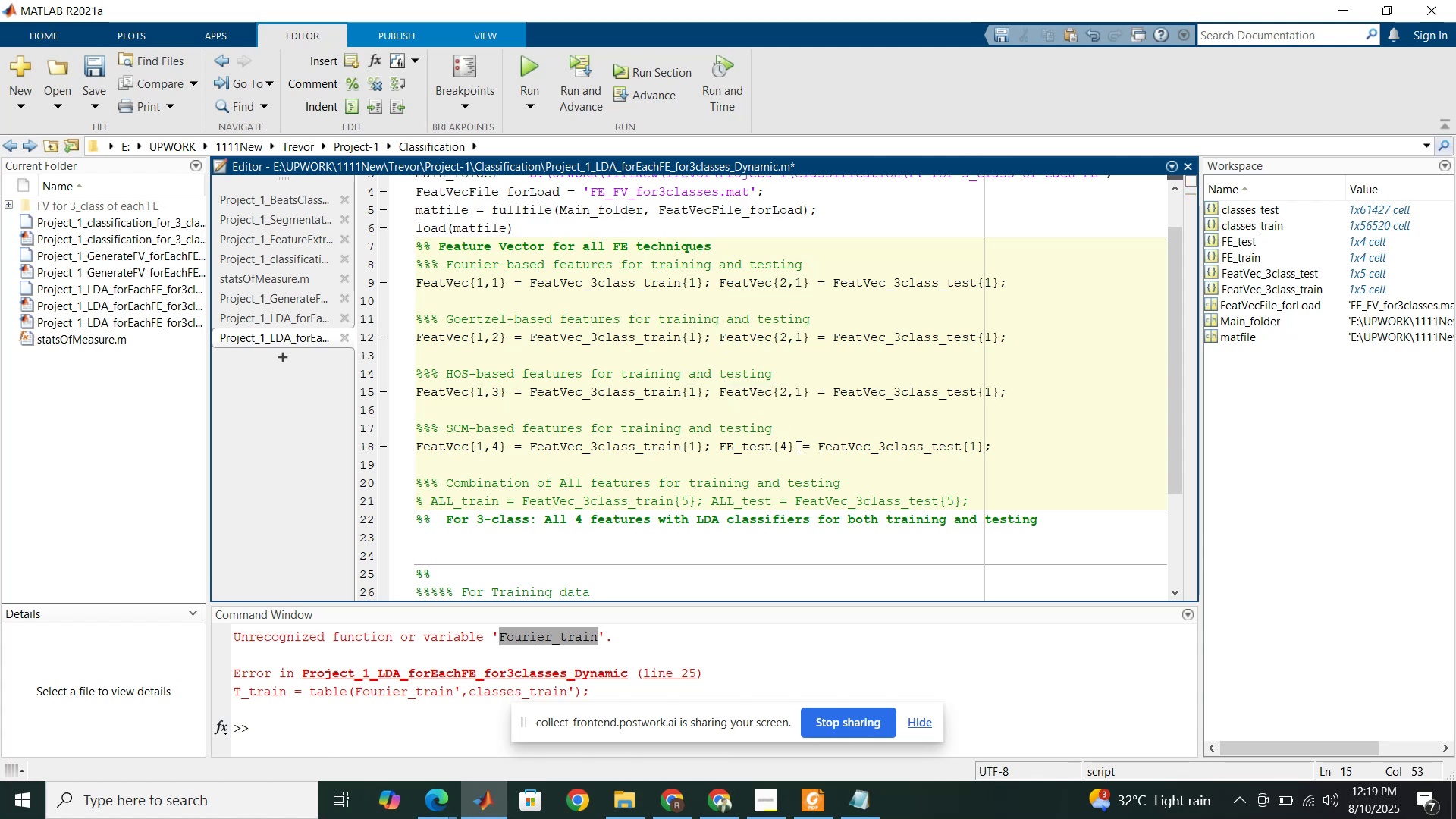 
left_click_drag(start_coordinate=[789, 447], to_coordinate=[719, 445])
 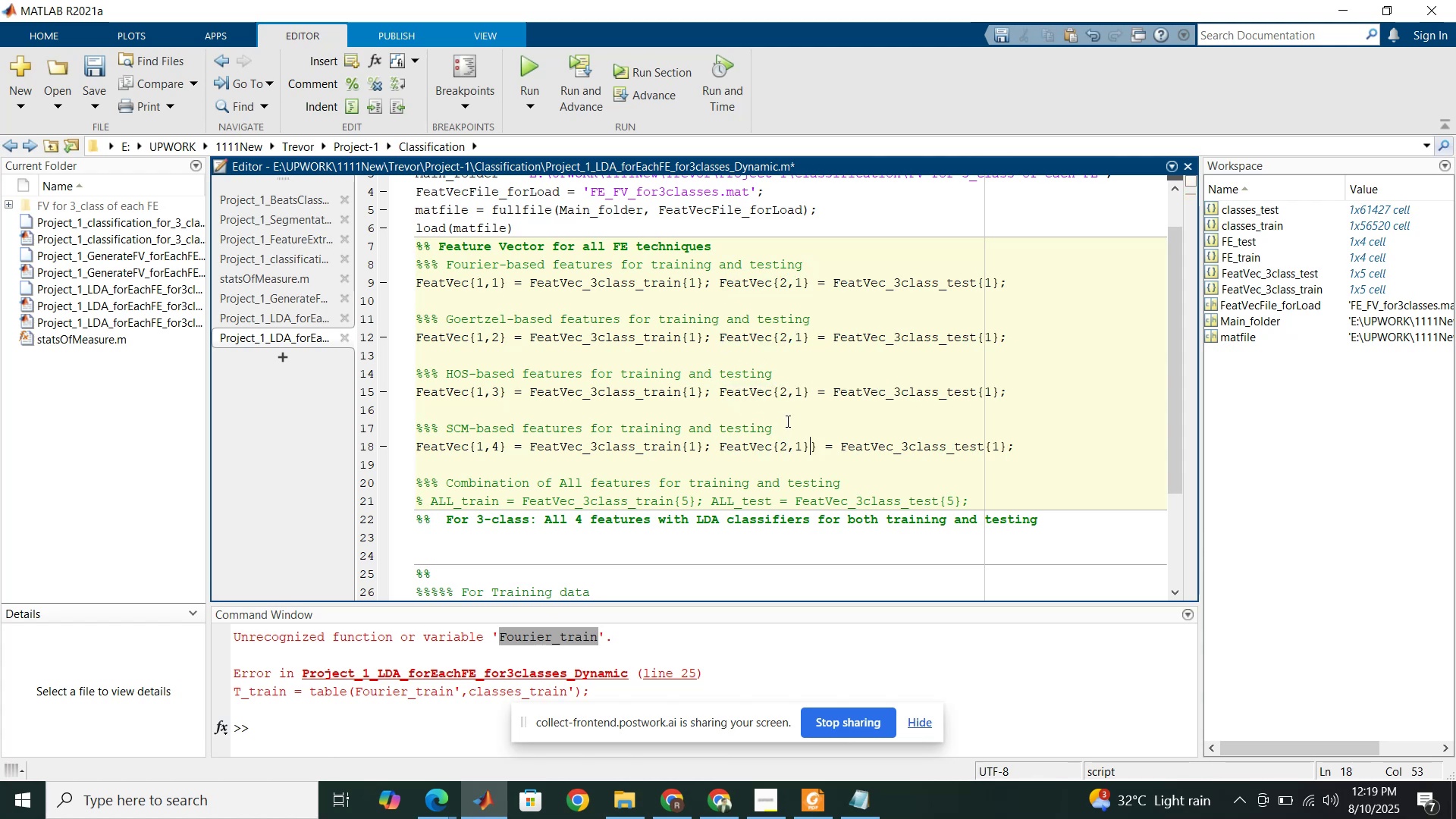 
key(Control+ControlLeft)
 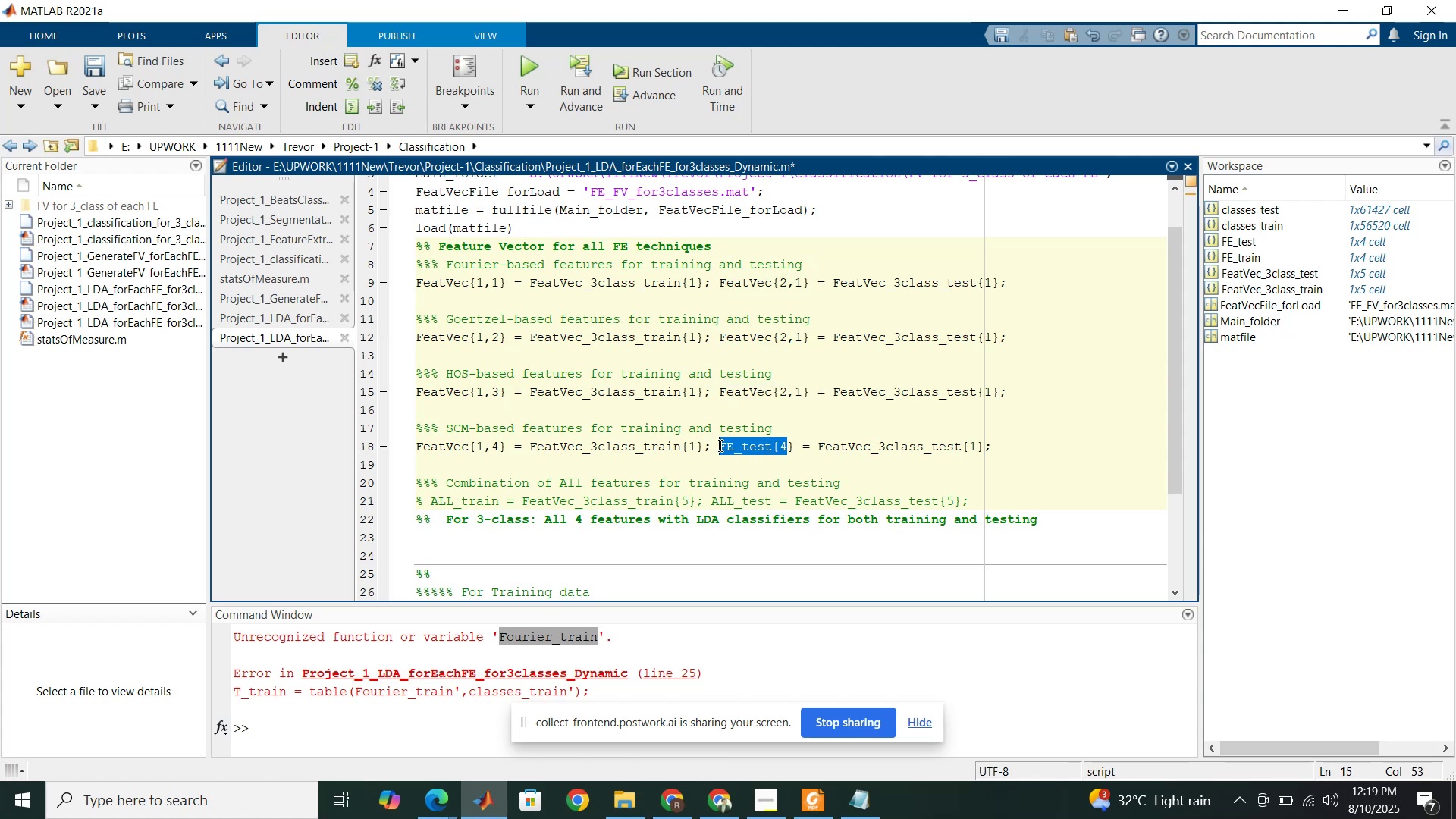 
key(Control+V)
 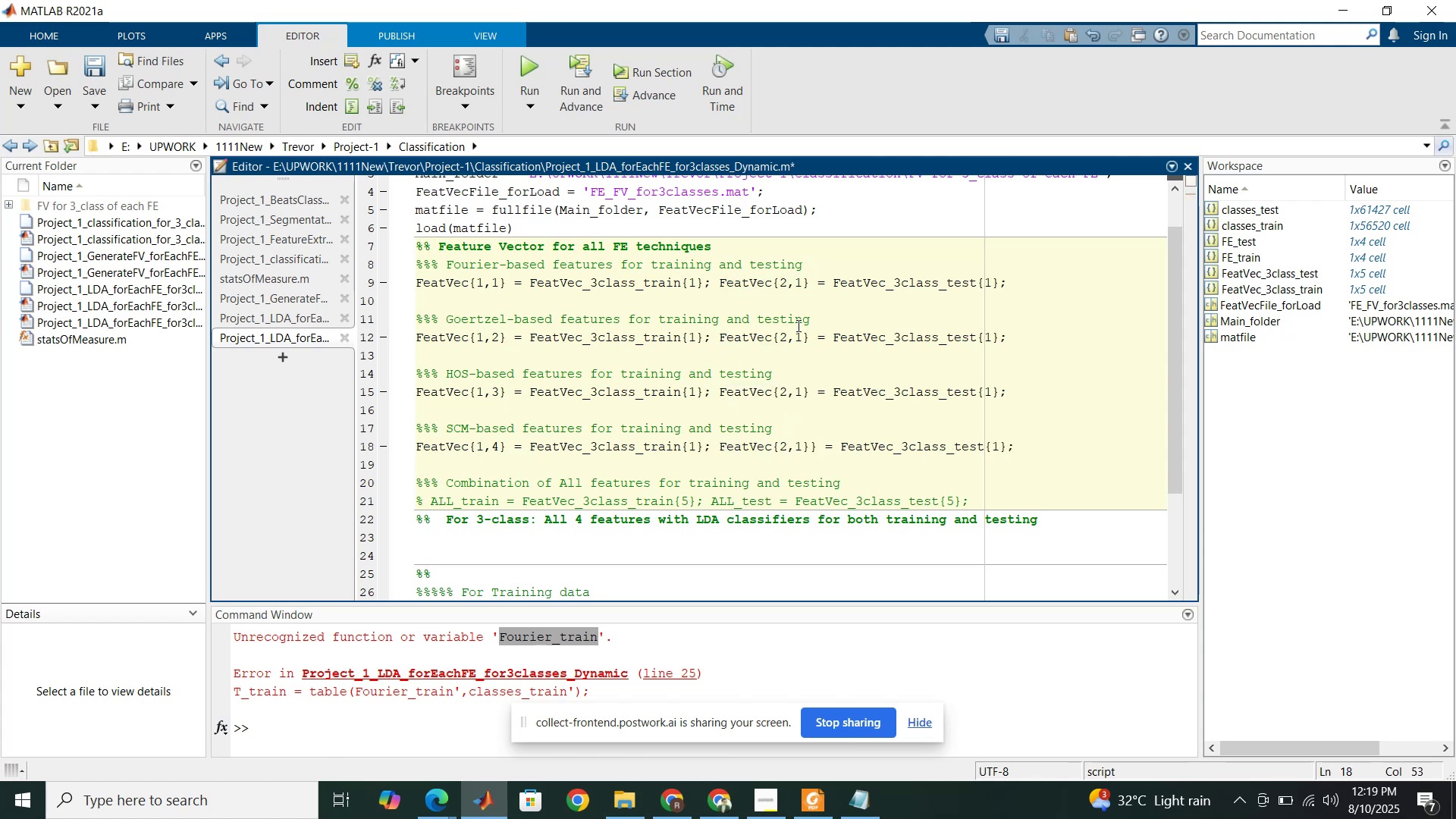 
left_click_drag(start_coordinate=[797, 329], to_coordinate=[805, 335])
 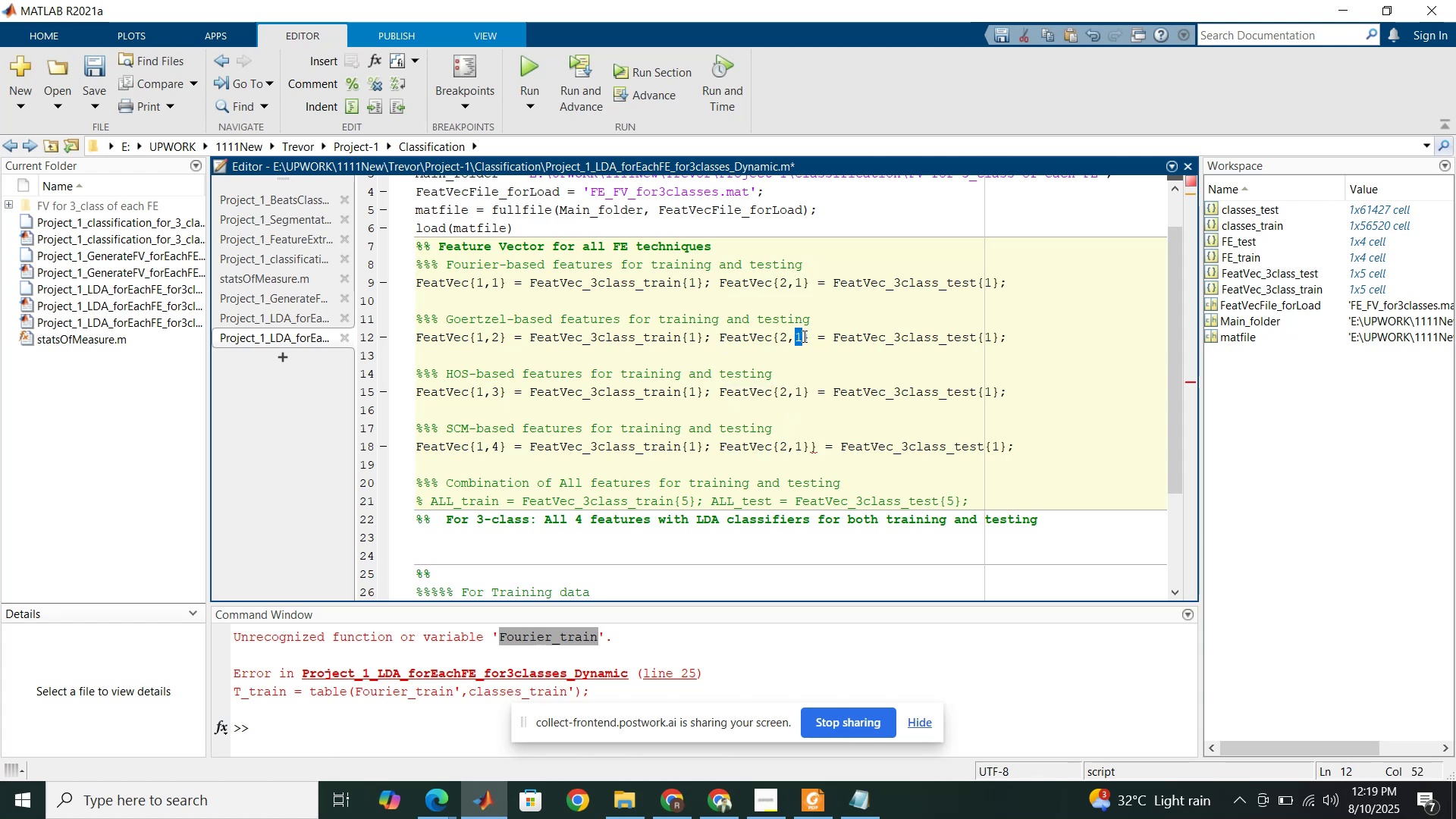 
type(234)
 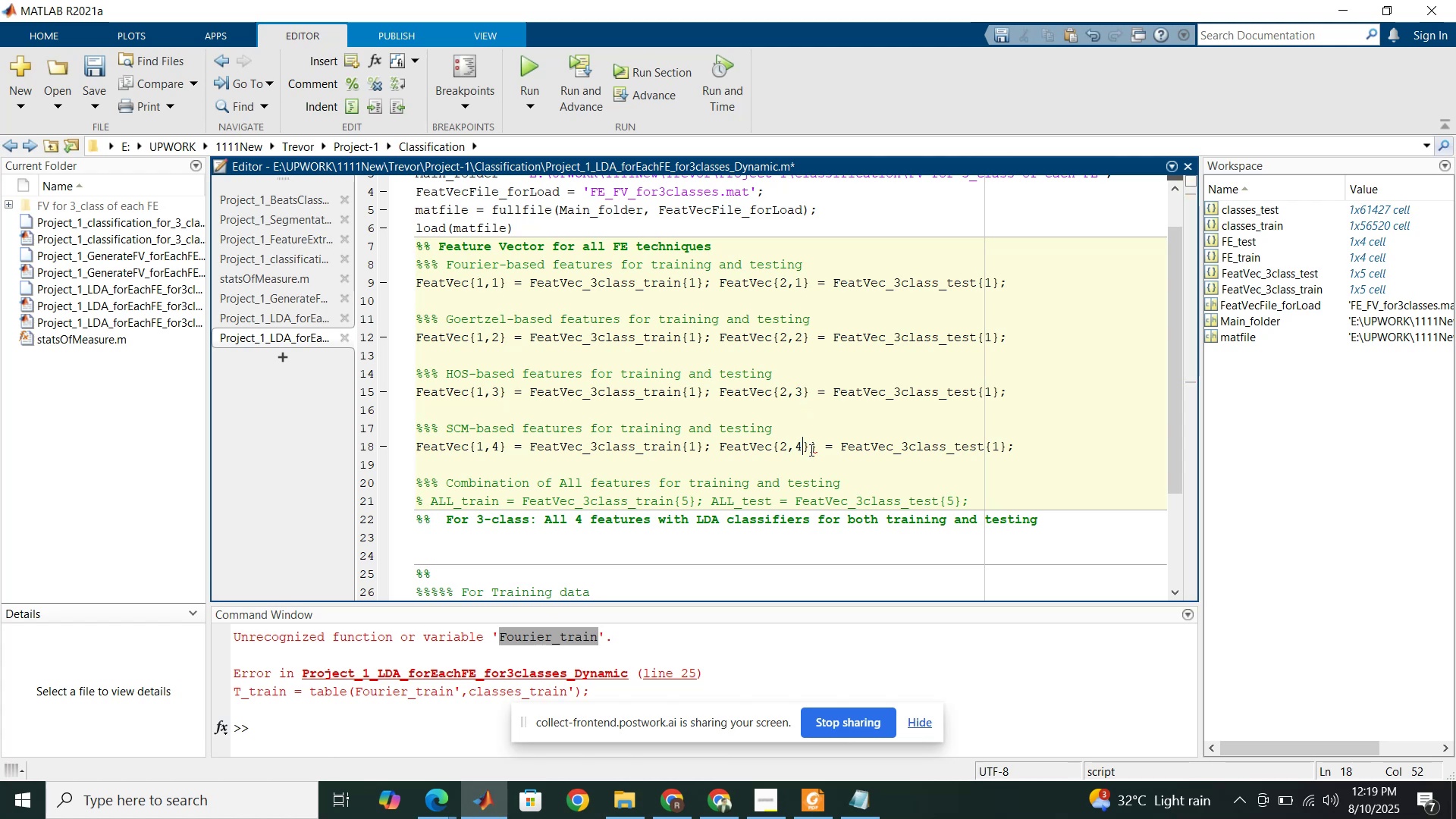 
left_click_drag(start_coordinate=[799, 395], to_coordinate=[802, 395])
 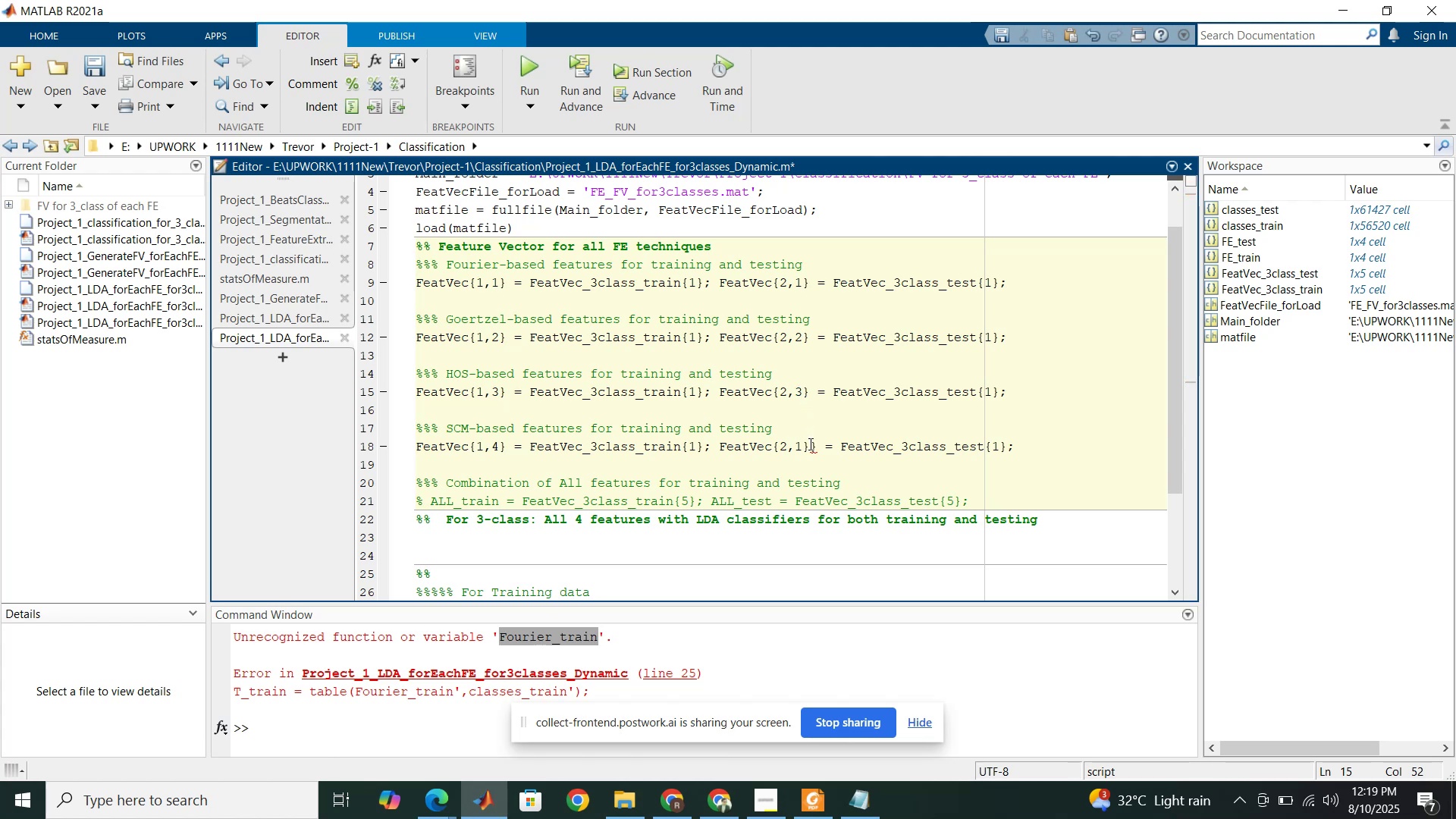 
left_click_drag(start_coordinate=[802, 445], to_coordinate=[795, 445])
 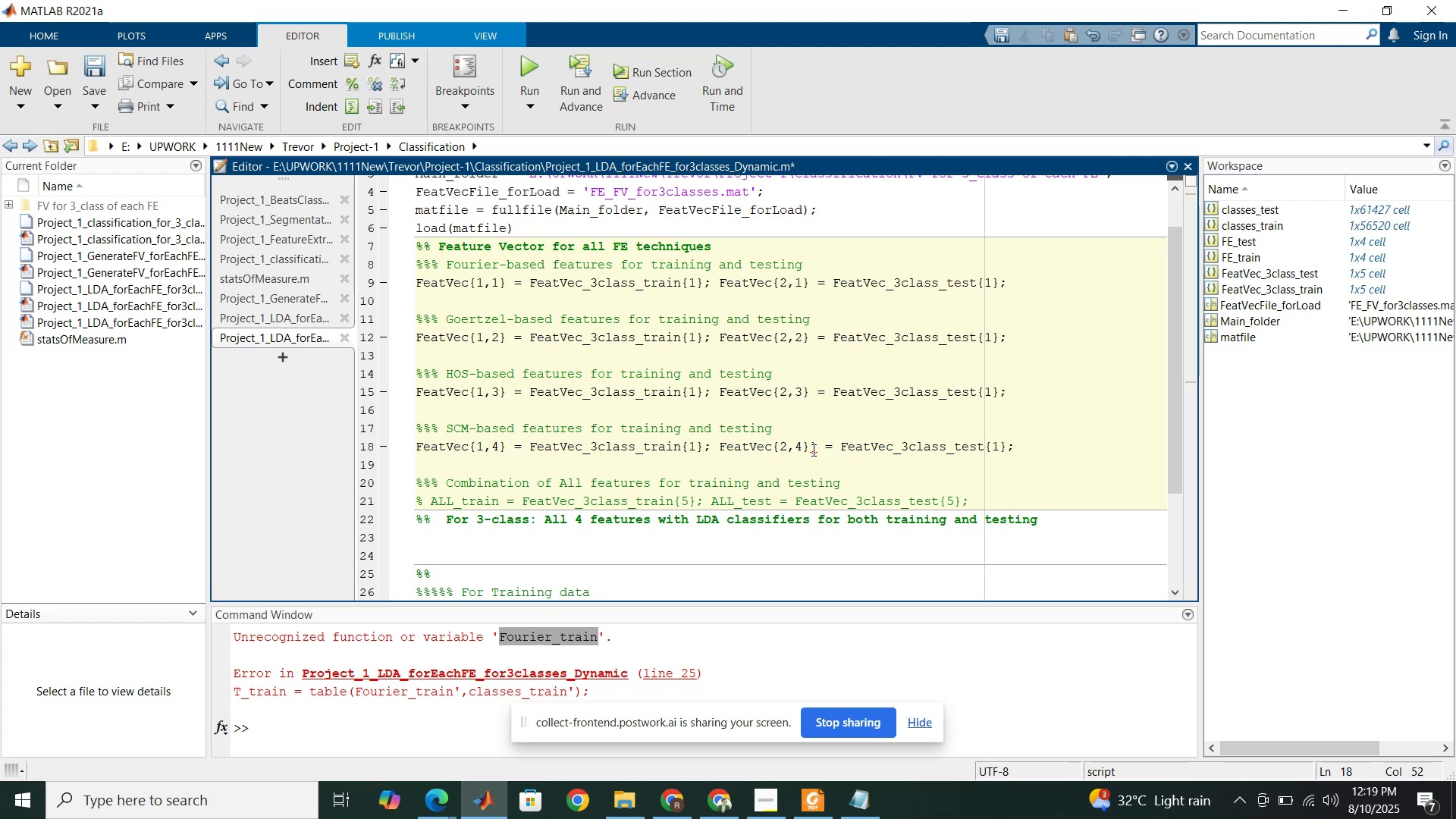 
left_click([814, 450])
 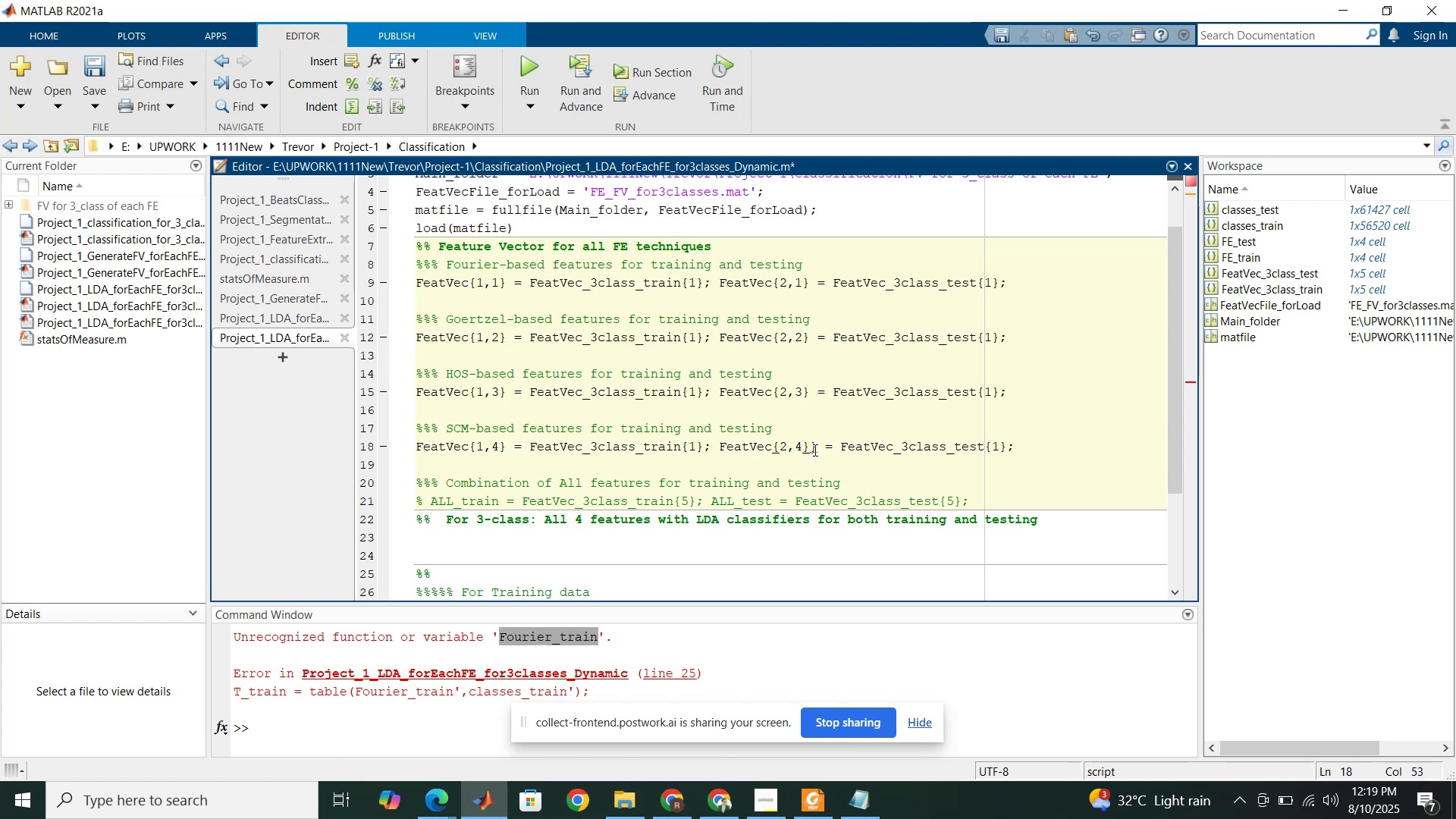 
key(Backspace)
 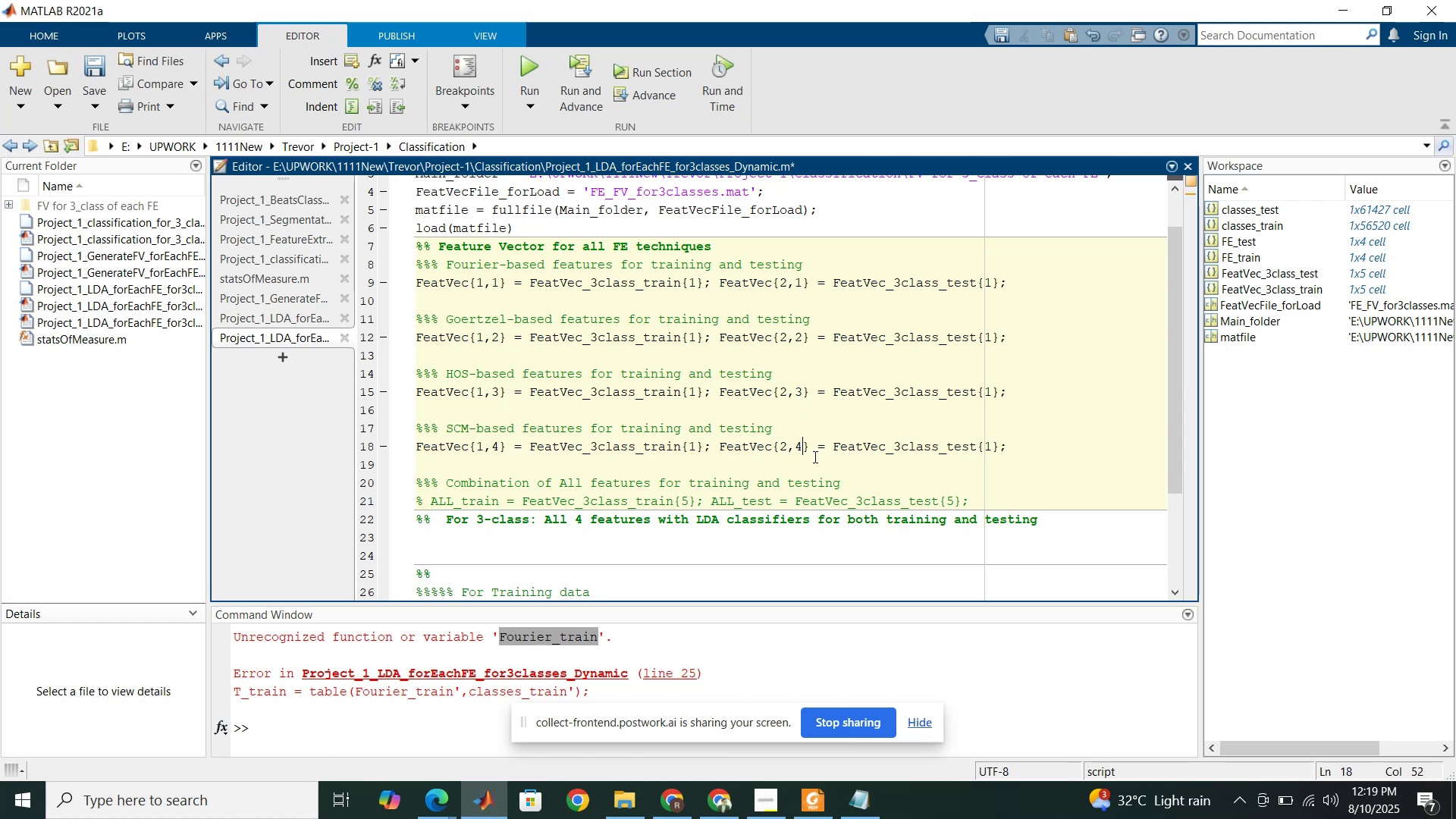 
left_click([814, 457])
 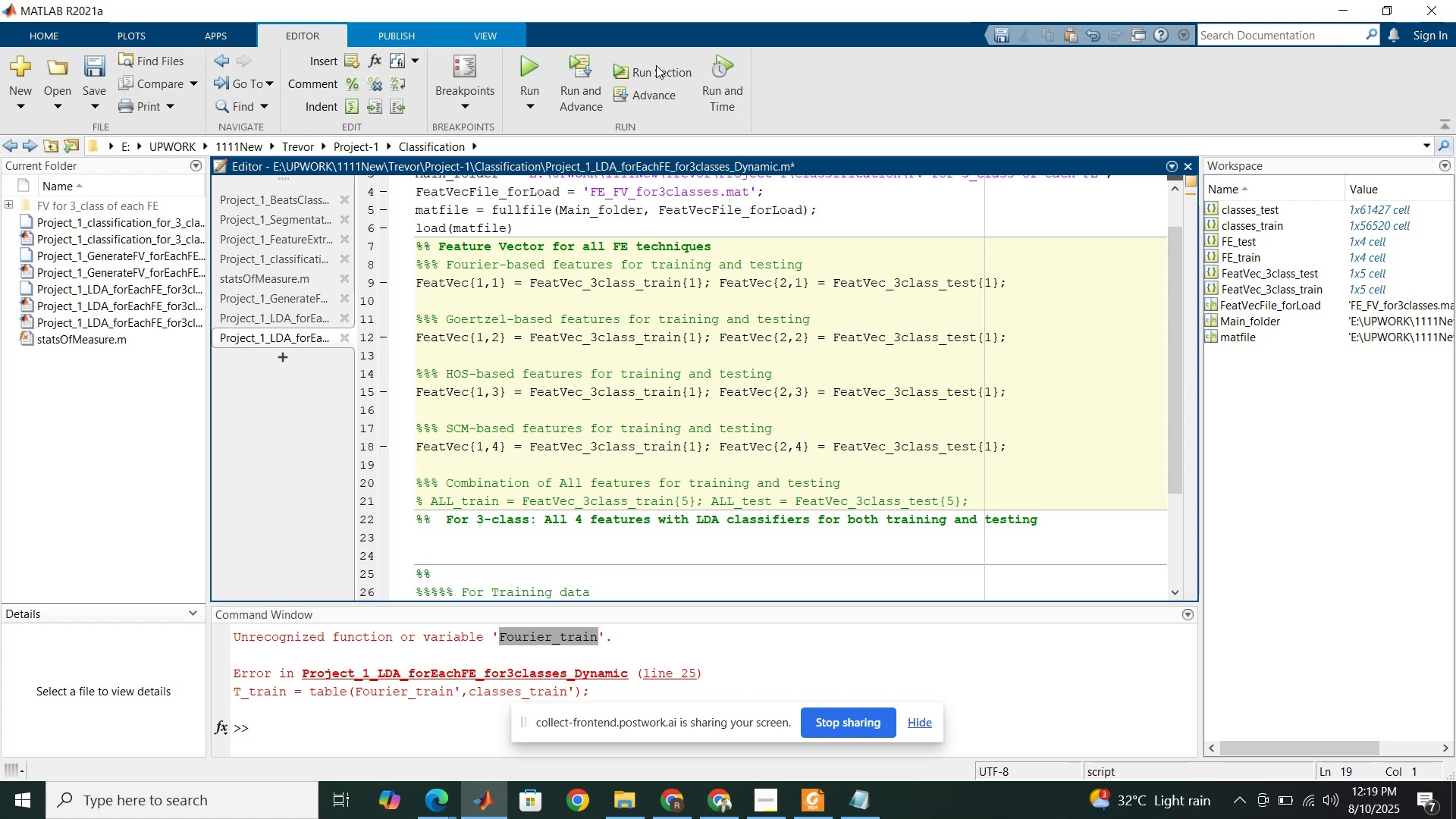 
left_click([664, 71])
 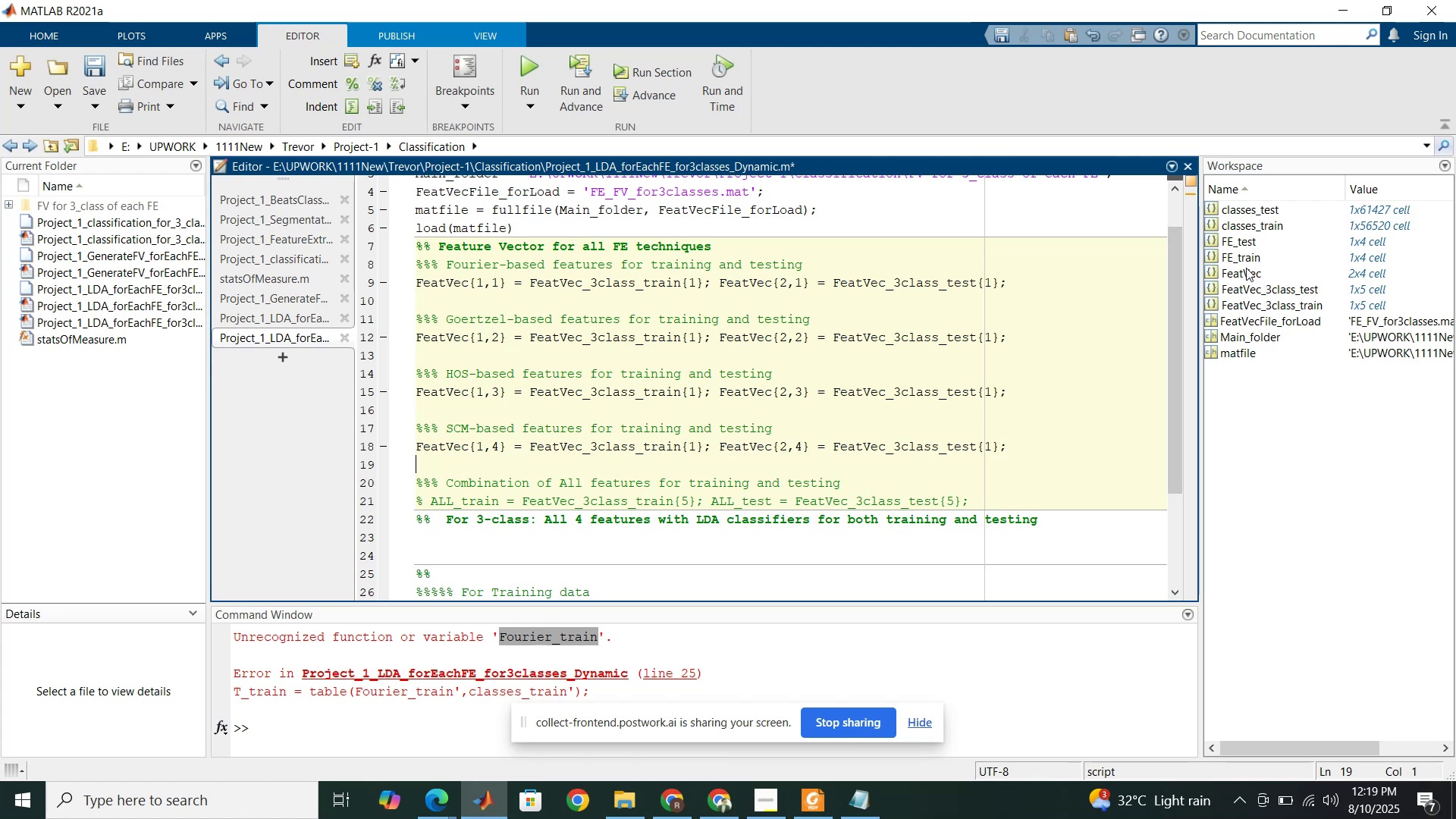 
double_click([1246, 268])
 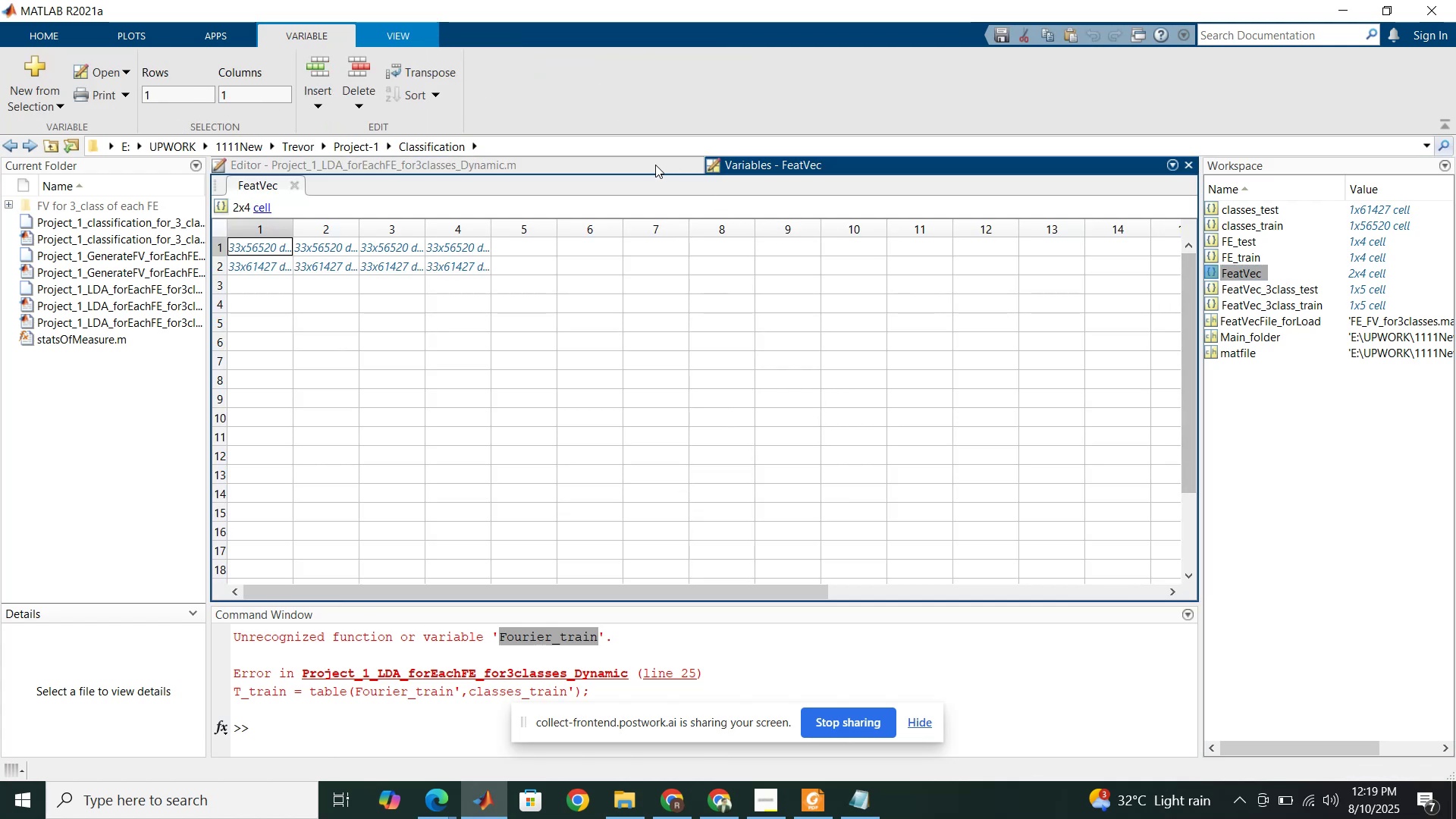 
left_click([655, 165])
 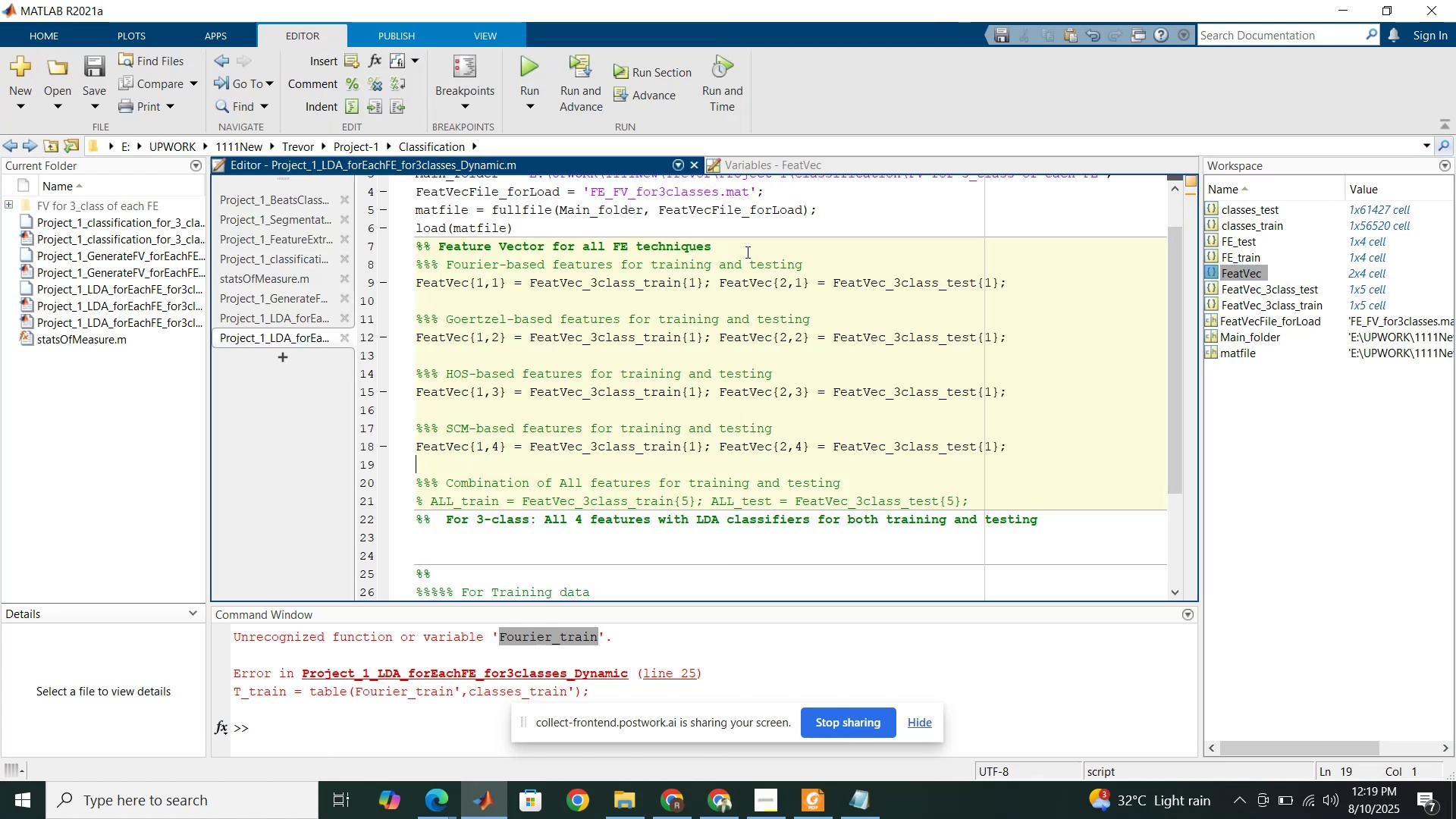 
left_click([754, 250])
 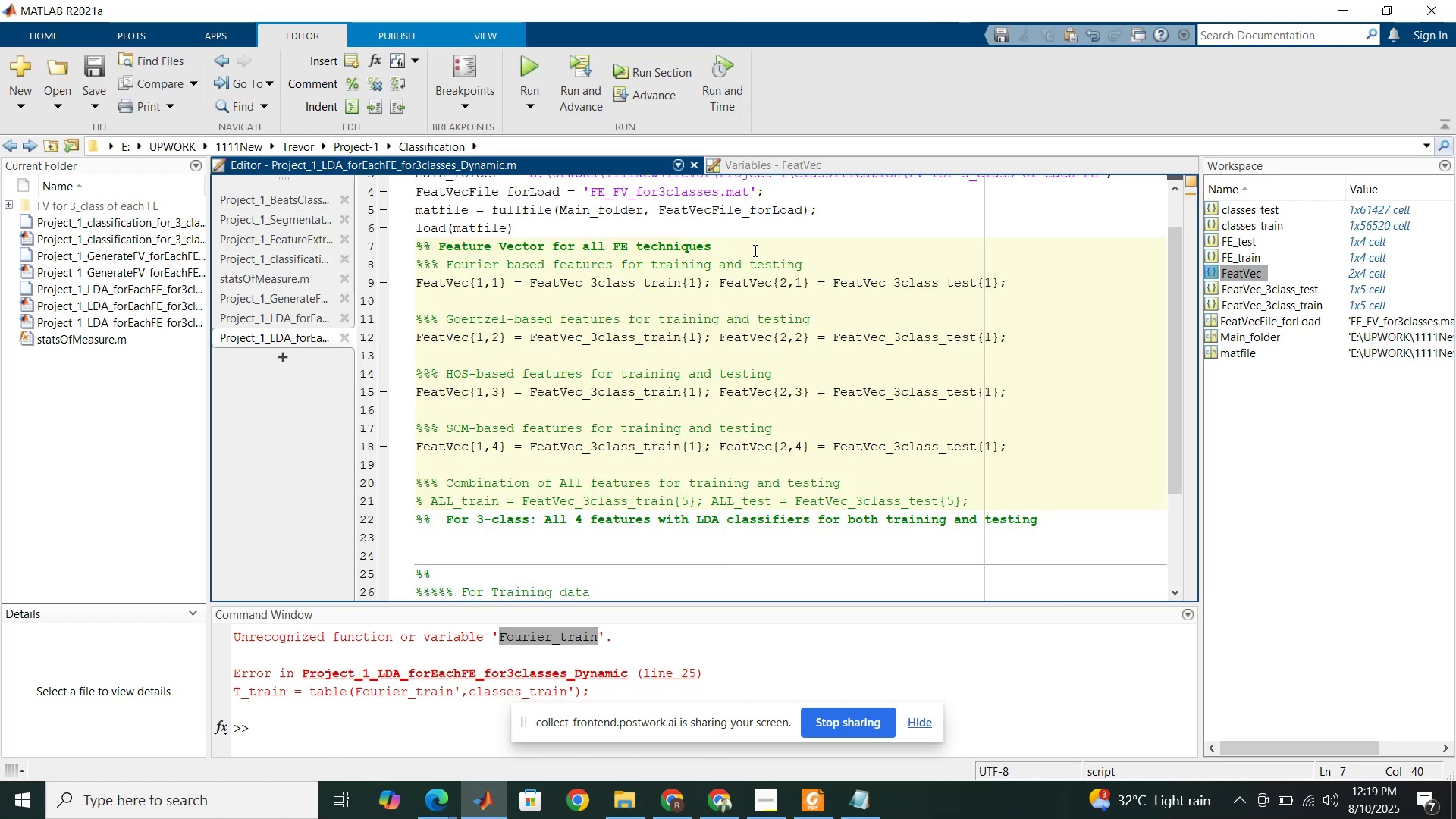 
key(Enter)
 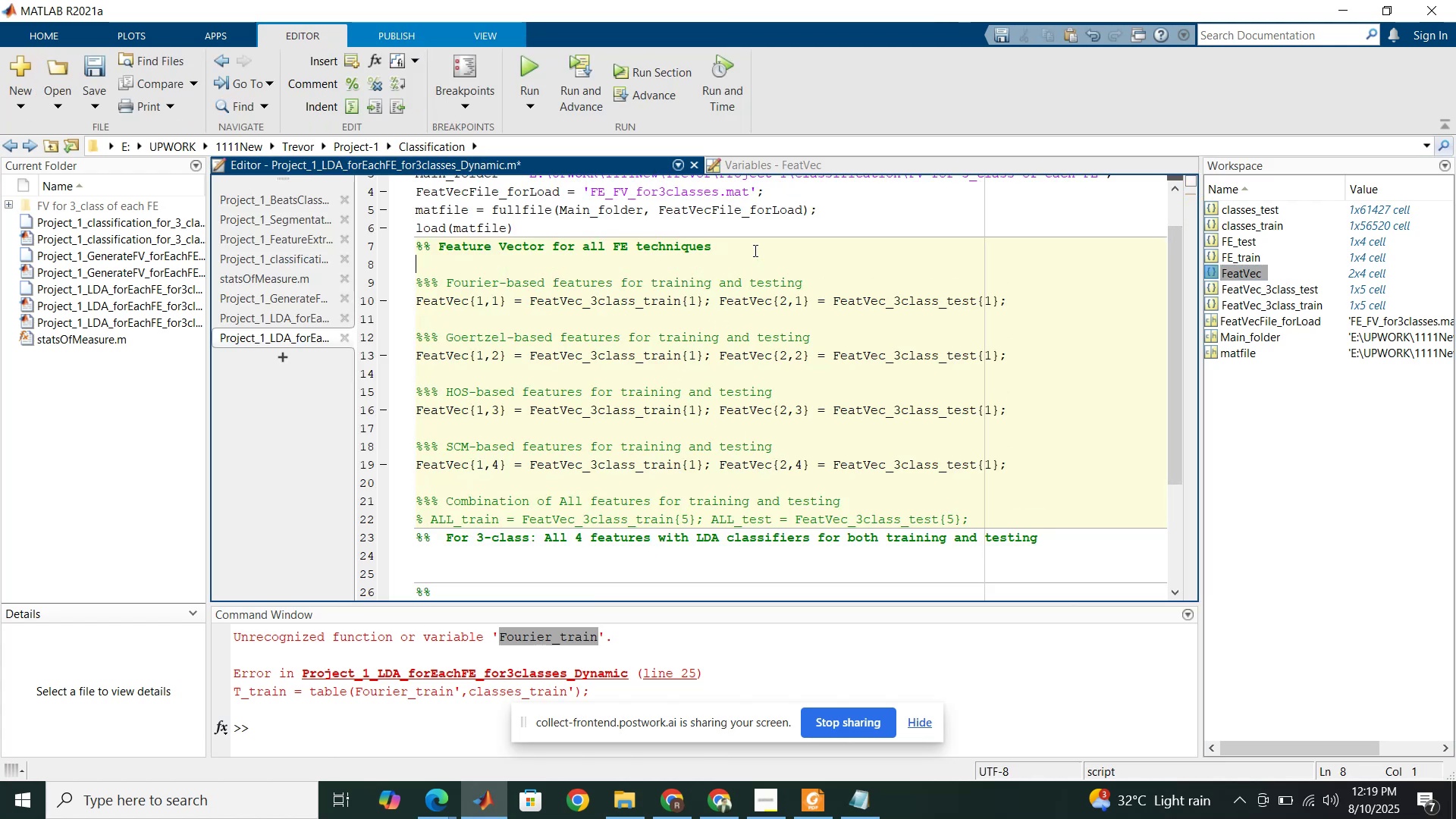 
key(Enter)
 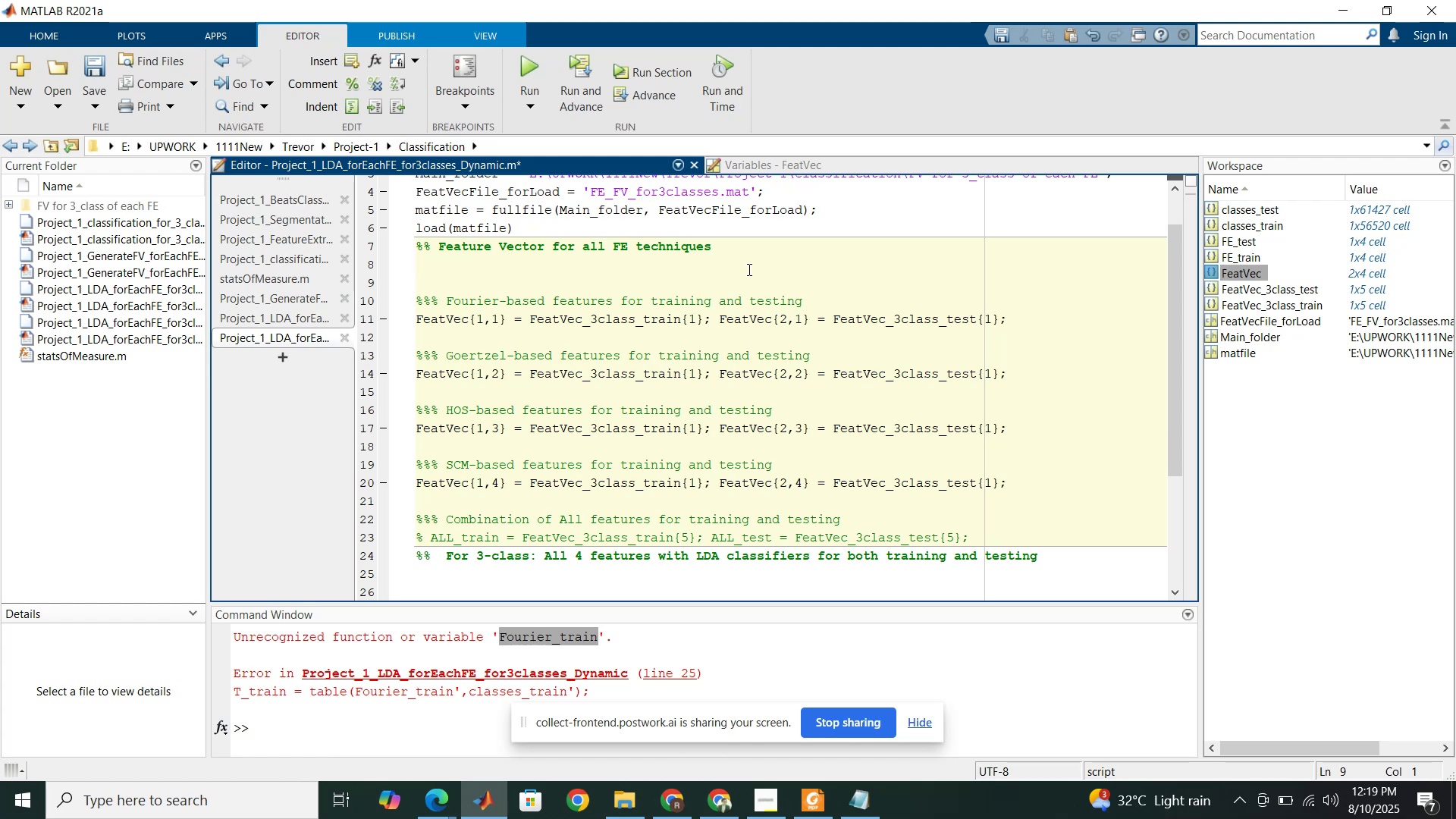 
left_click([748, 269])
 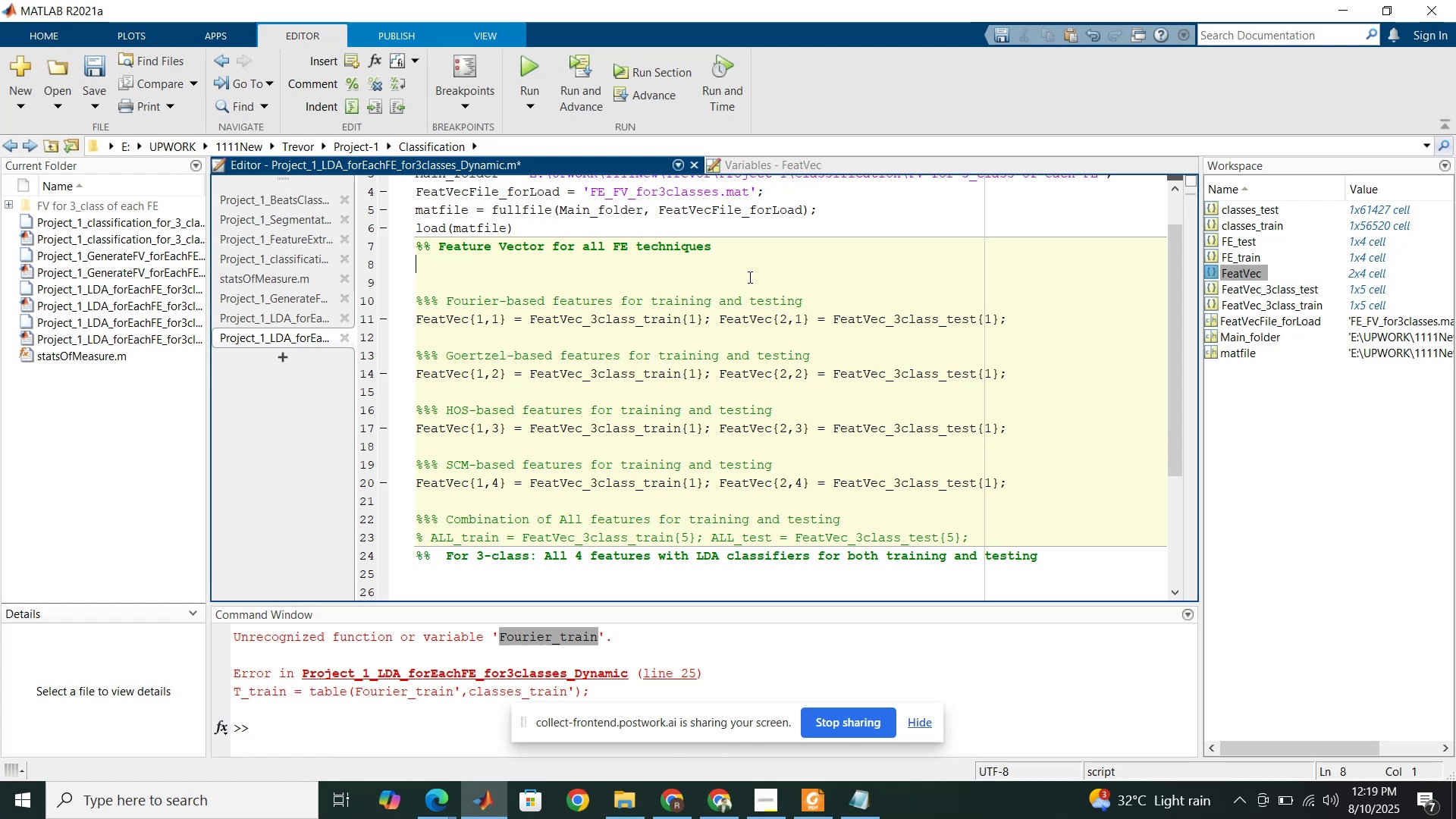 
left_click([748, 277])
 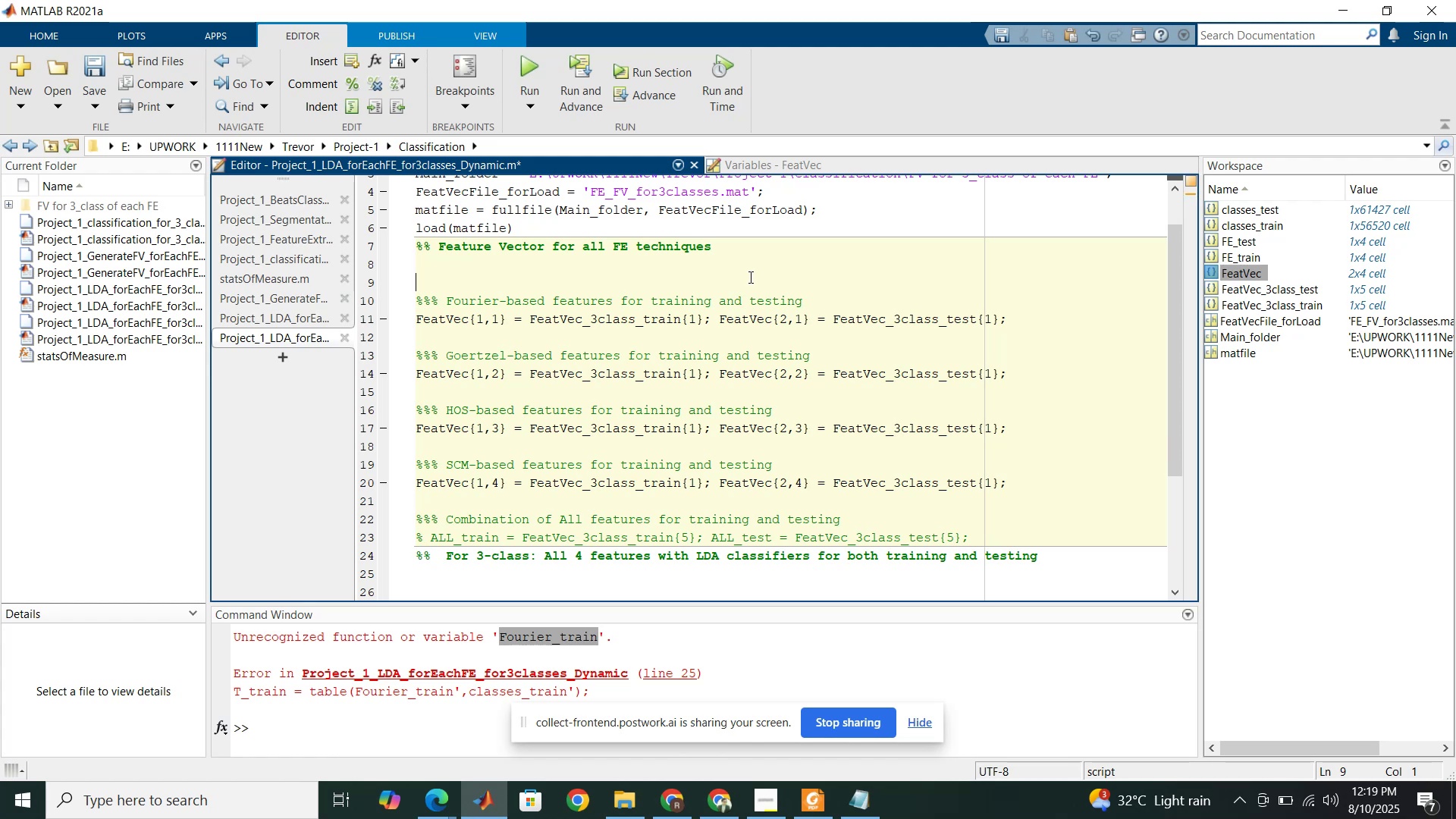 
left_click([751, 274])
 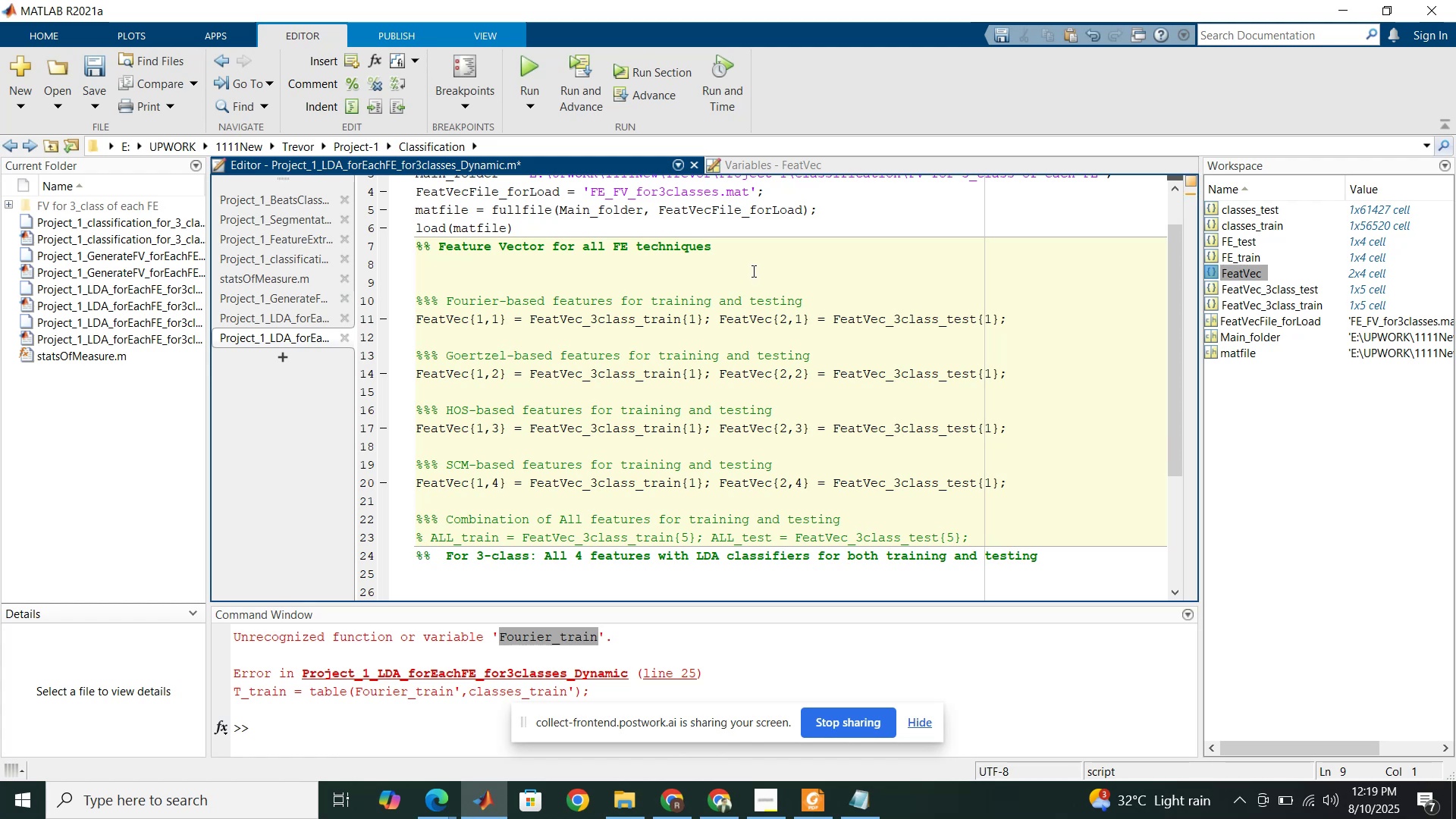 
left_click([752, 271])
 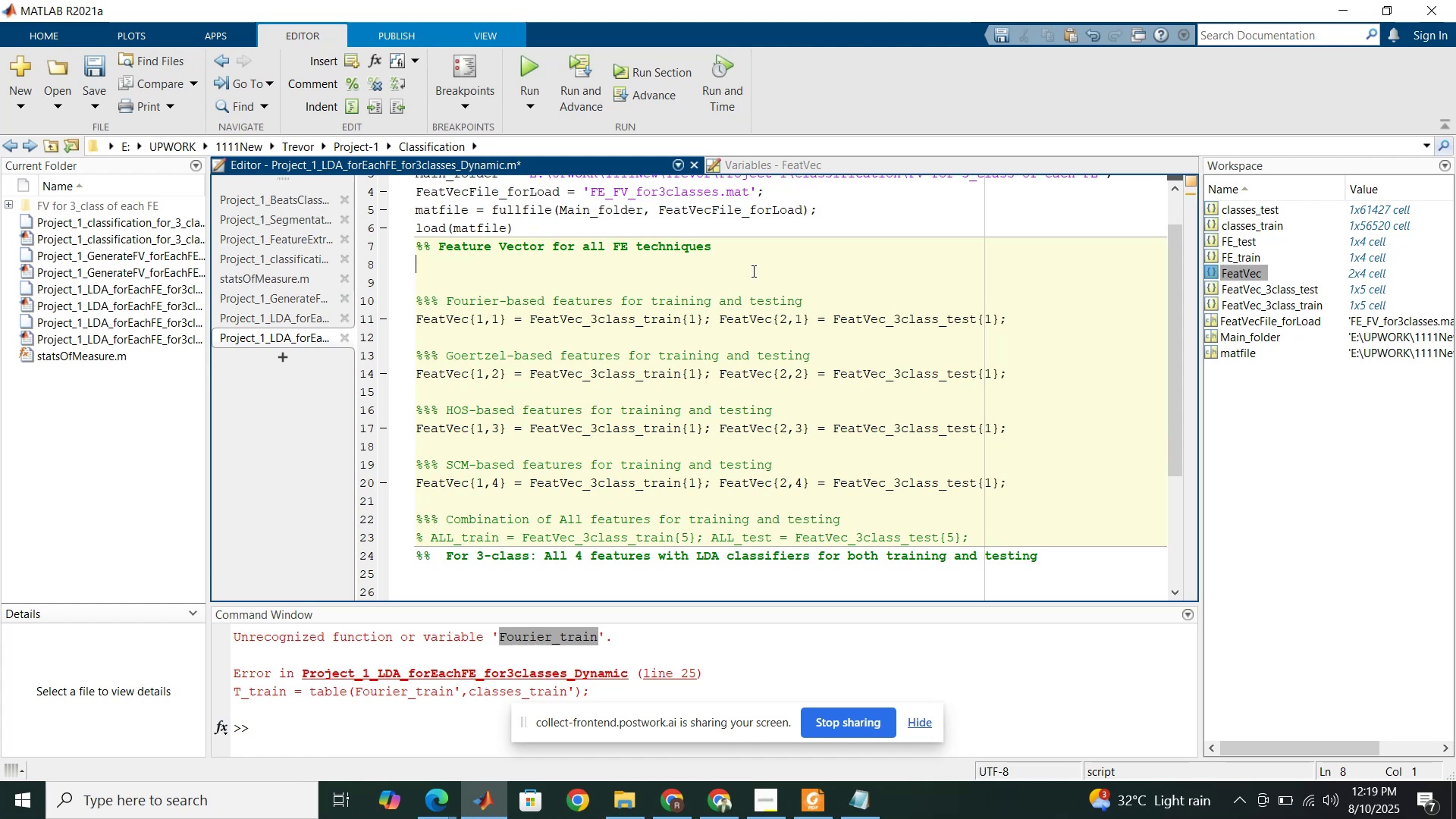 
type(%%%% FeatVEc)
key(Backspace)
key(Backspace)
type(ec Size())
 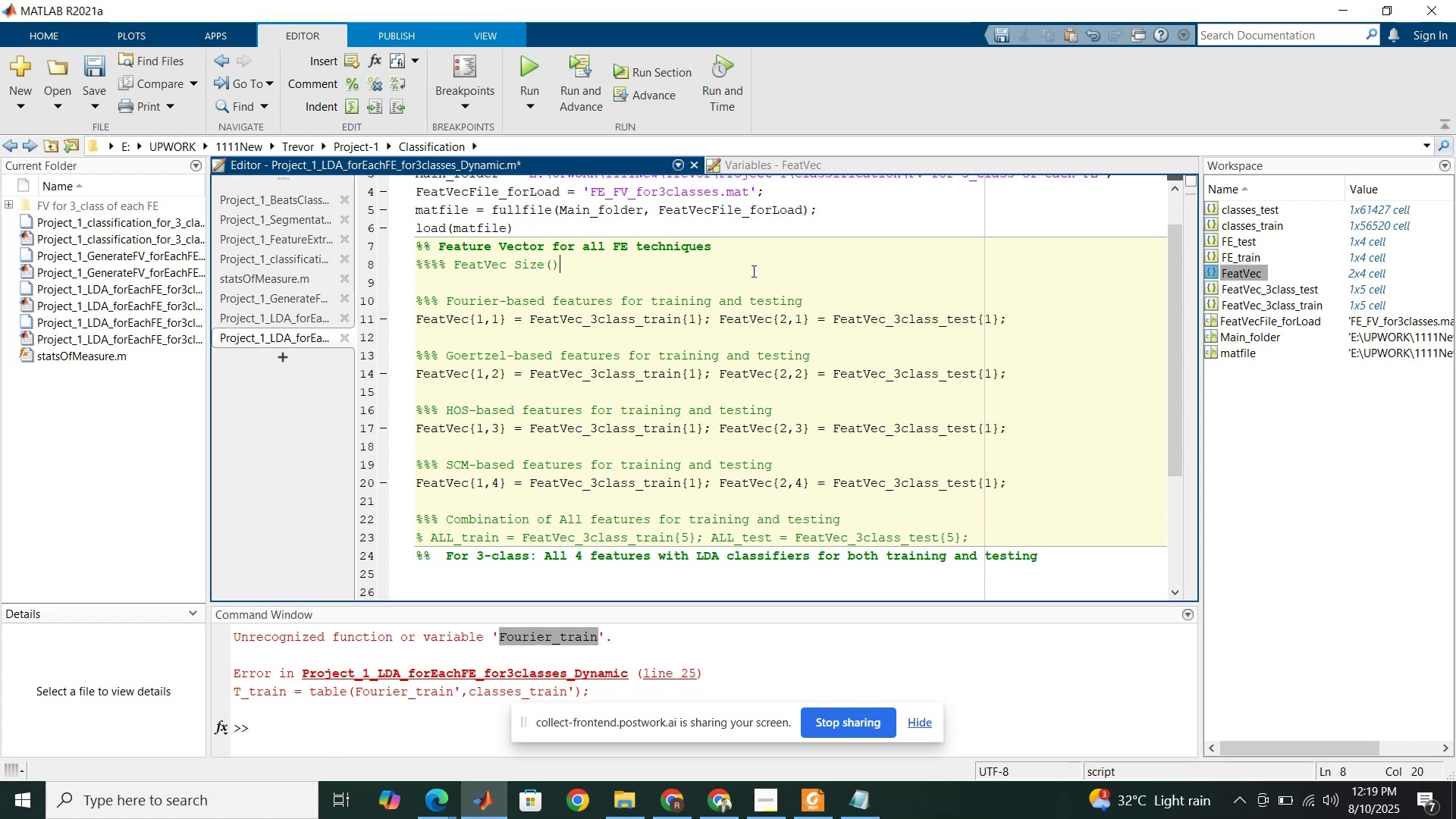 
key(ArrowLeft)
 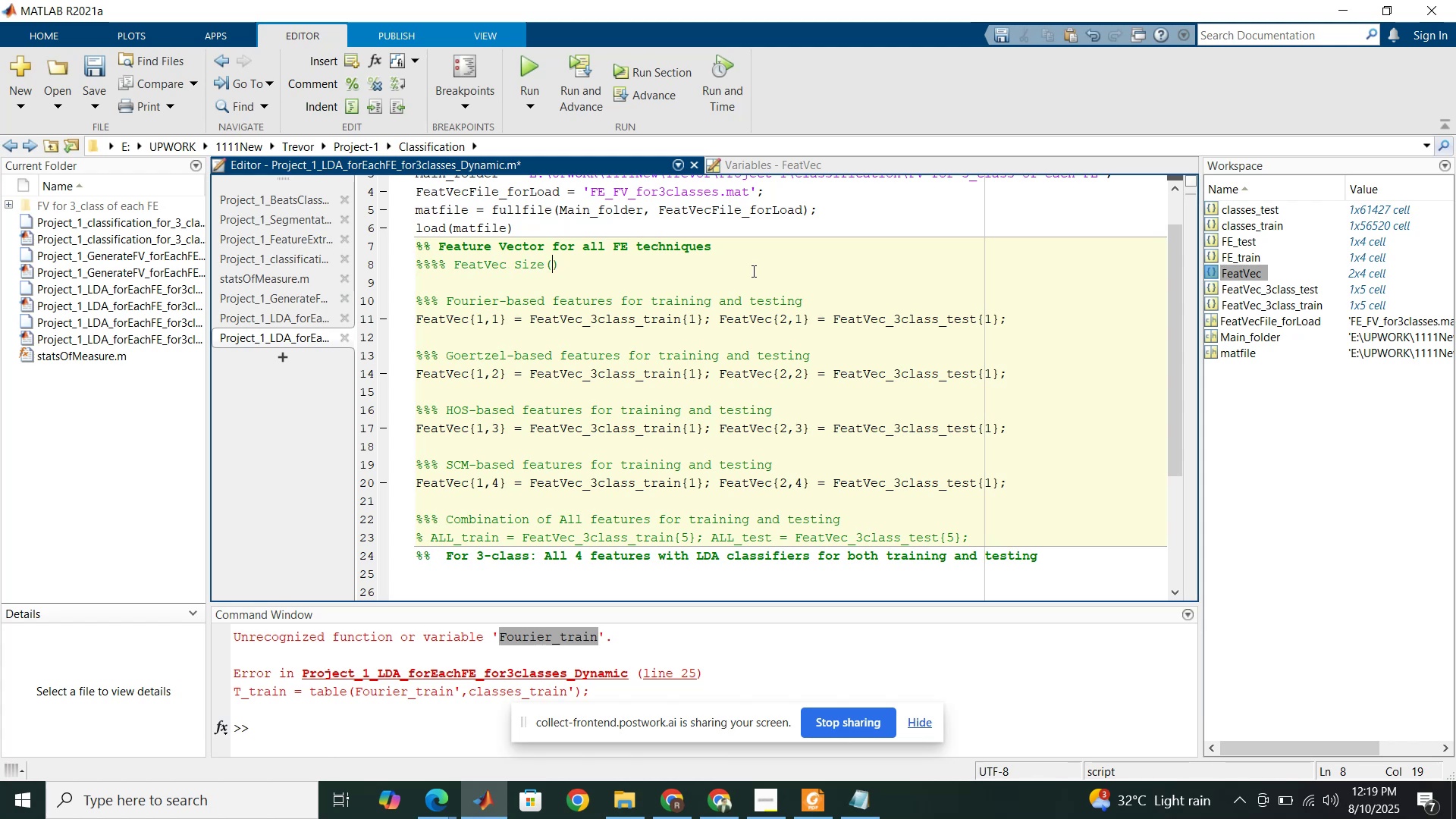 
key(ArrowLeft)
 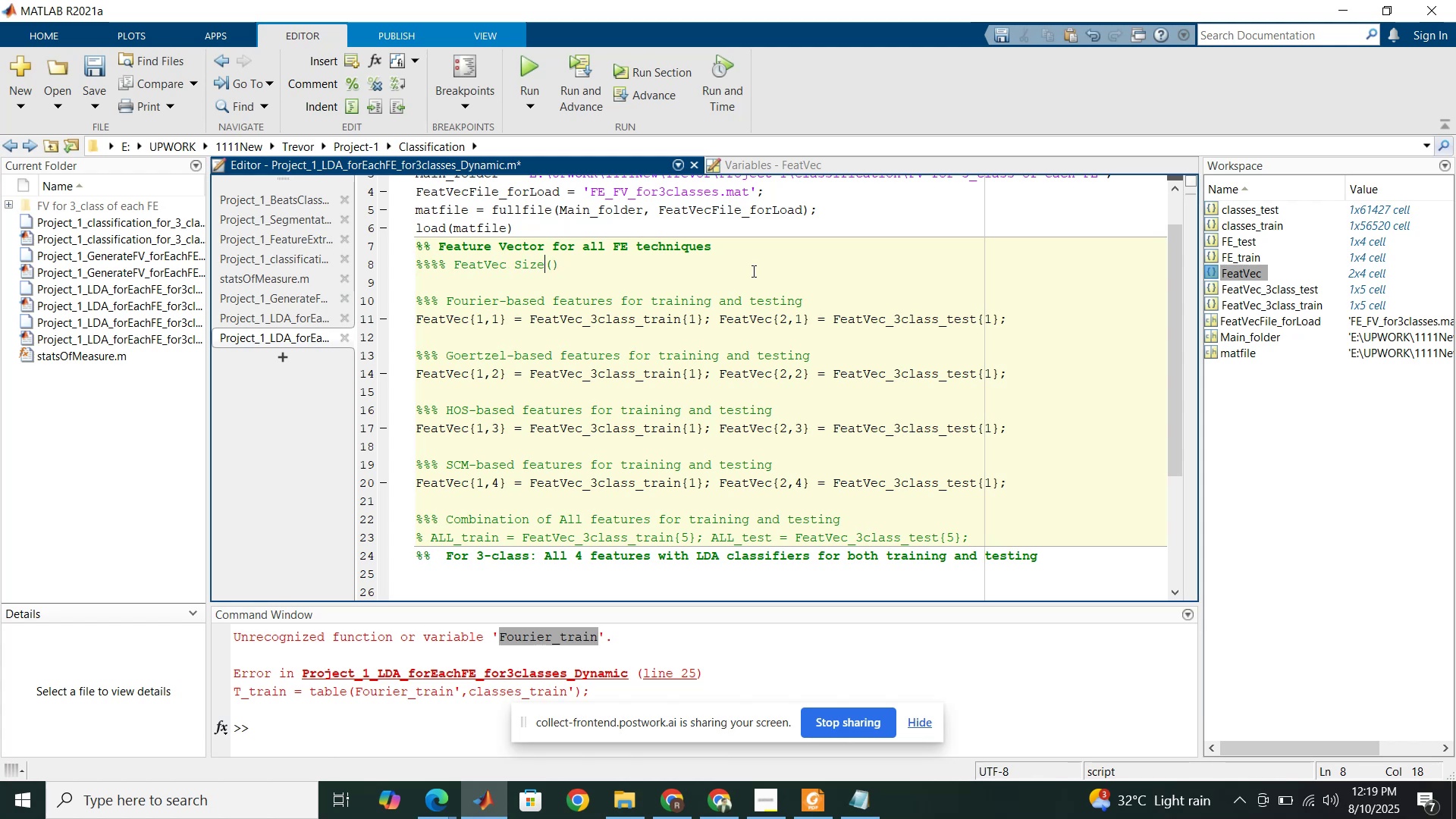 
key(Space)
 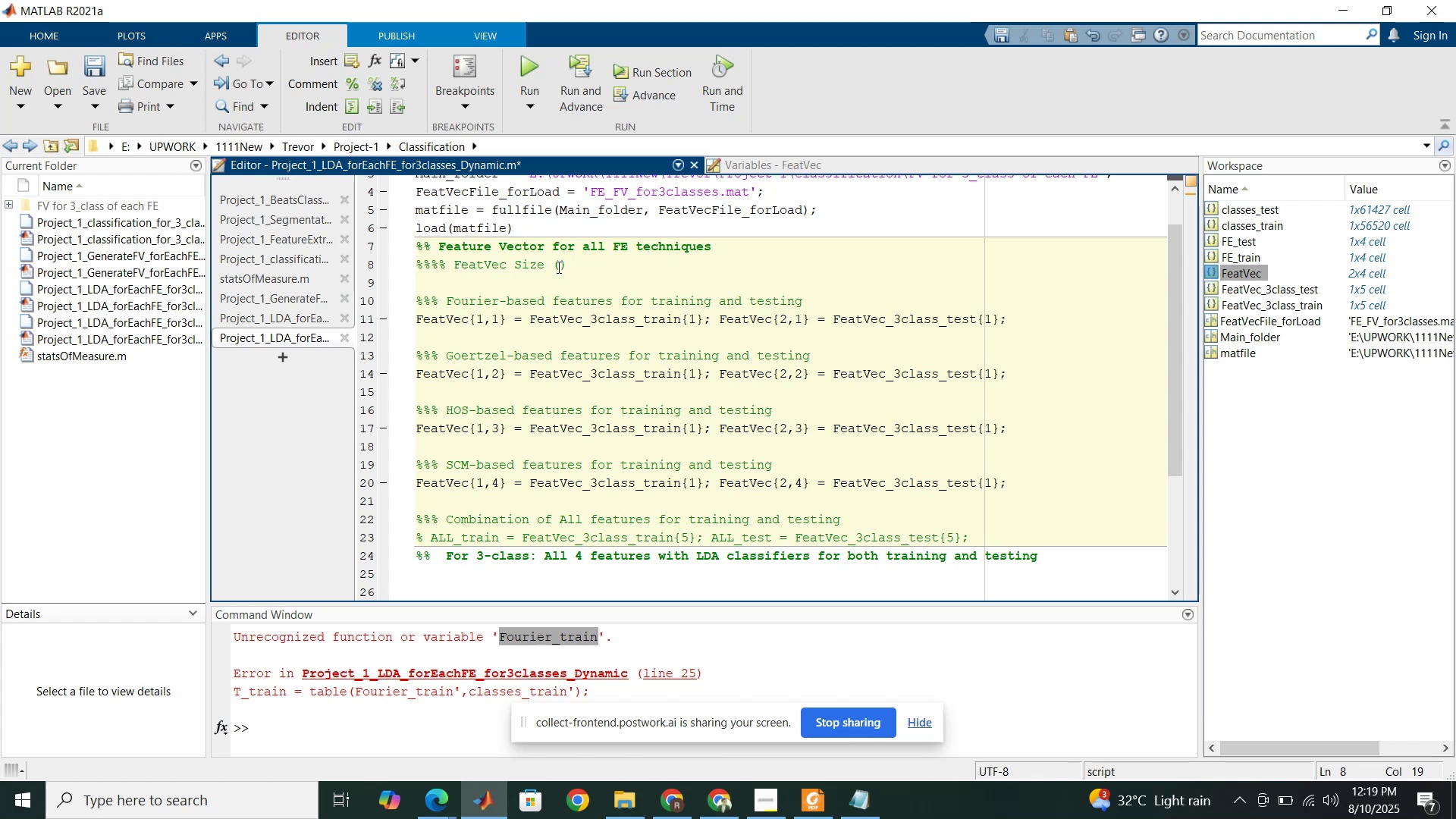 
left_click([557, 267])
 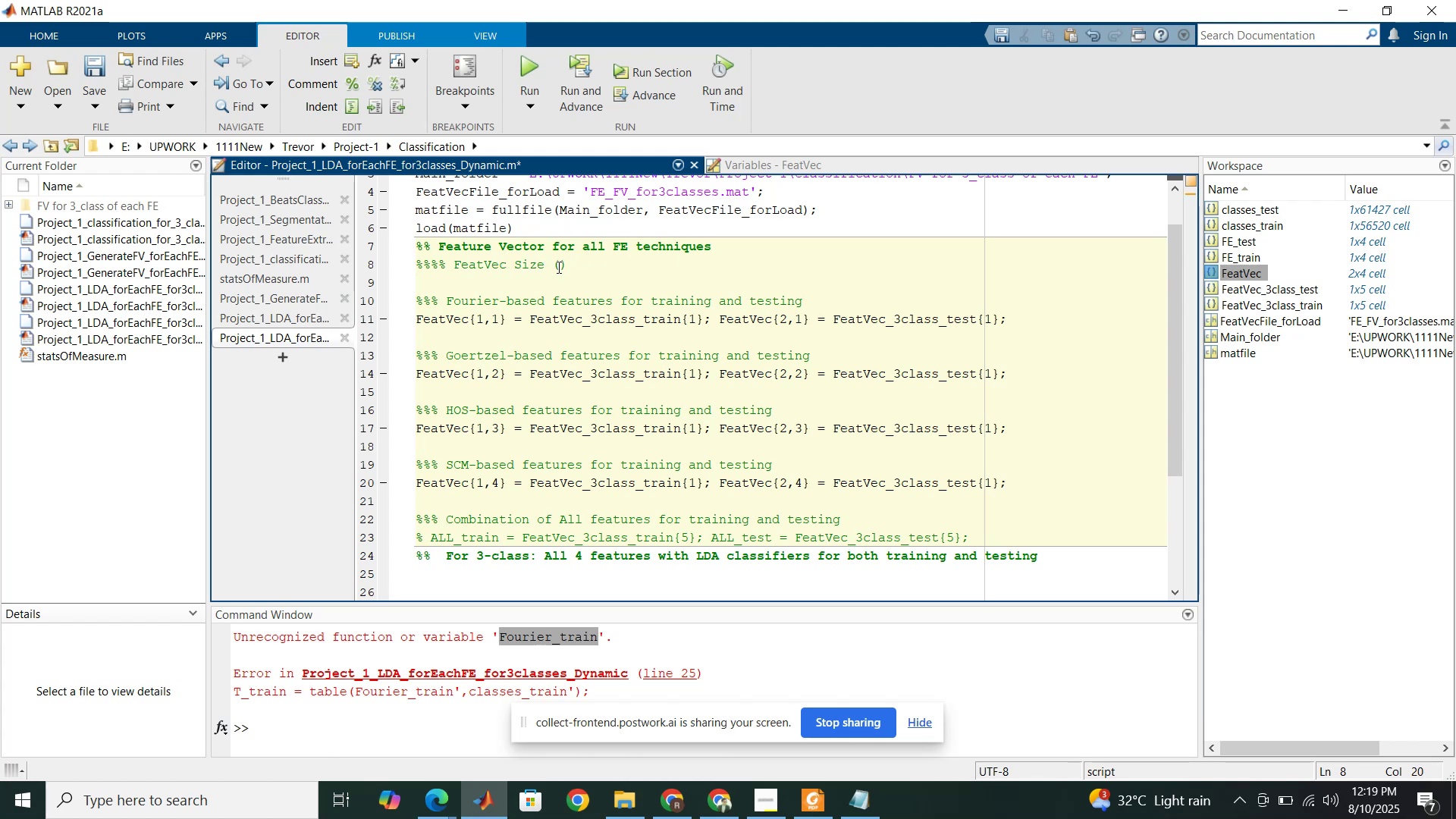 
type(2*4)
 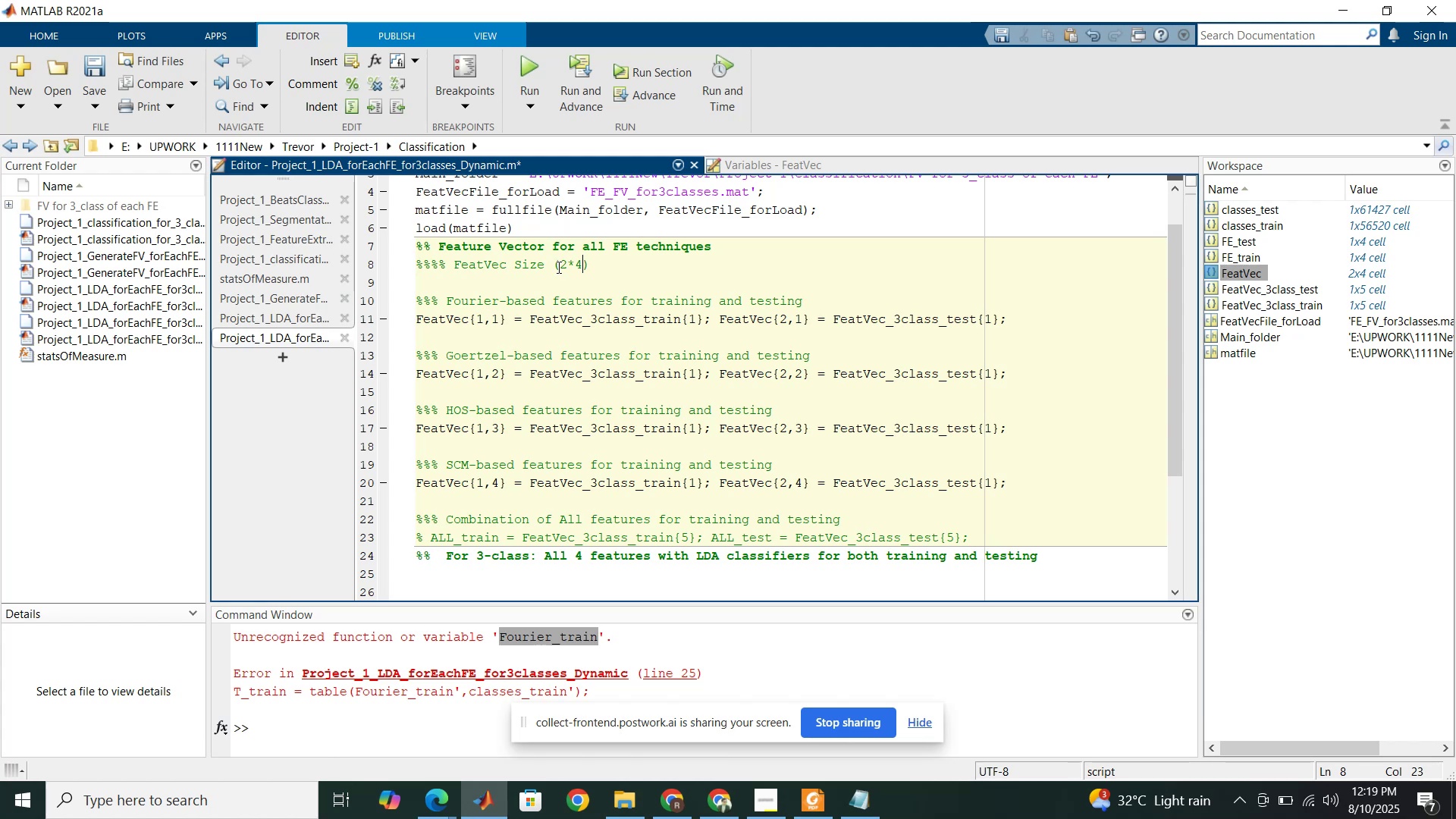 
left_click([590, 268])
 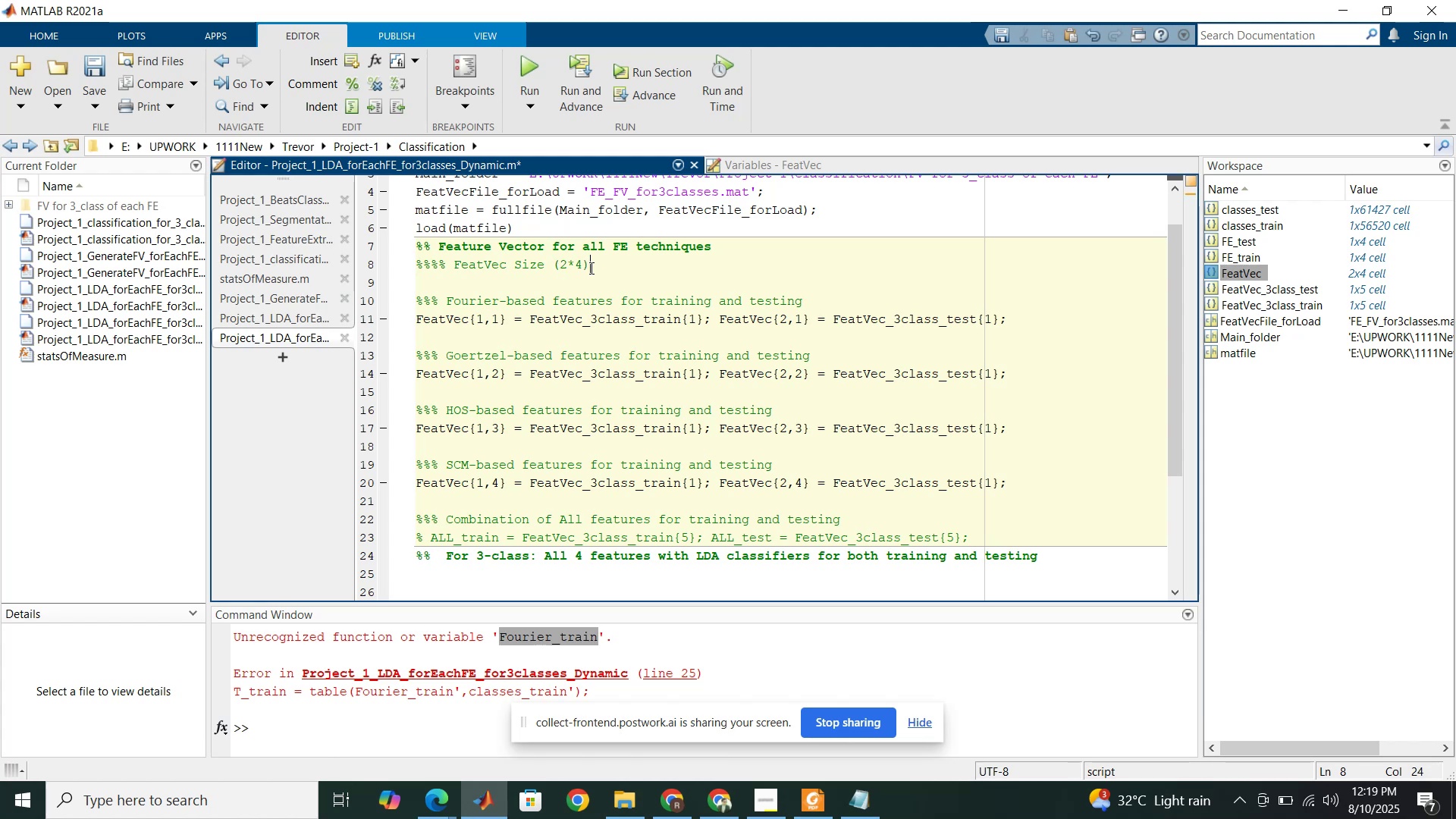 
type(: 2 is train/test and 4 are features)
 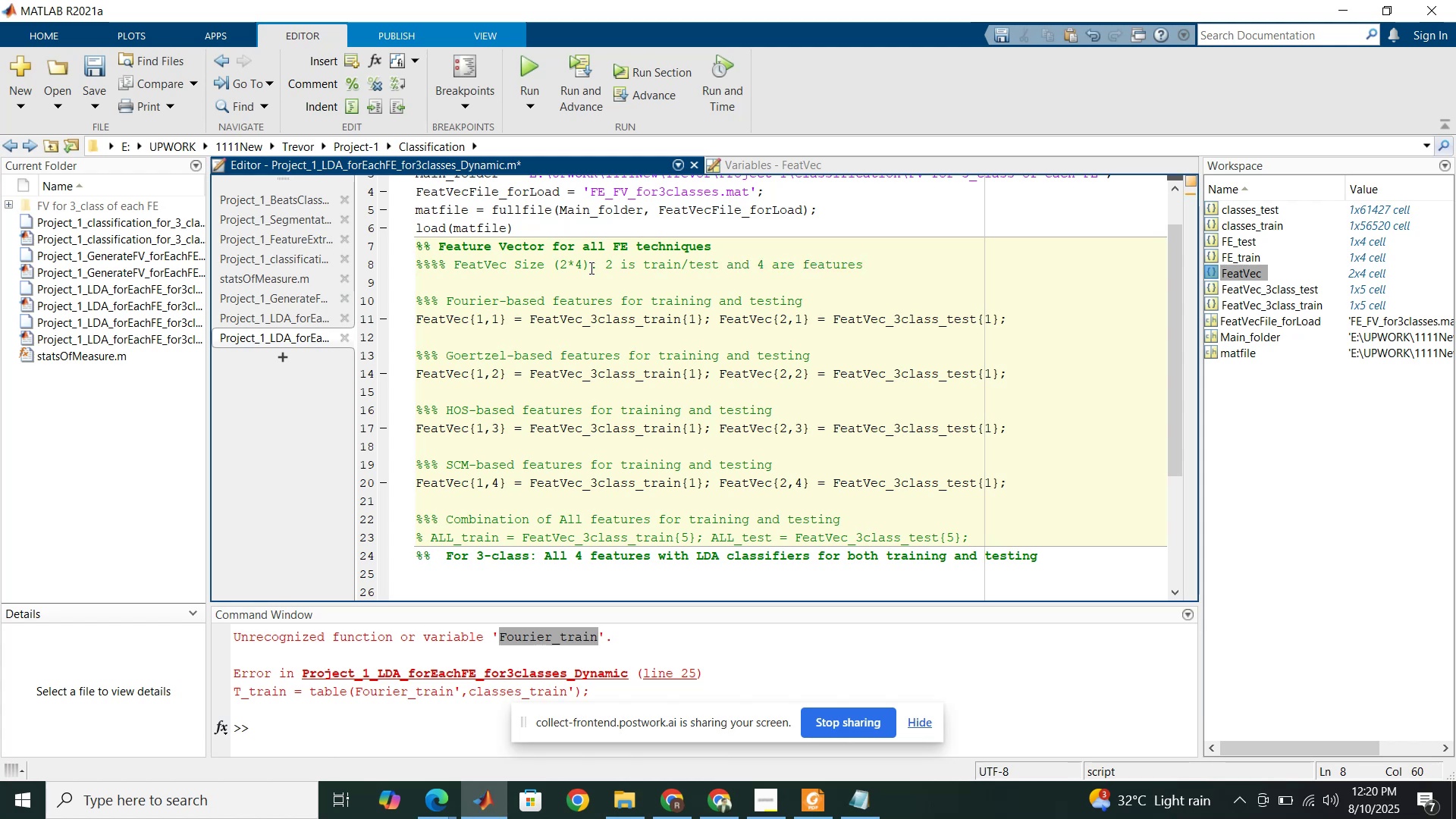 
scroll: coordinate [611, 318], scroll_direction: down, amount: 3.0
 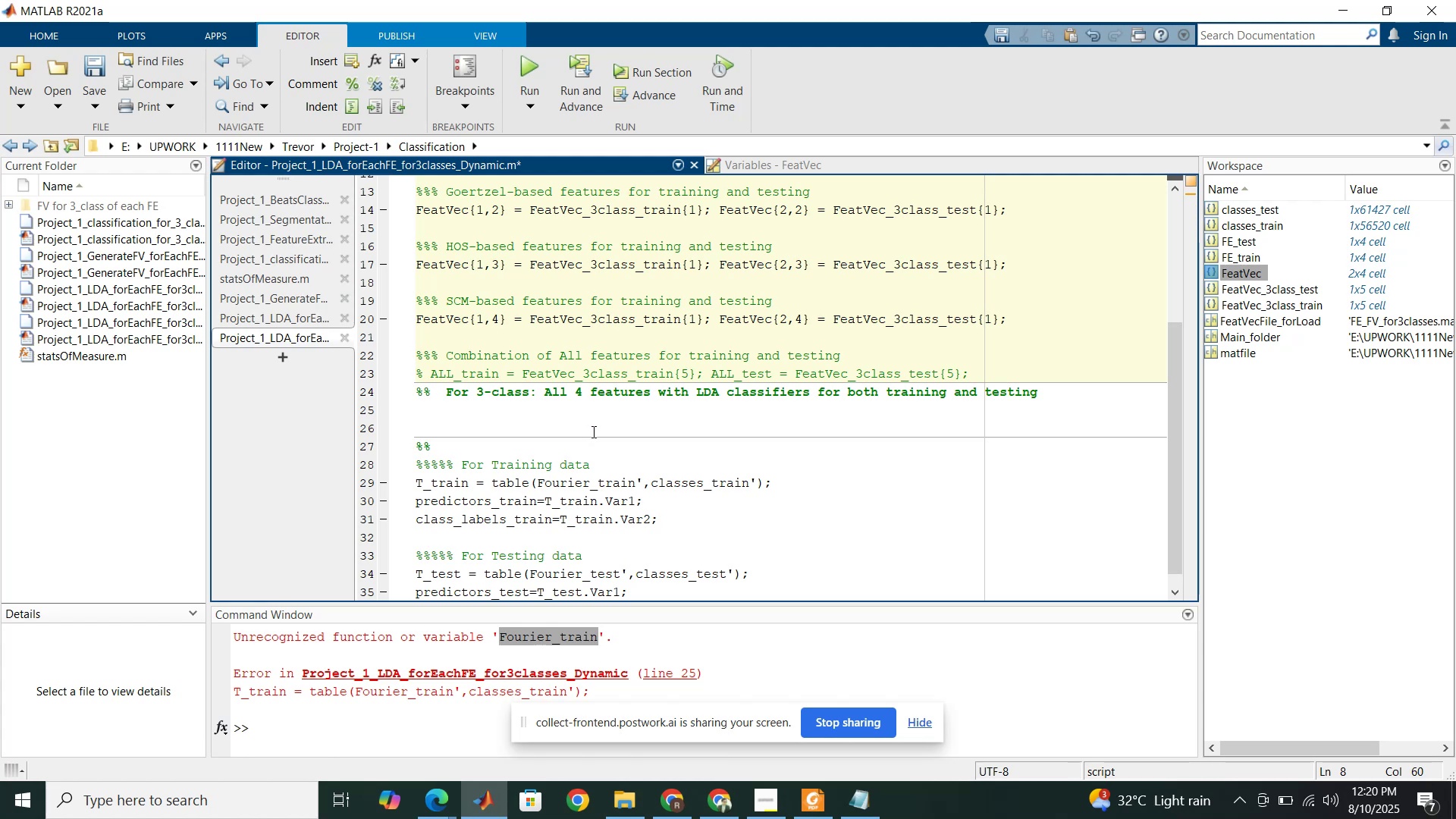 
left_click([601, 419])
 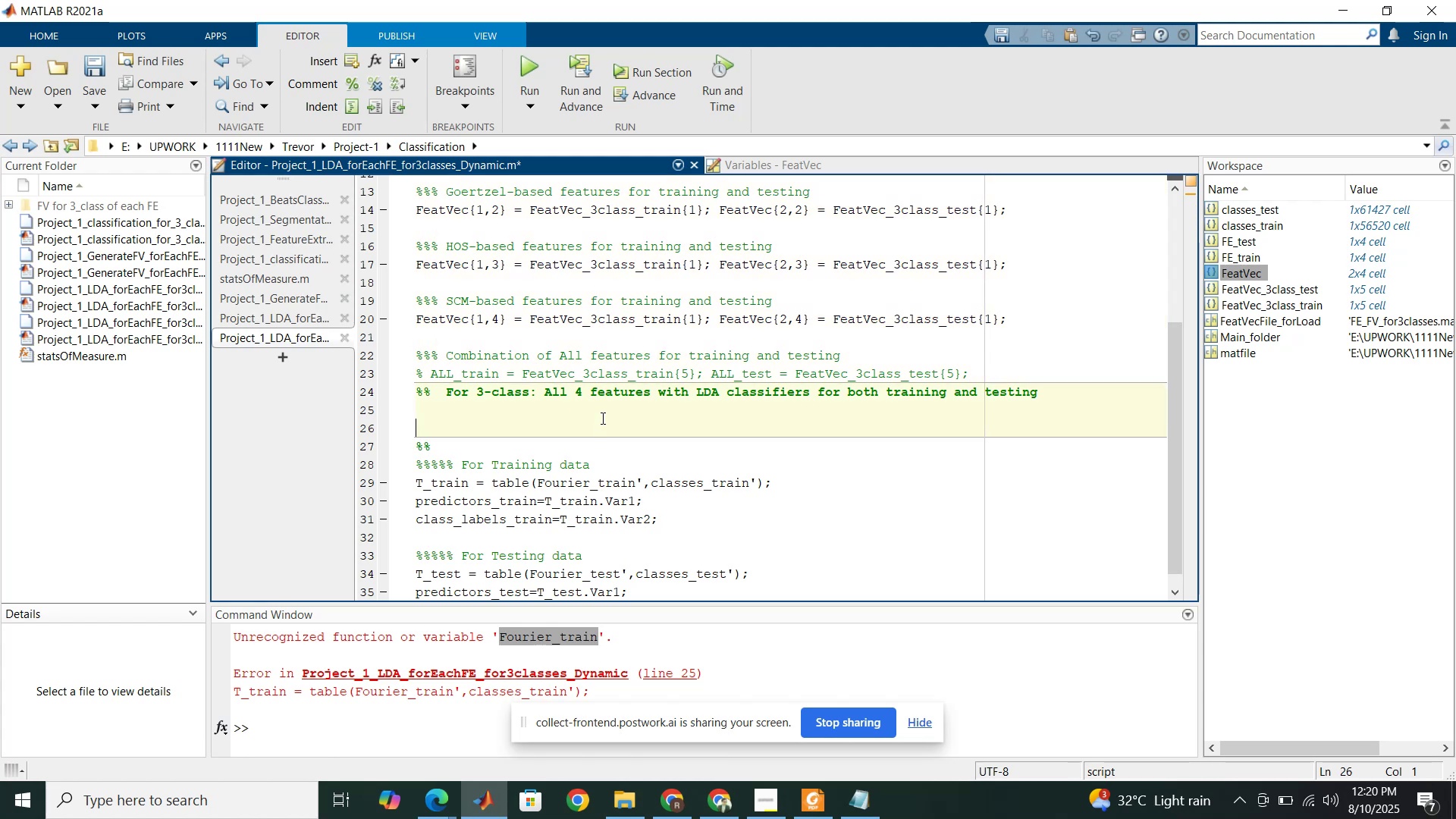 
scroll: coordinate [601, 418], scroll_direction: up, amount: 1.0
 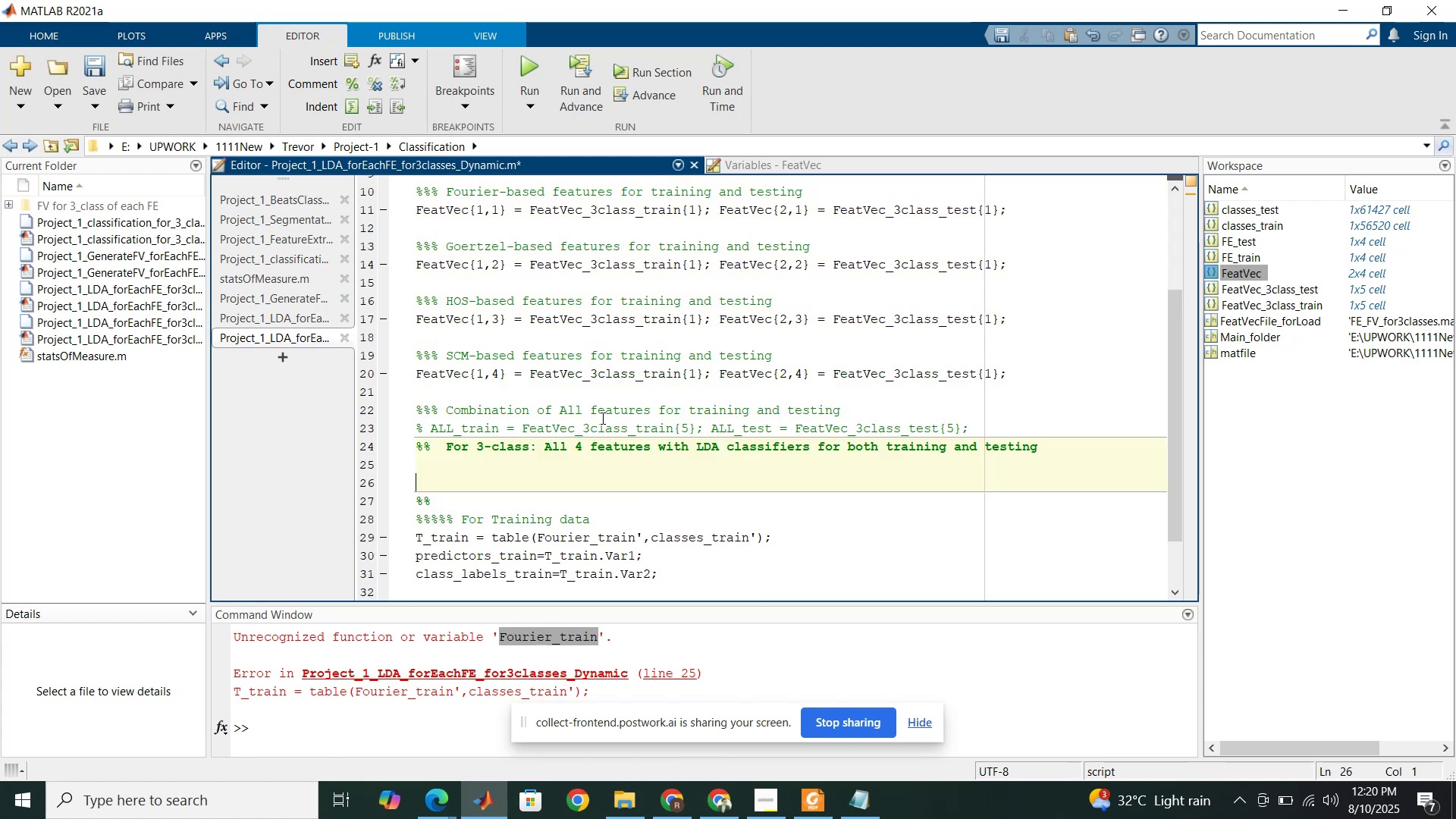 
scroll: coordinate [601, 418], scroll_direction: down, amount: 1.0
 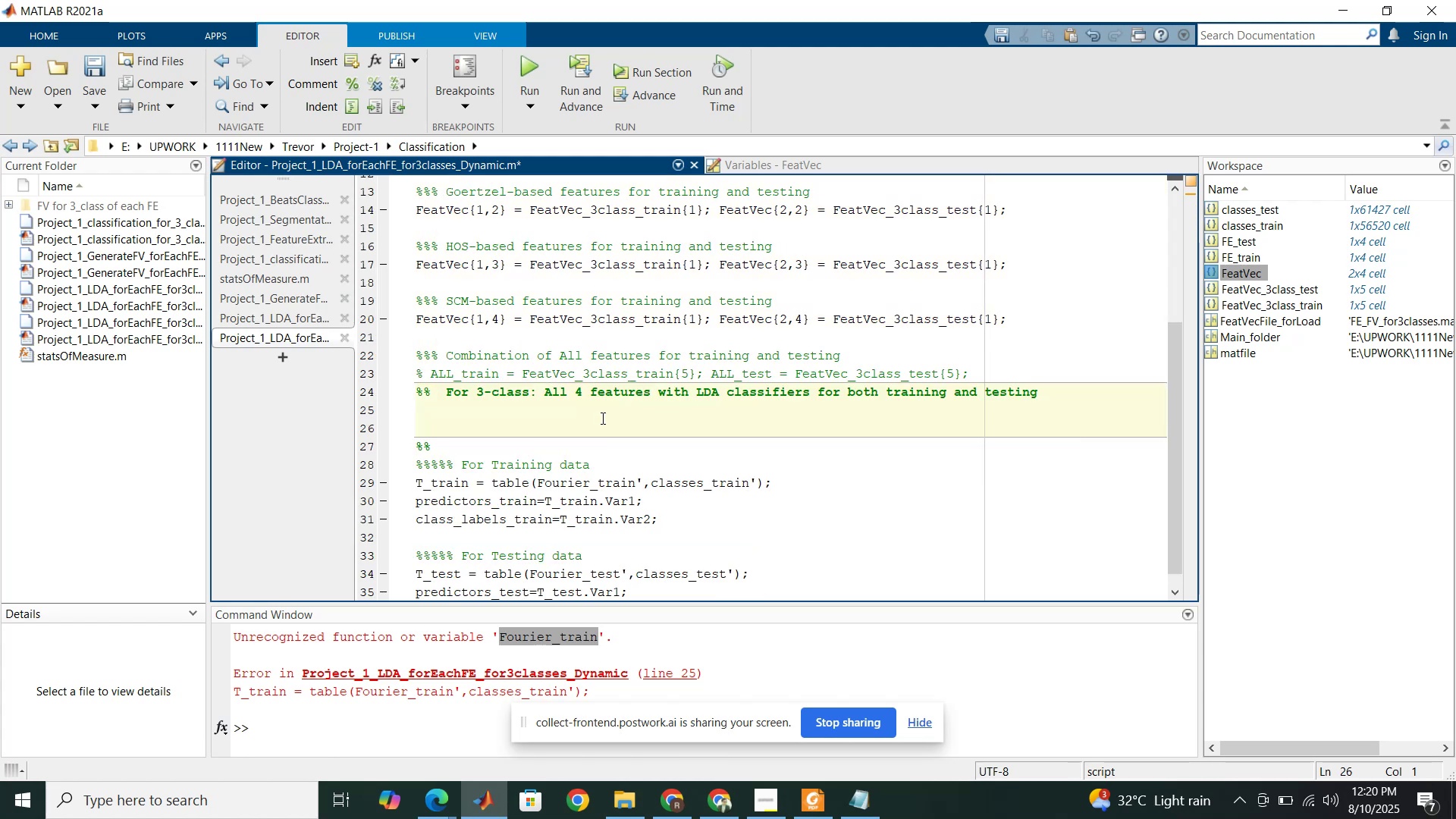 
left_click([601, 418])
 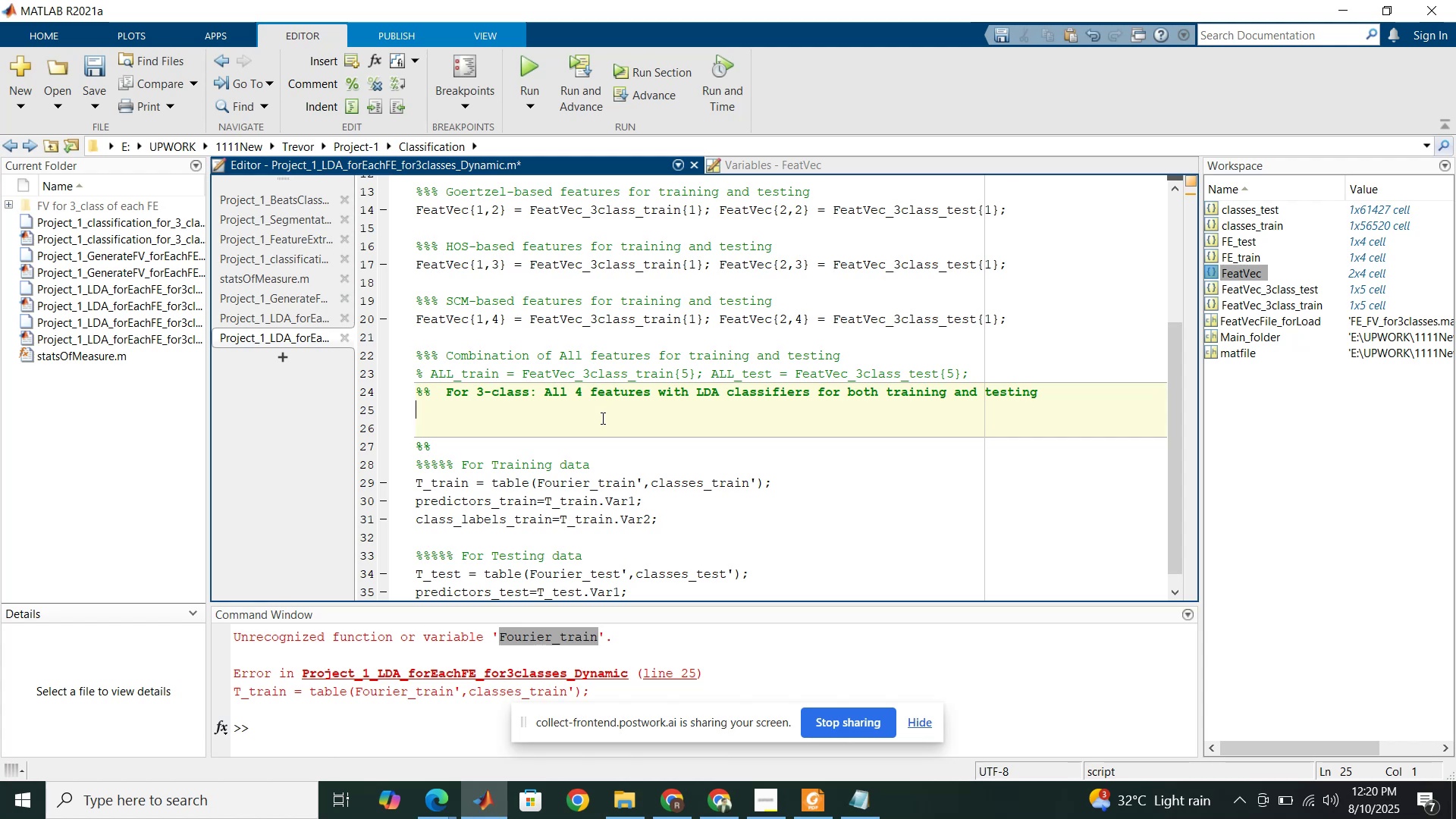 
wait(7.27)
 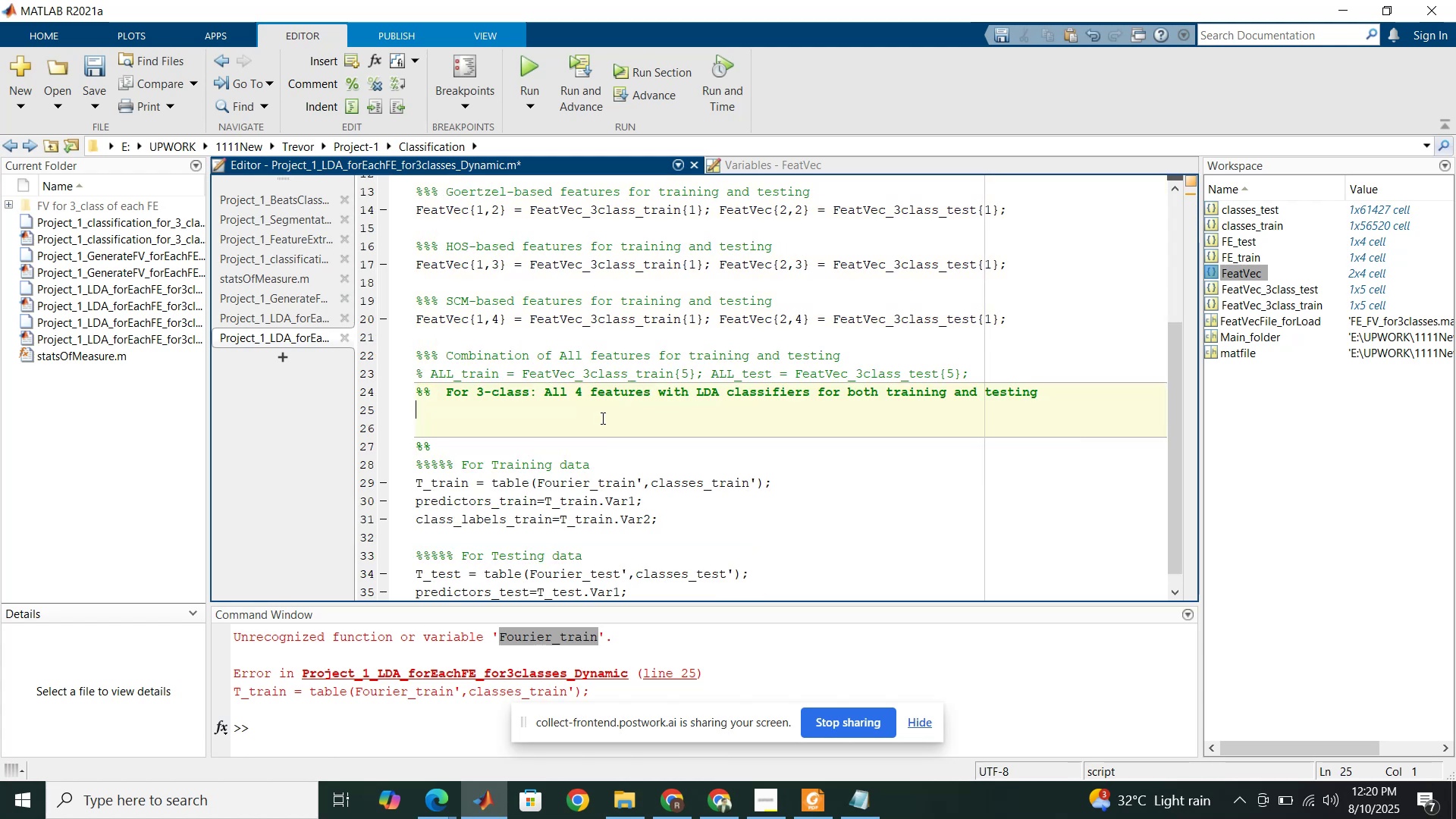 
type(for ii=1:size())
 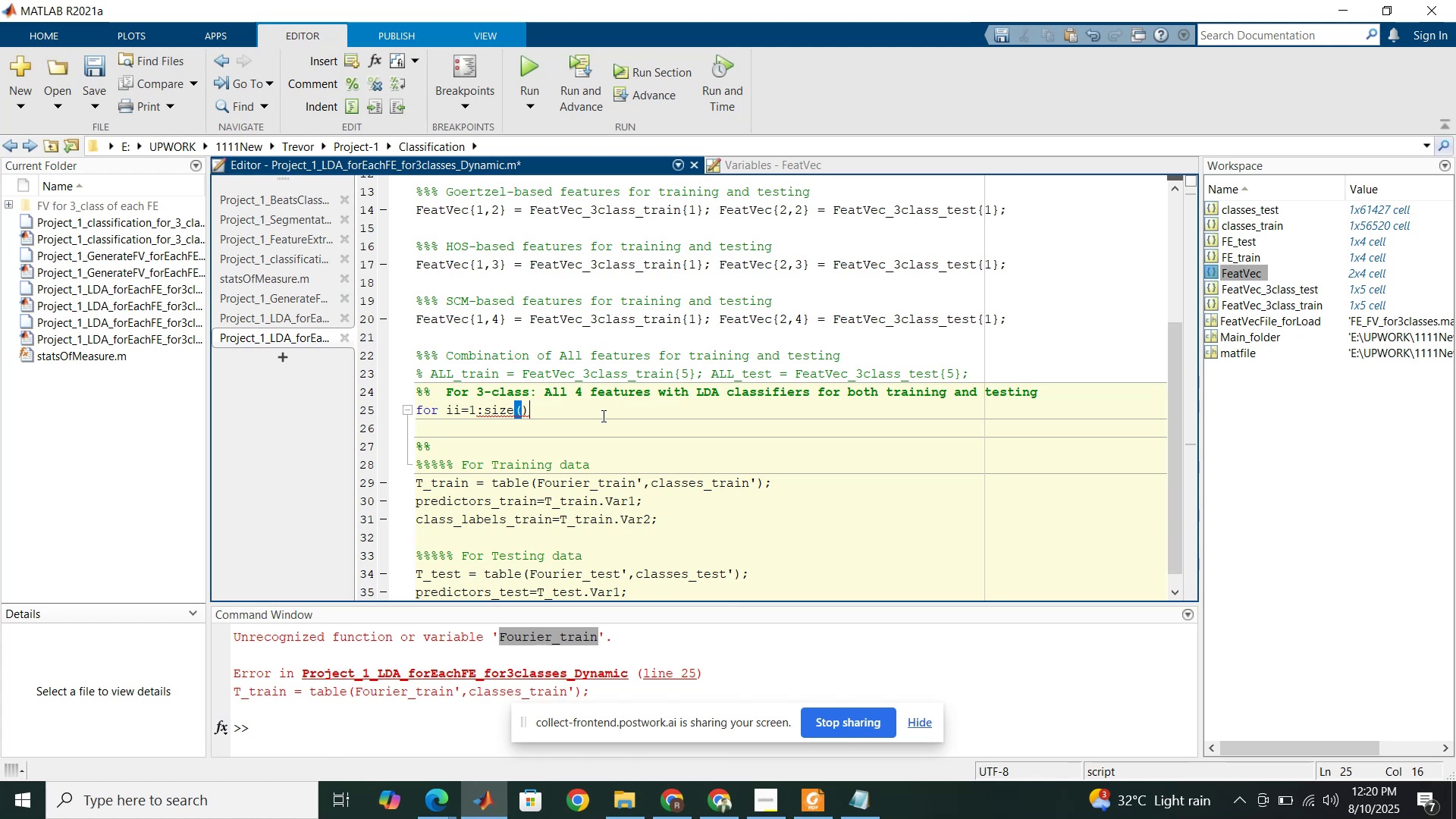 
key(ArrowLeft)
 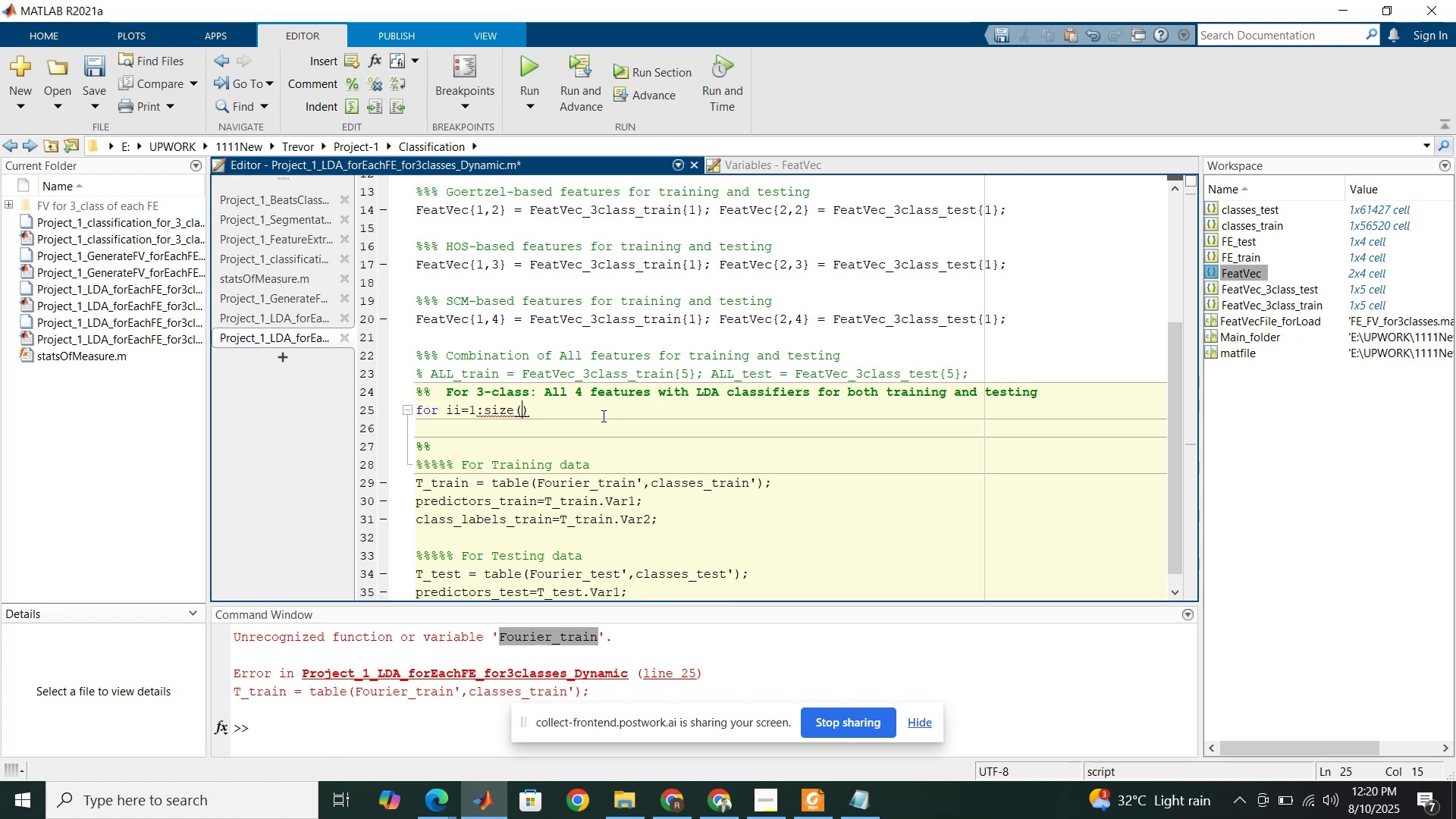 
type(FeatVec,2)
 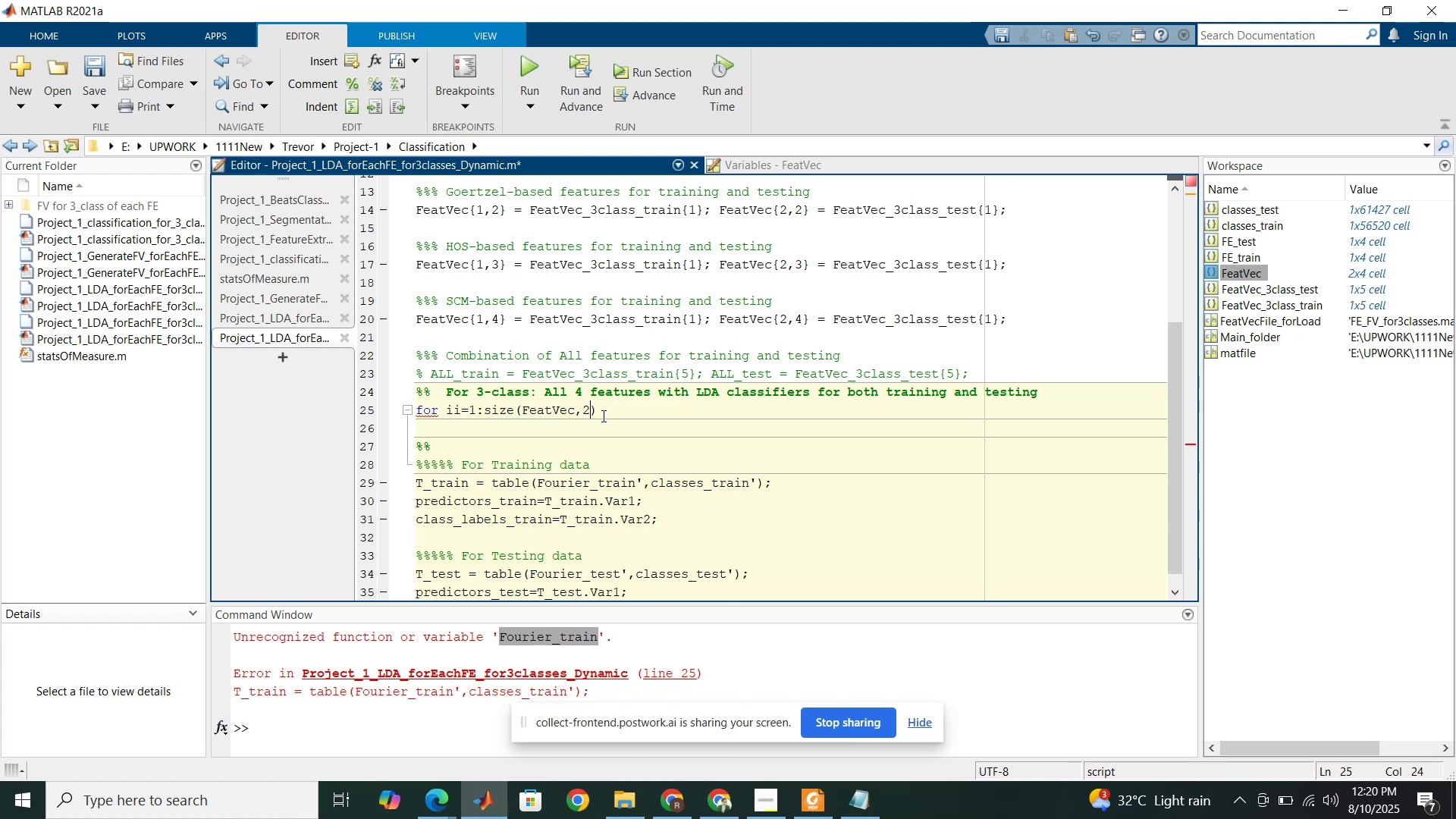 
key(Backspace)
 